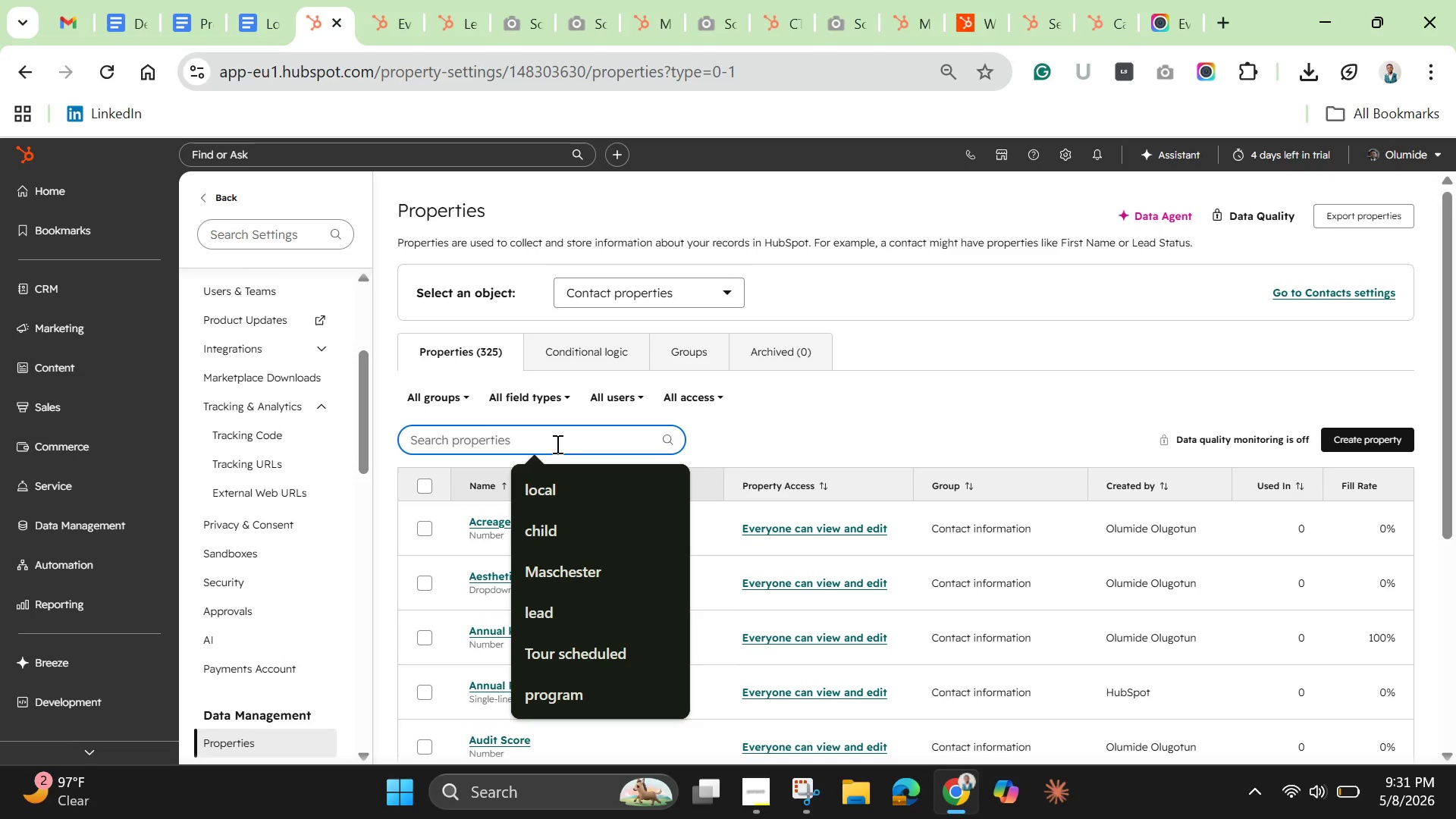 
type(in)
 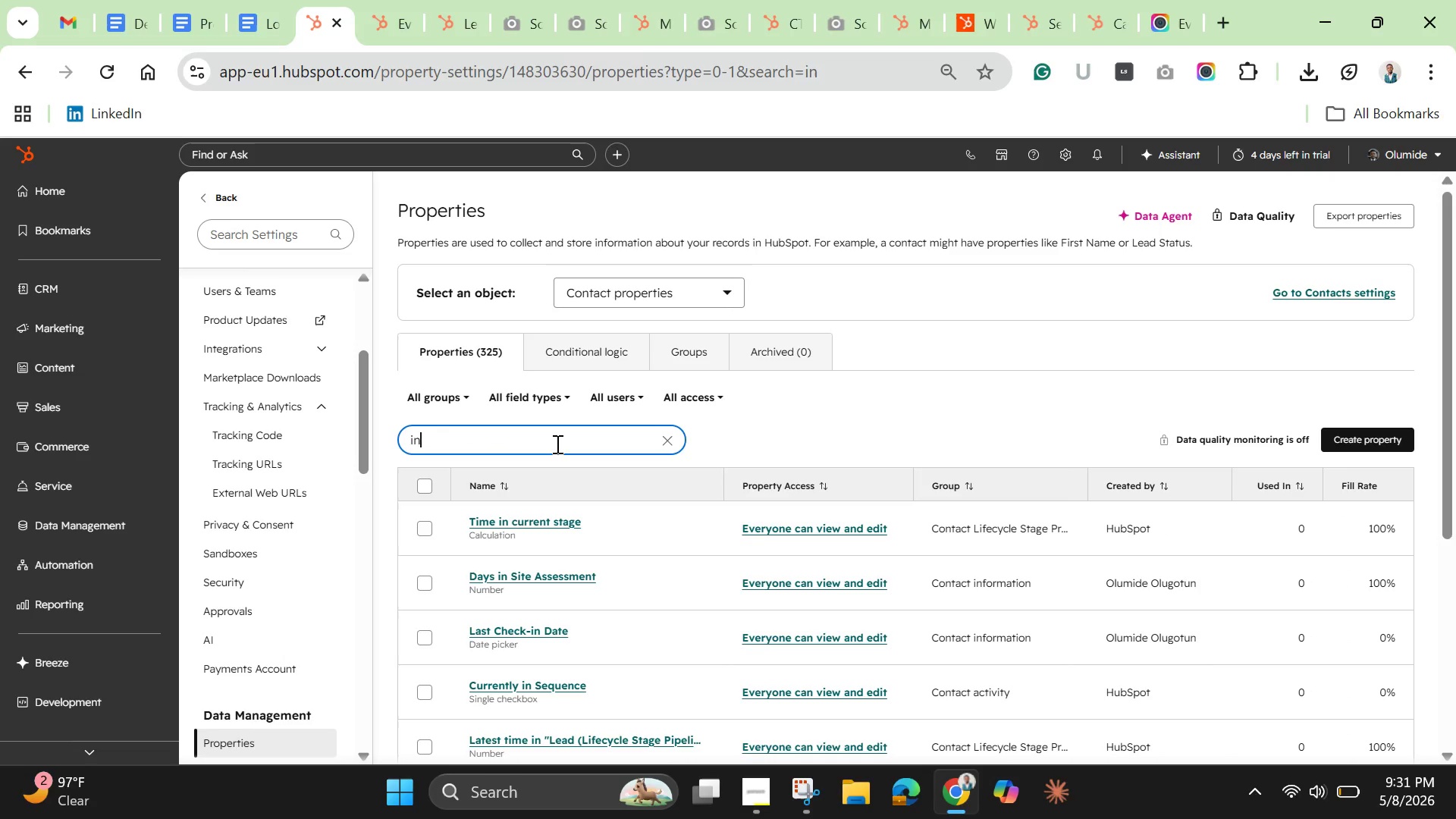 
type(ce)
 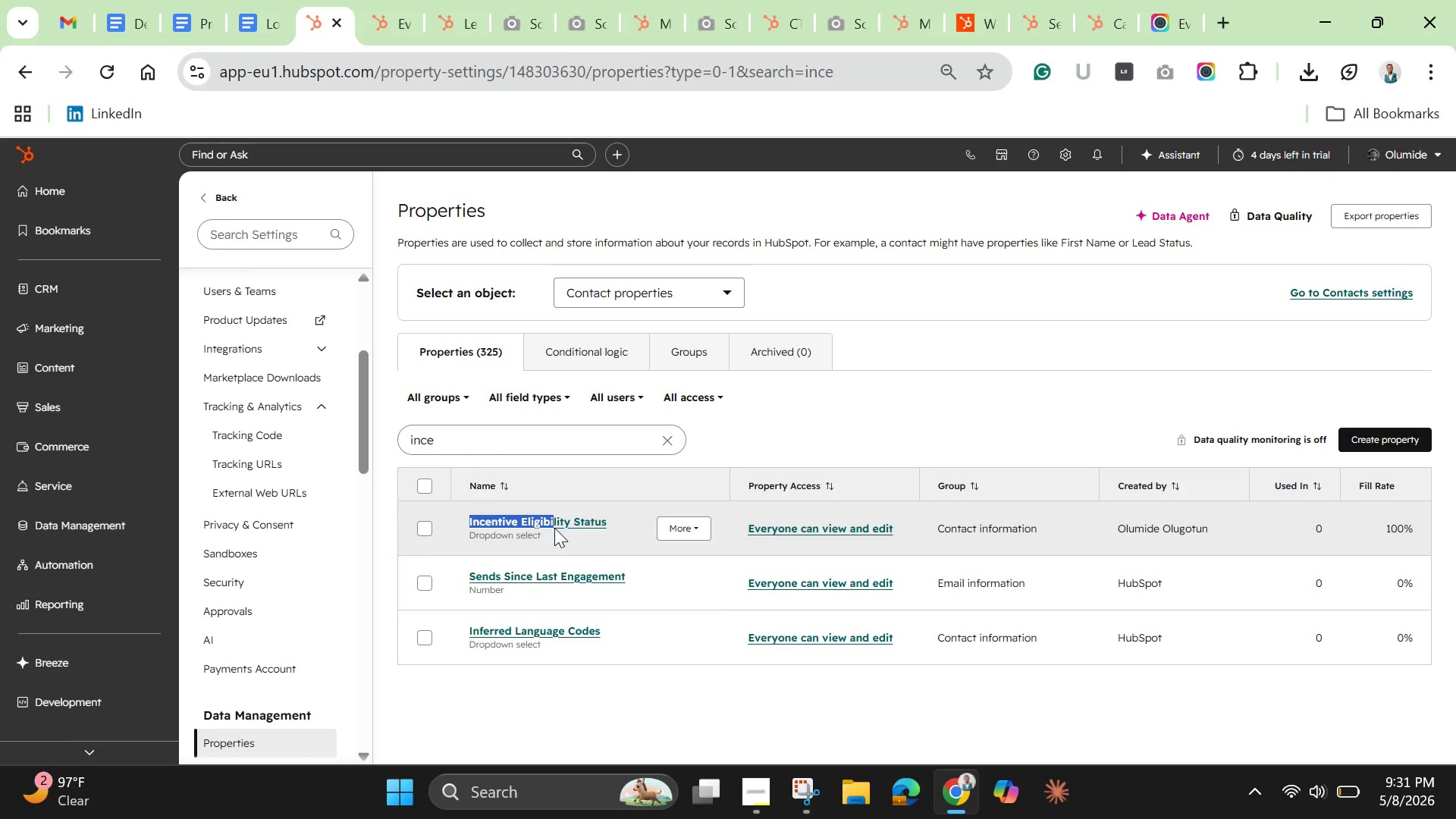 
left_click([573, 526])
 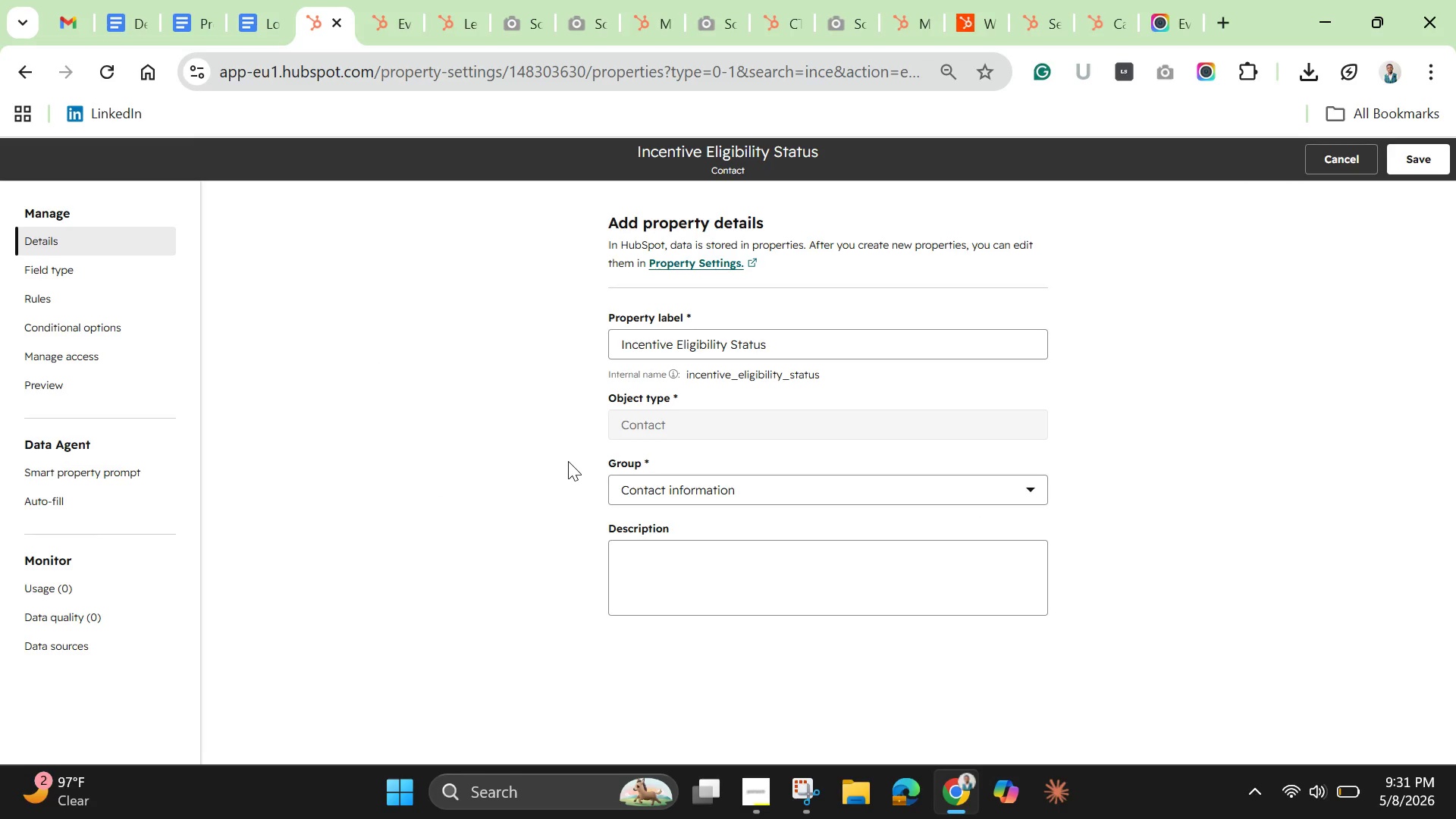 
wait(13.08)
 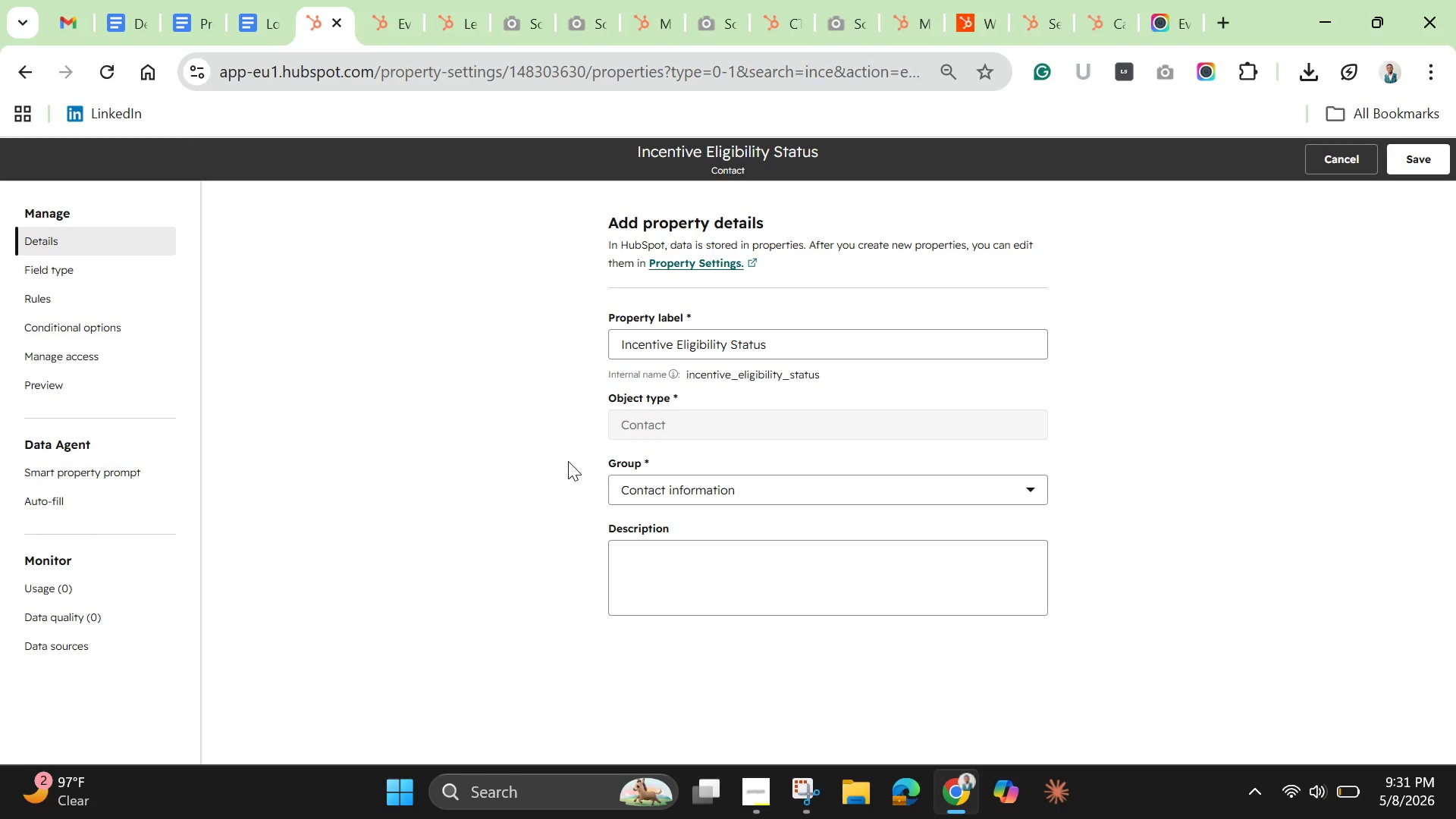 
left_click([47, 265])
 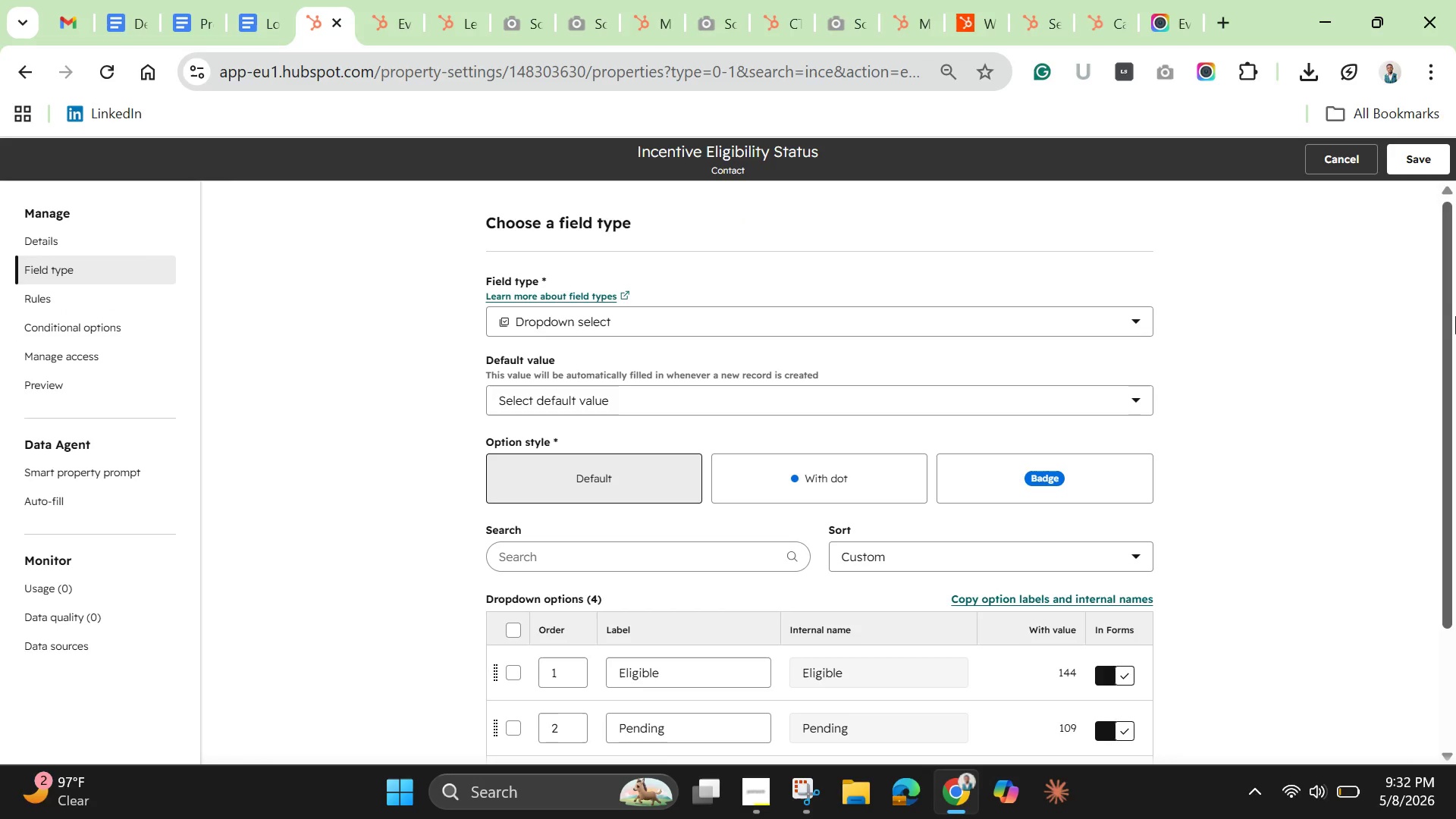 
left_click_drag(start_coordinate=[1449, 367], to_coordinate=[1418, 252])
 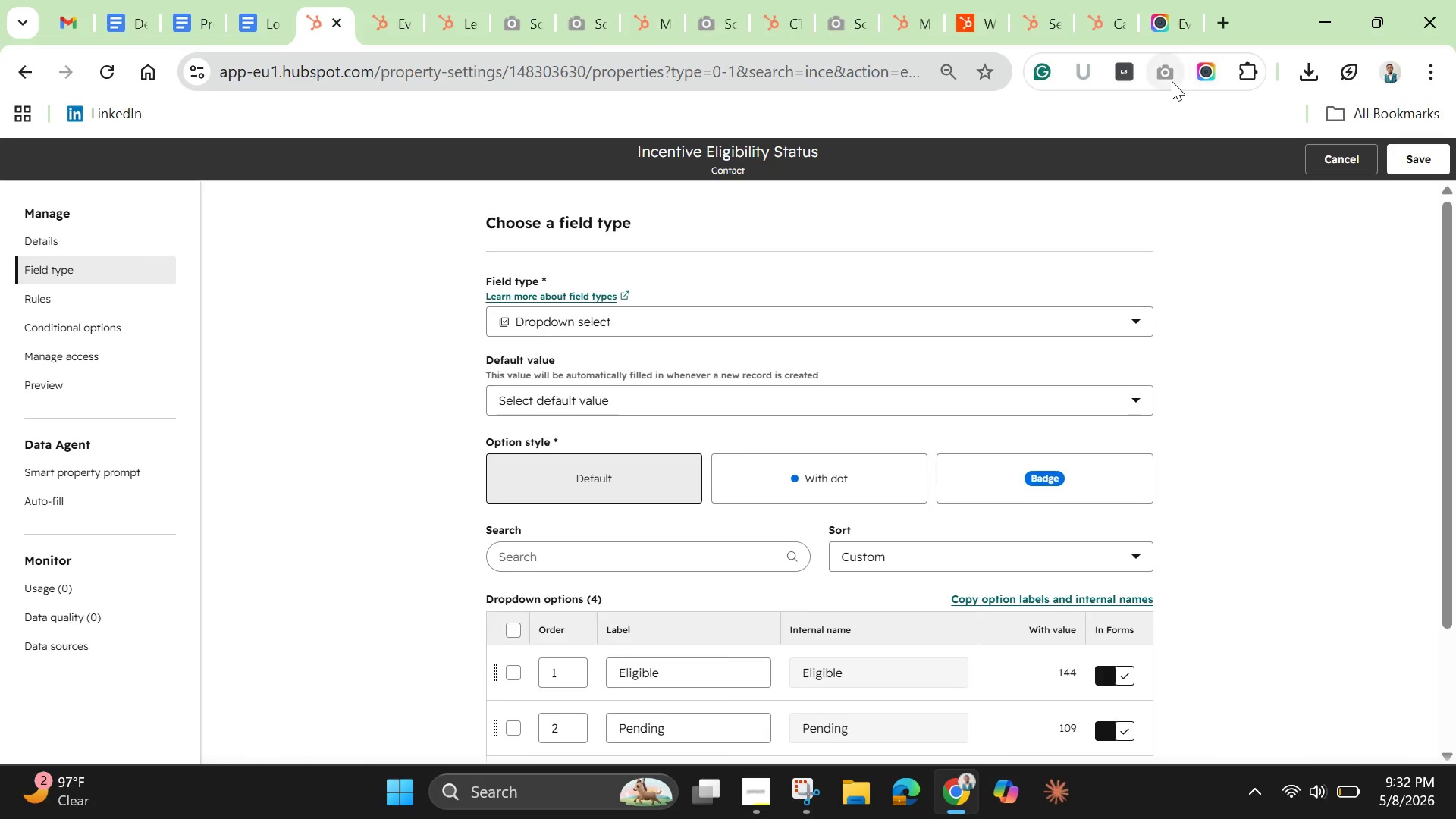 
left_click([1165, 75])
 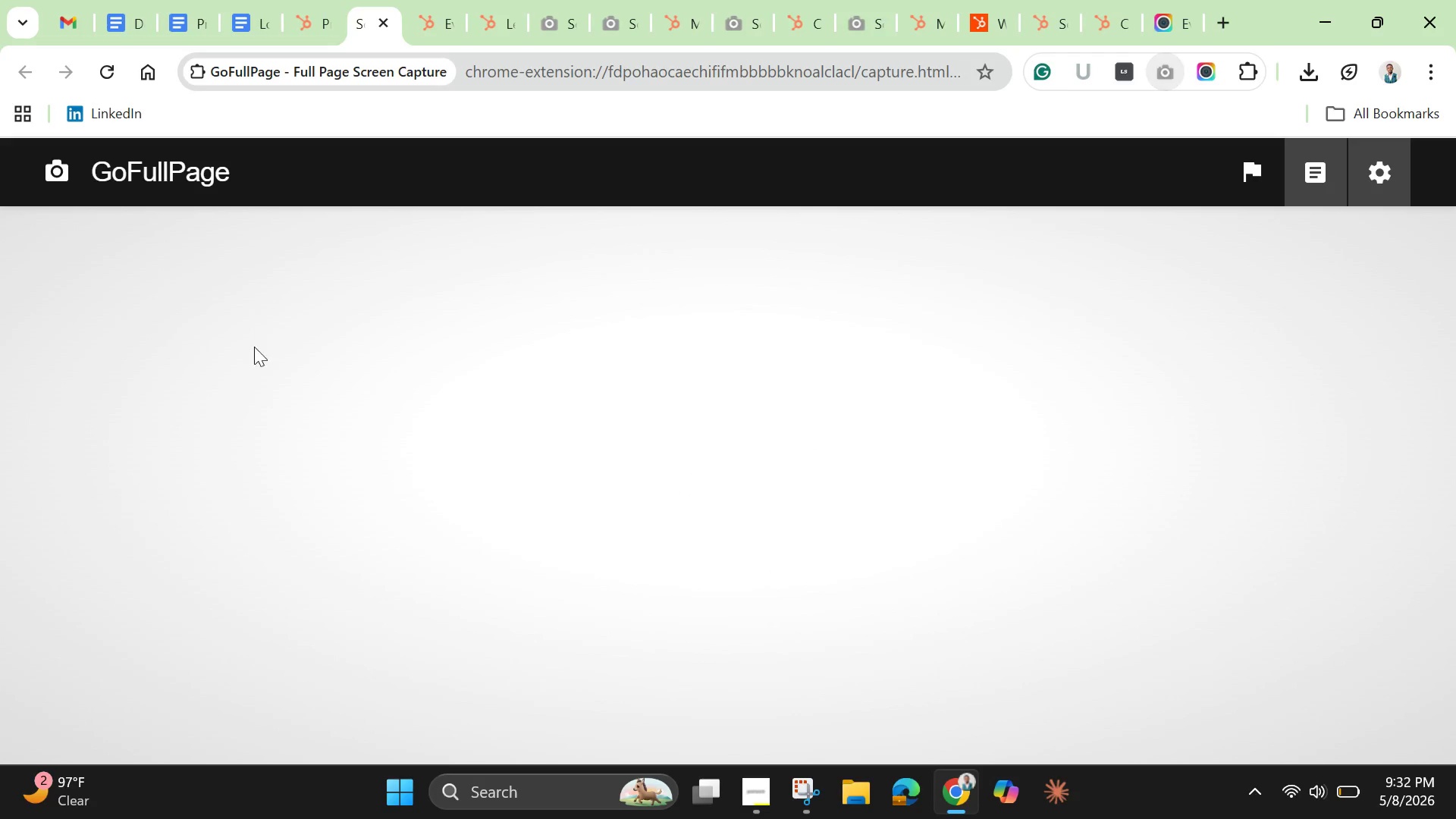 
wait(21.81)
 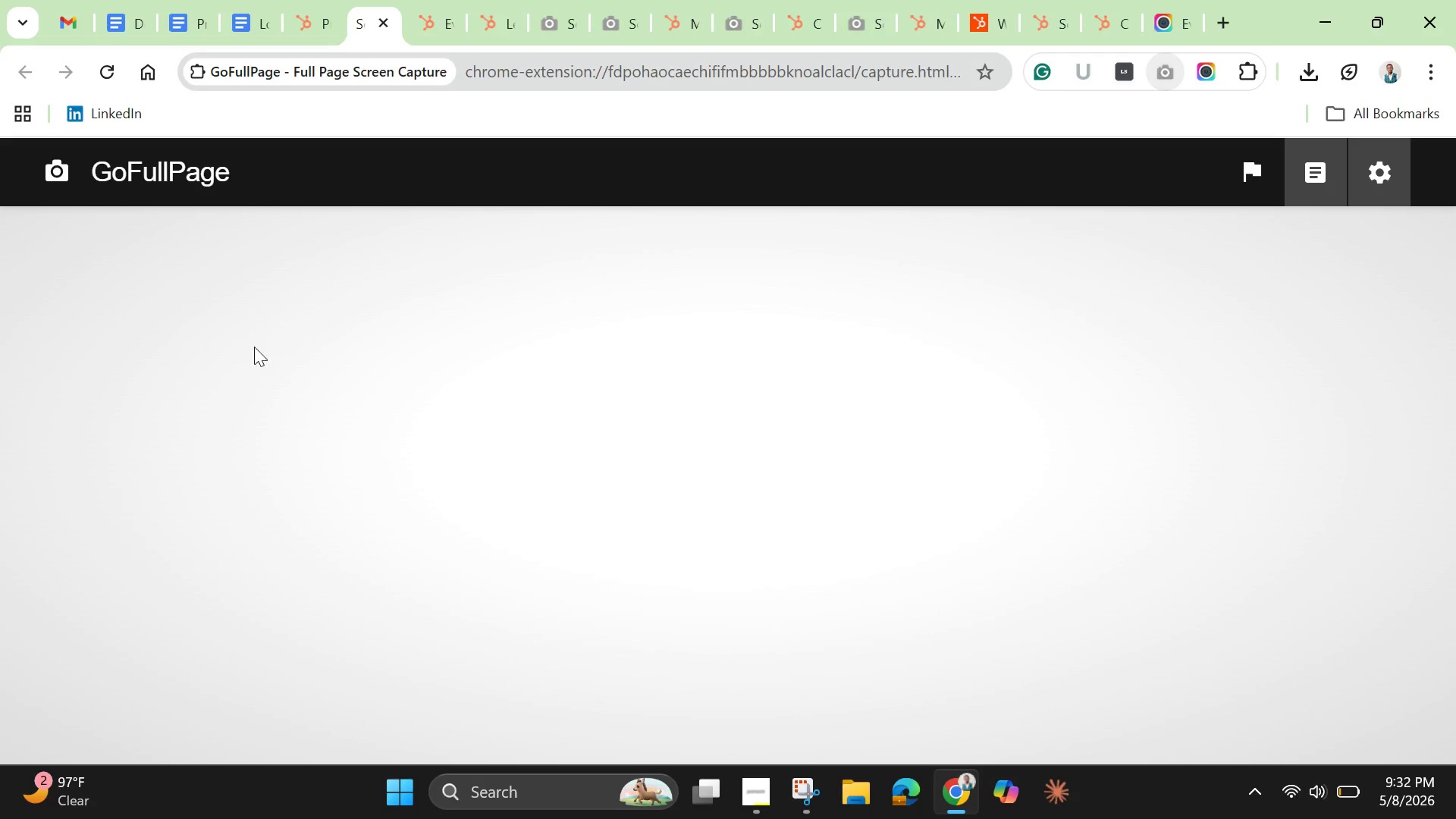 
left_click([1128, 179])
 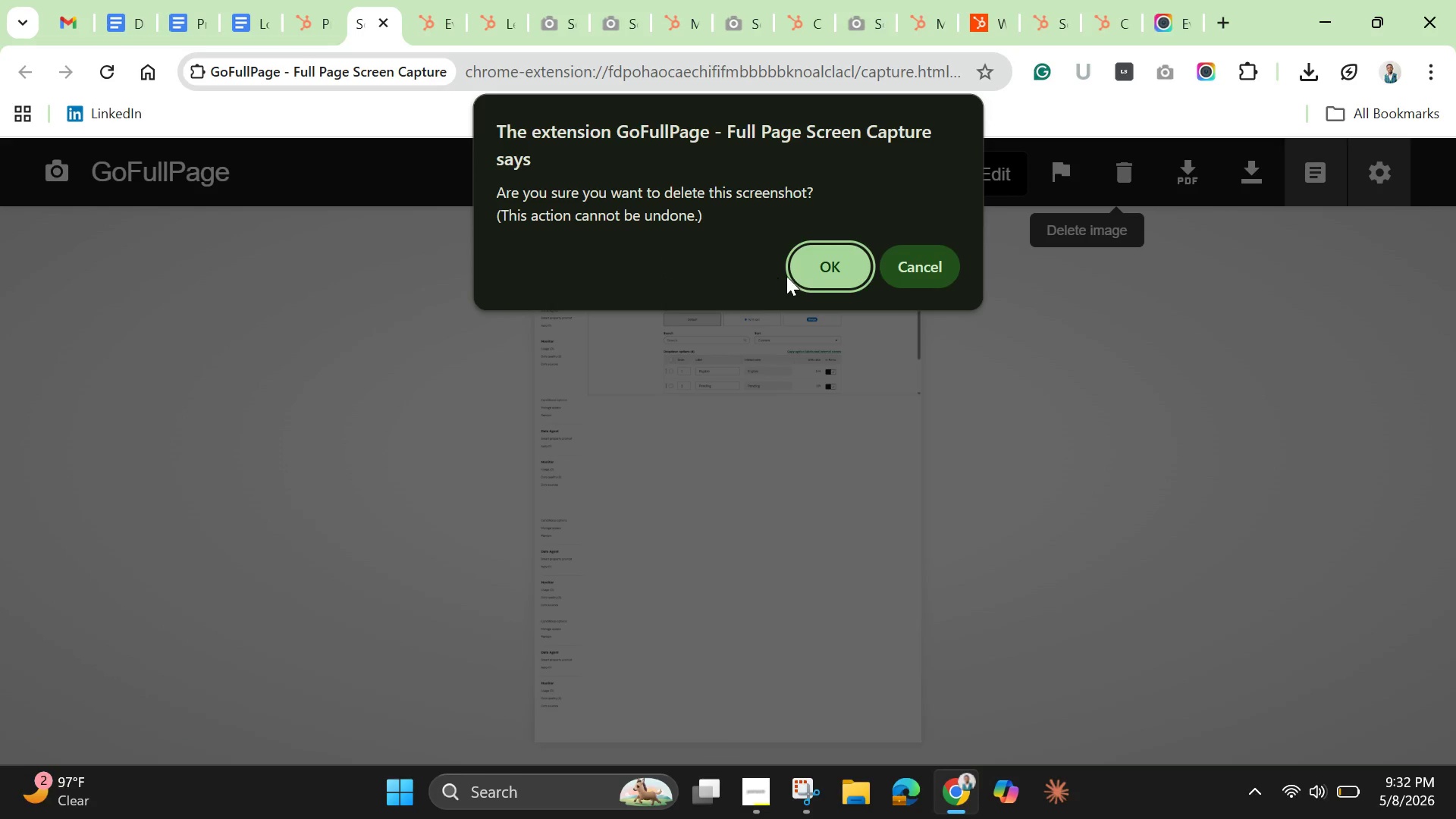 
left_click([803, 275])
 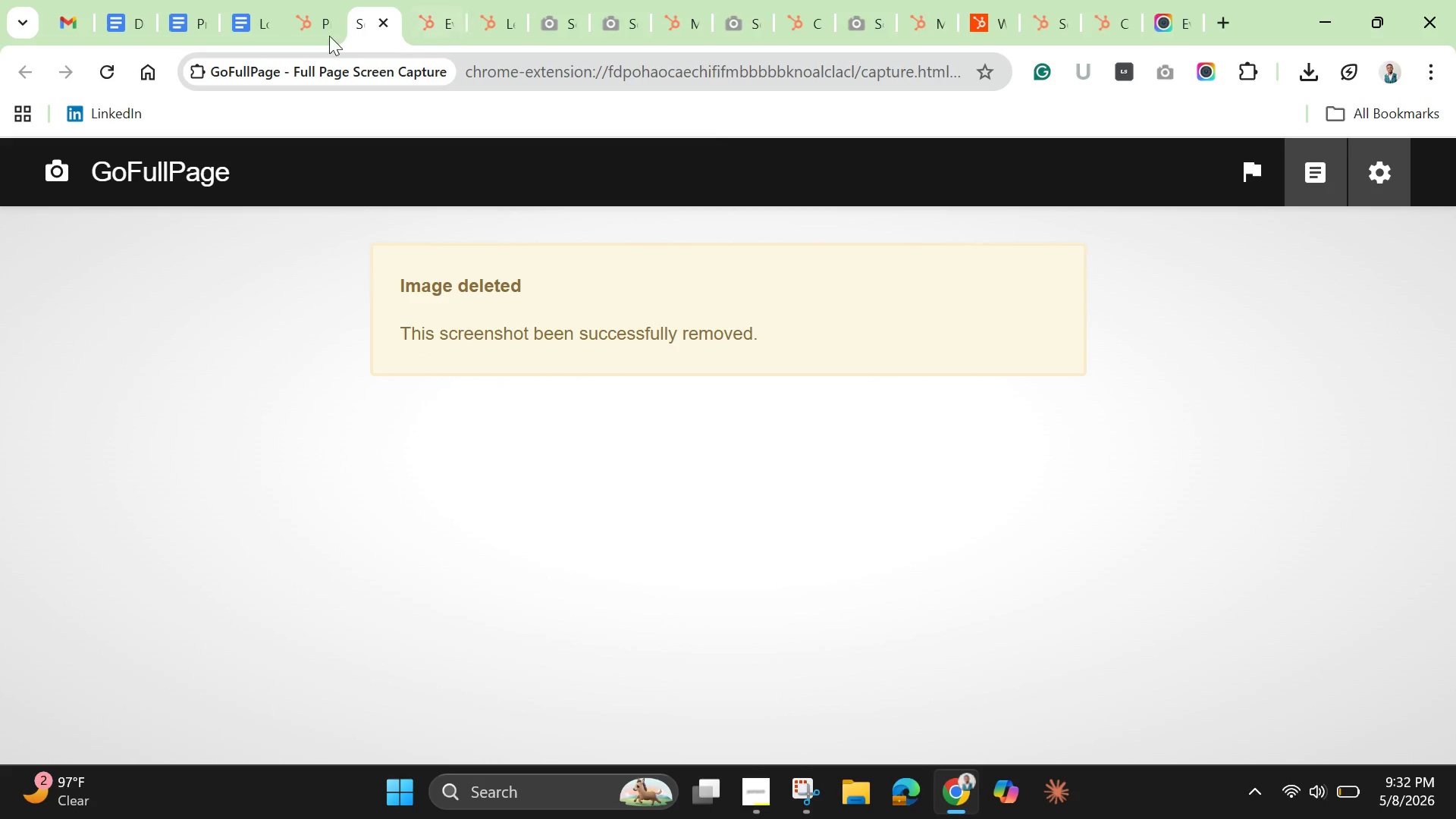 
left_click([313, 25])
 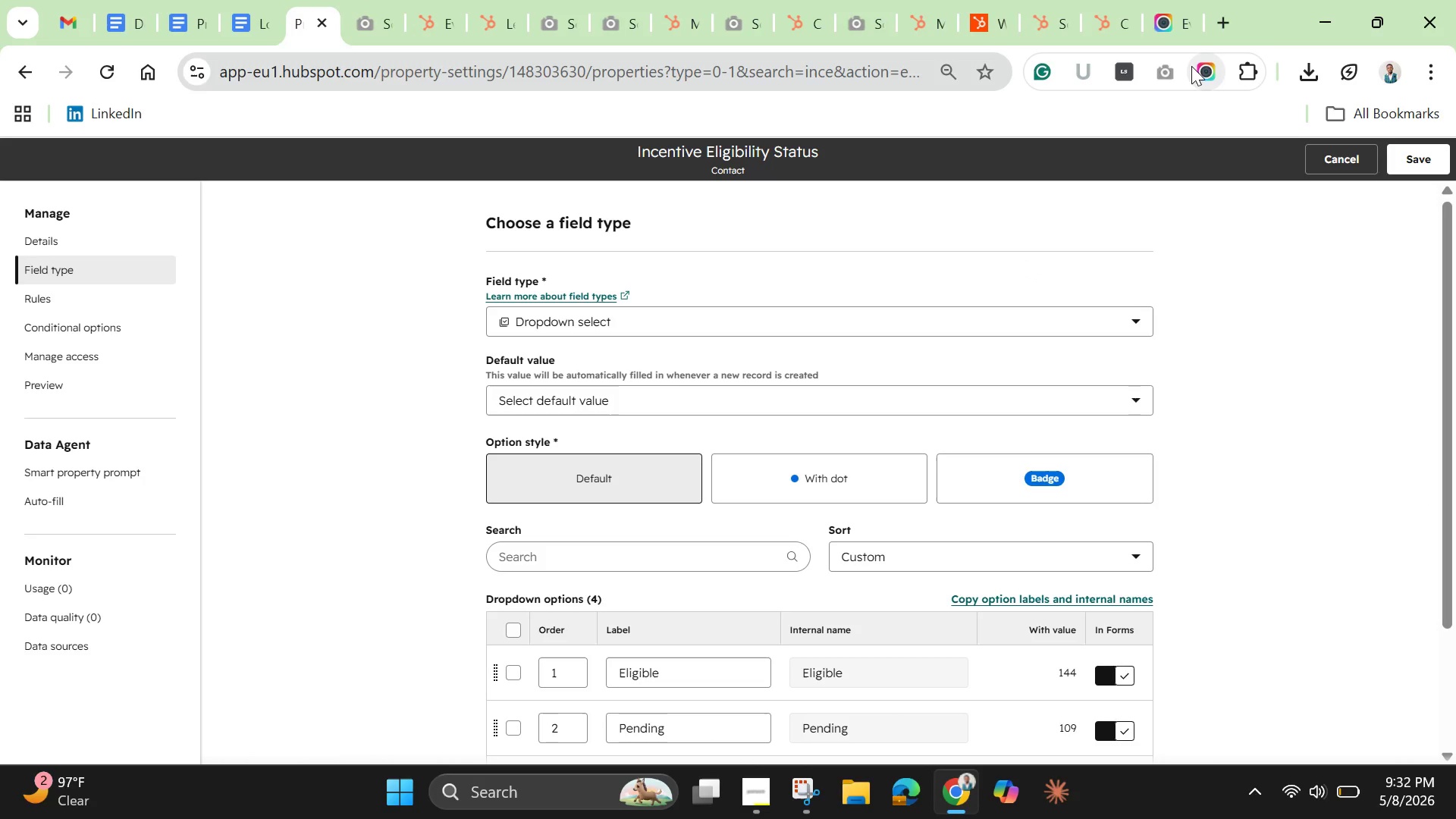 
left_click([1203, 73])
 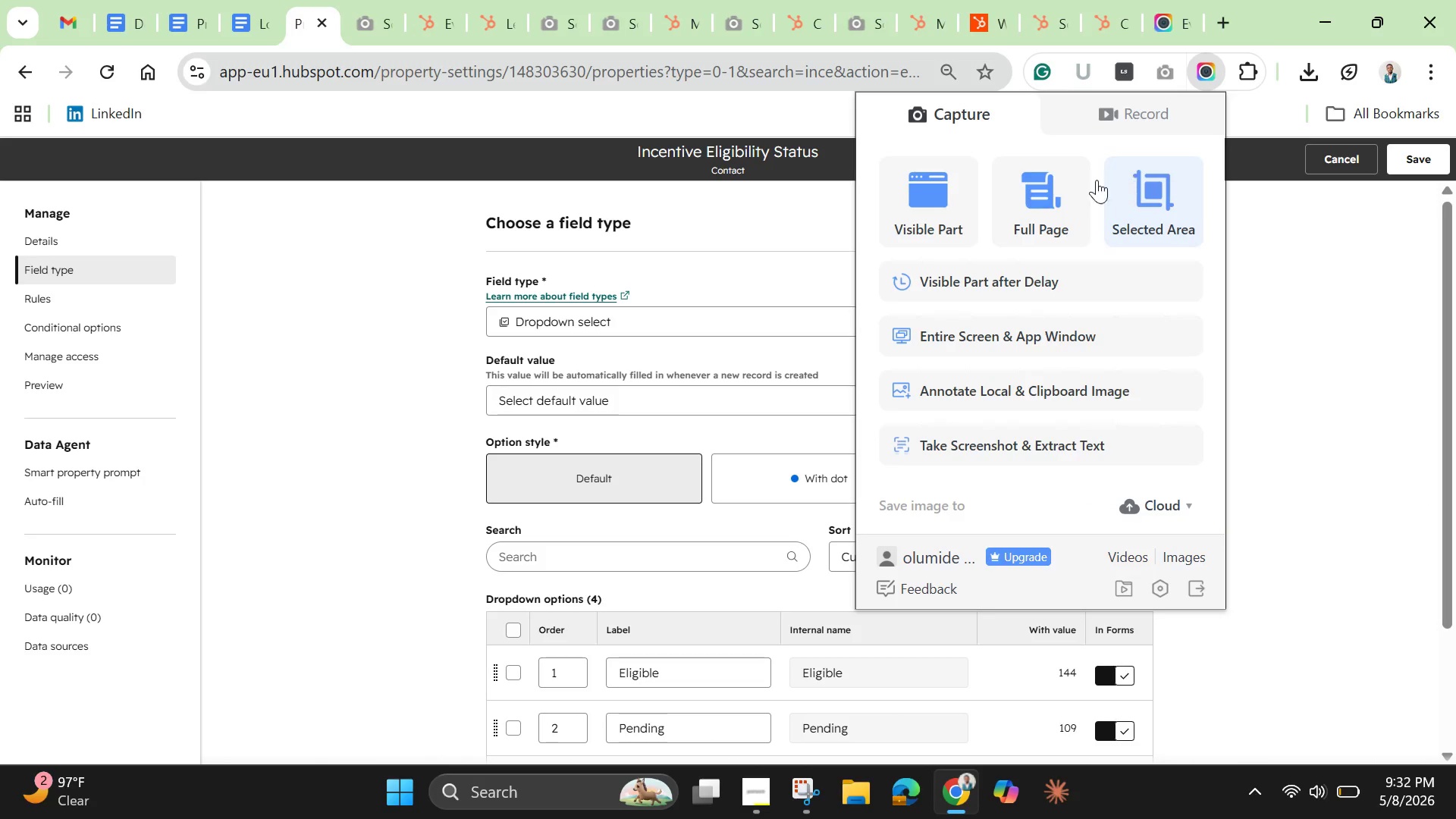 
left_click([1040, 189])
 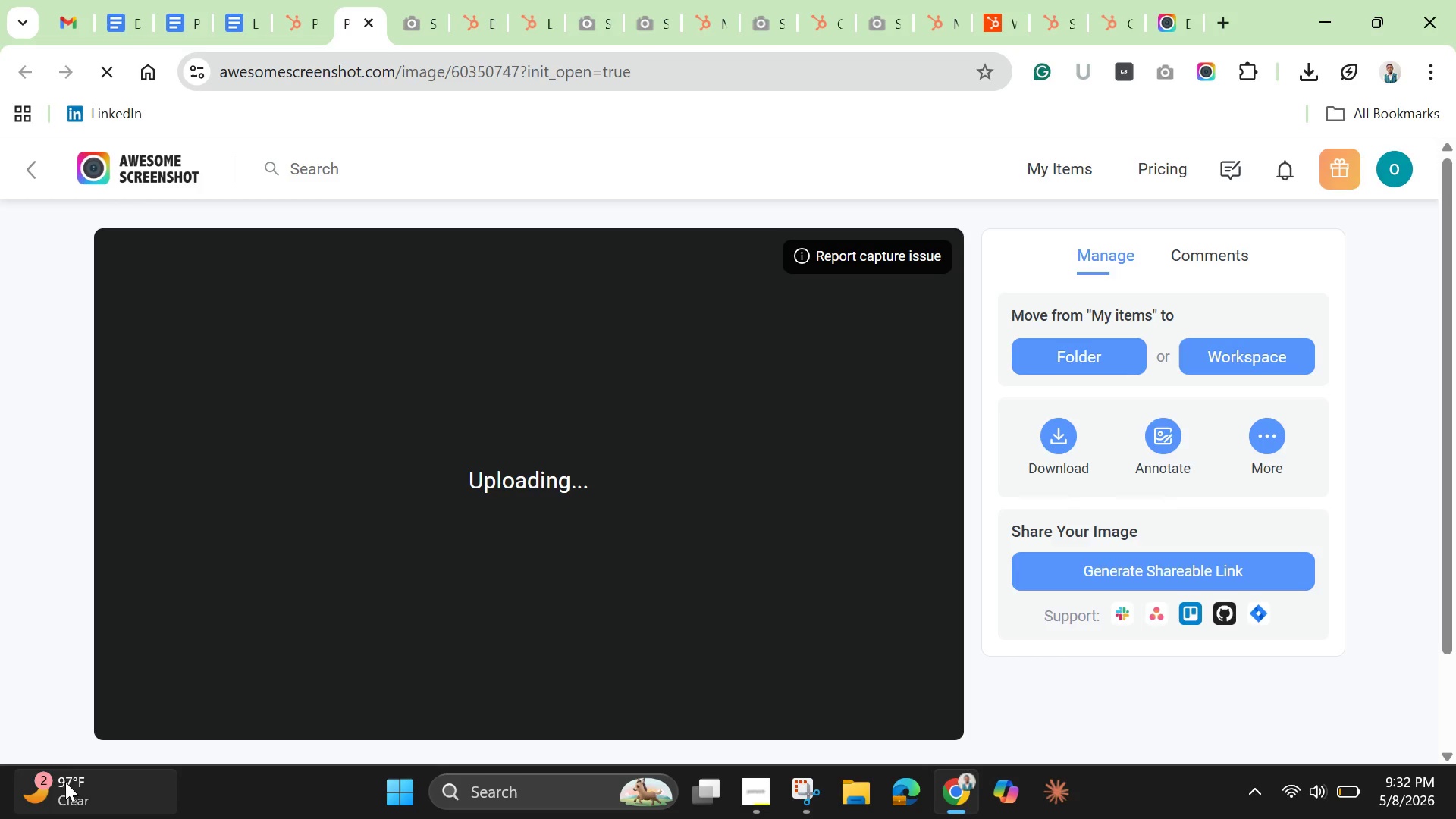 
wait(5.71)
 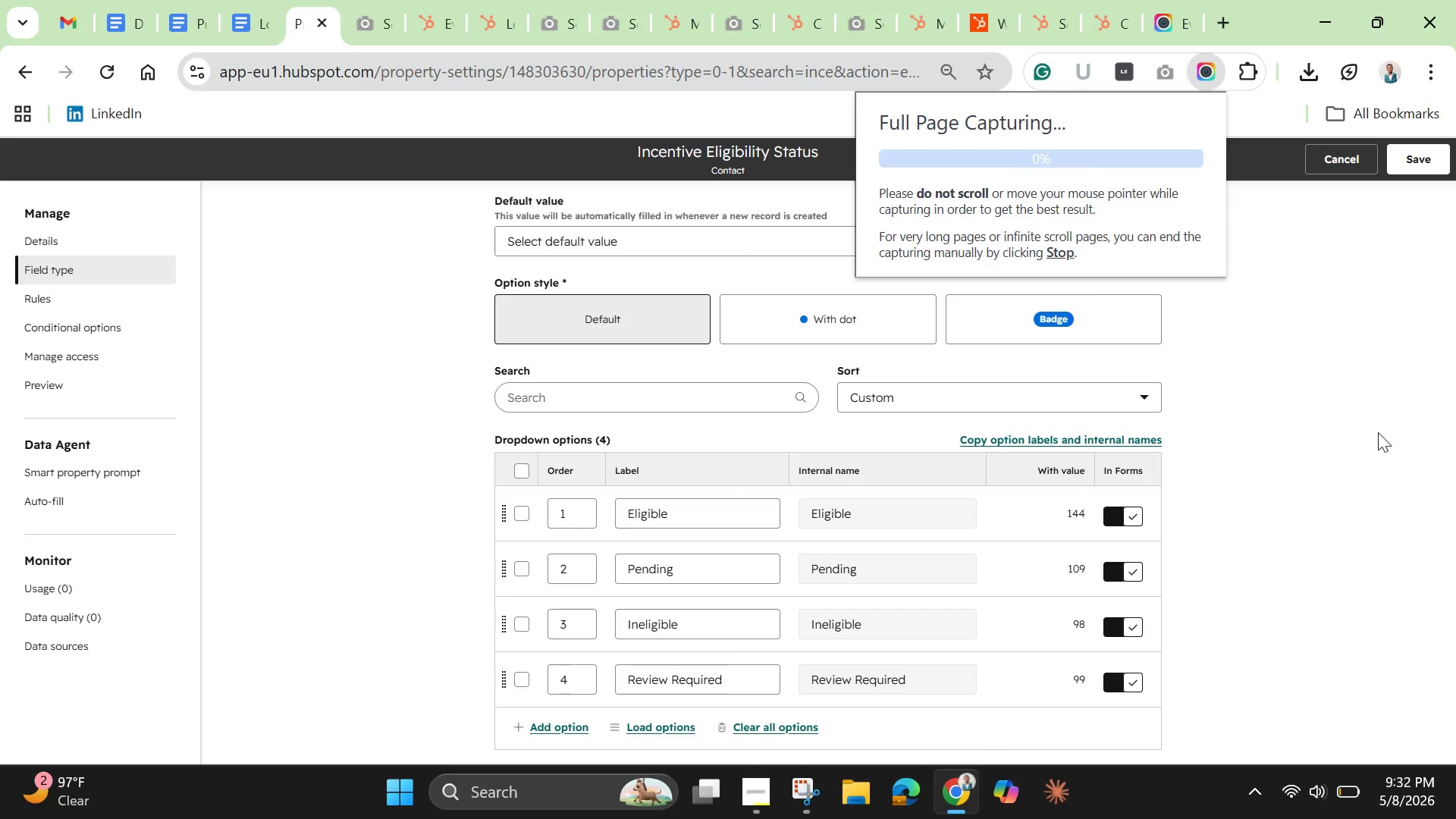 
mouse_move([164, 818])
 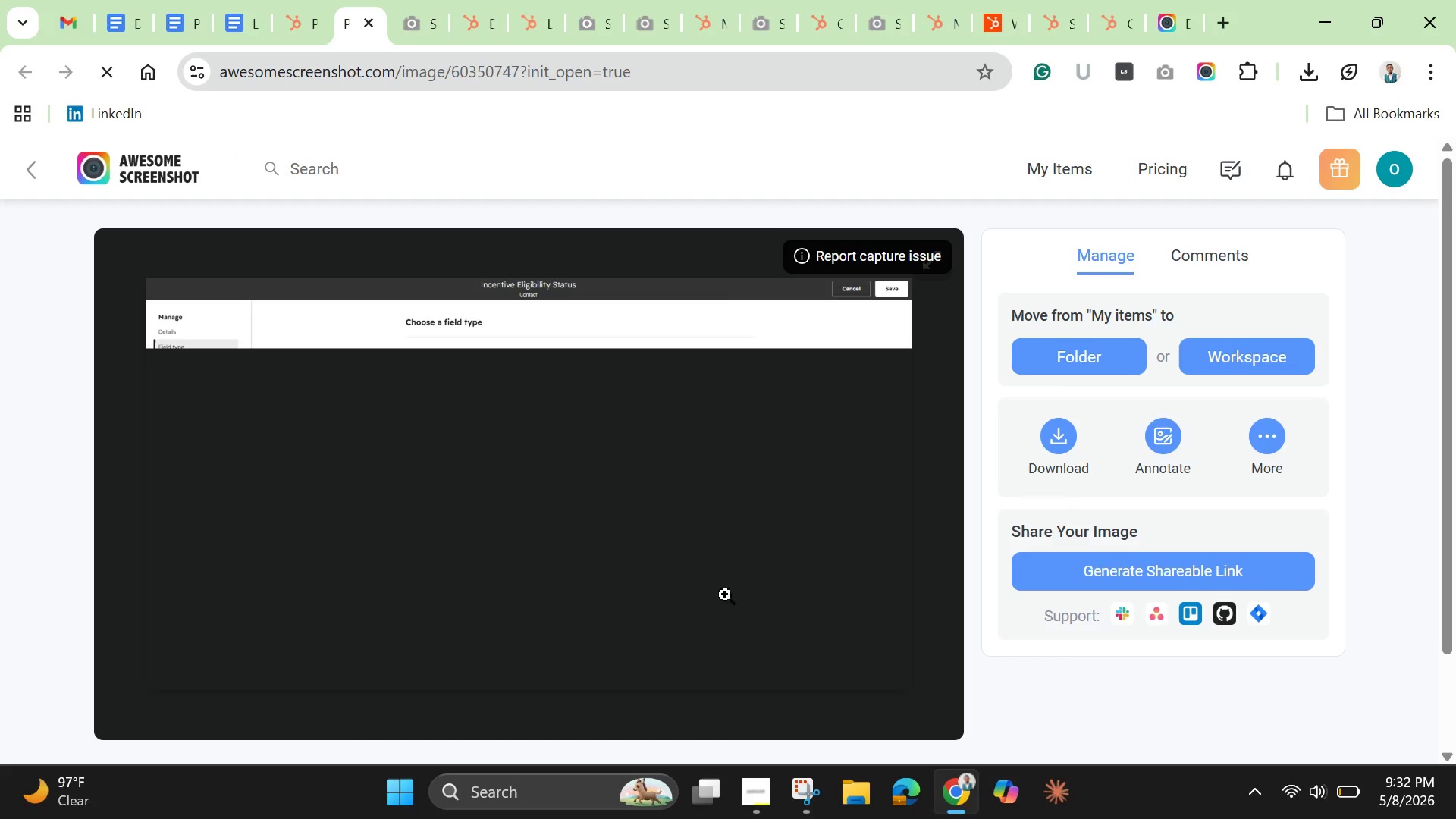 
mouse_move([708, 514])
 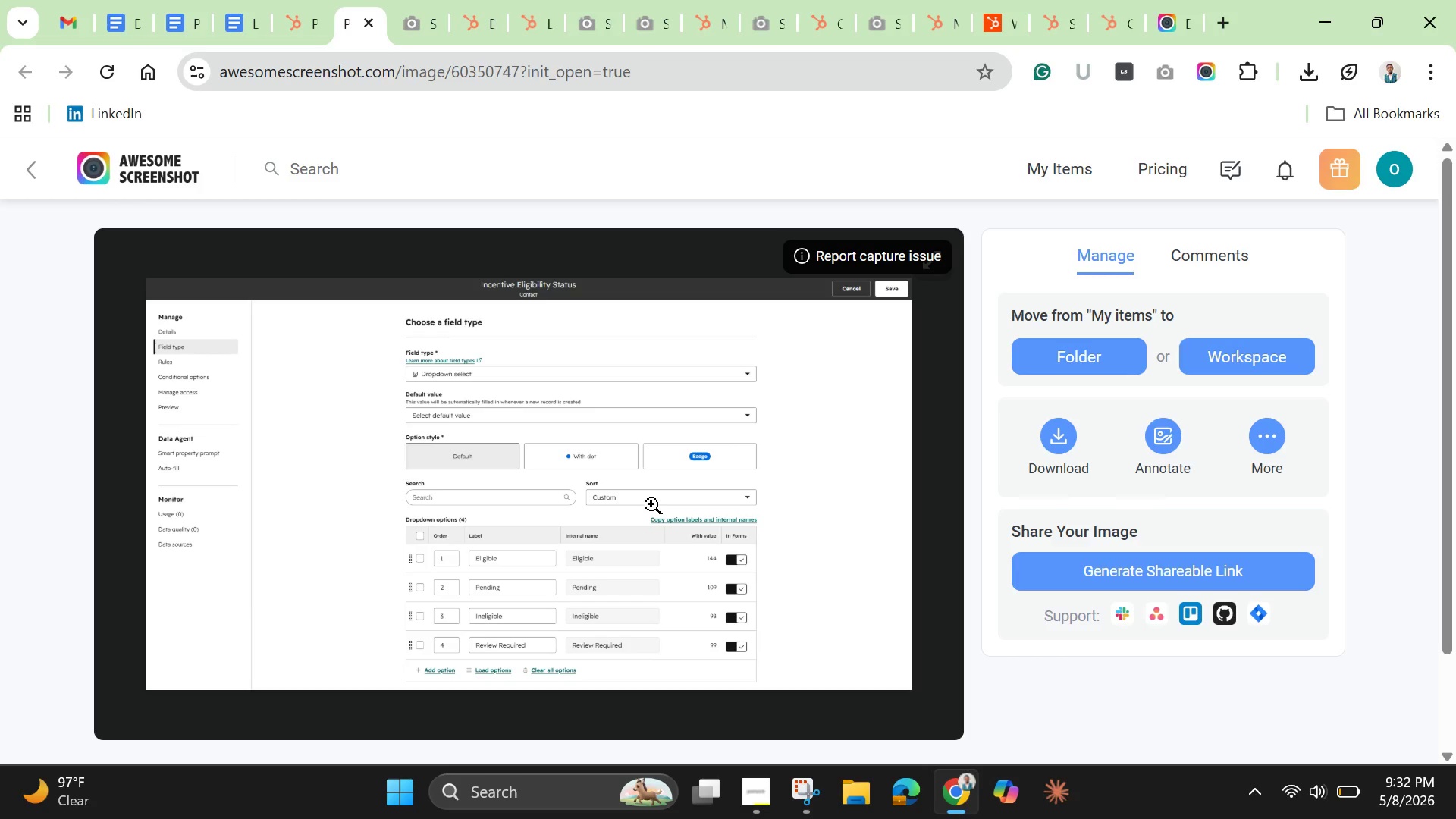 
right_click([651, 504])
 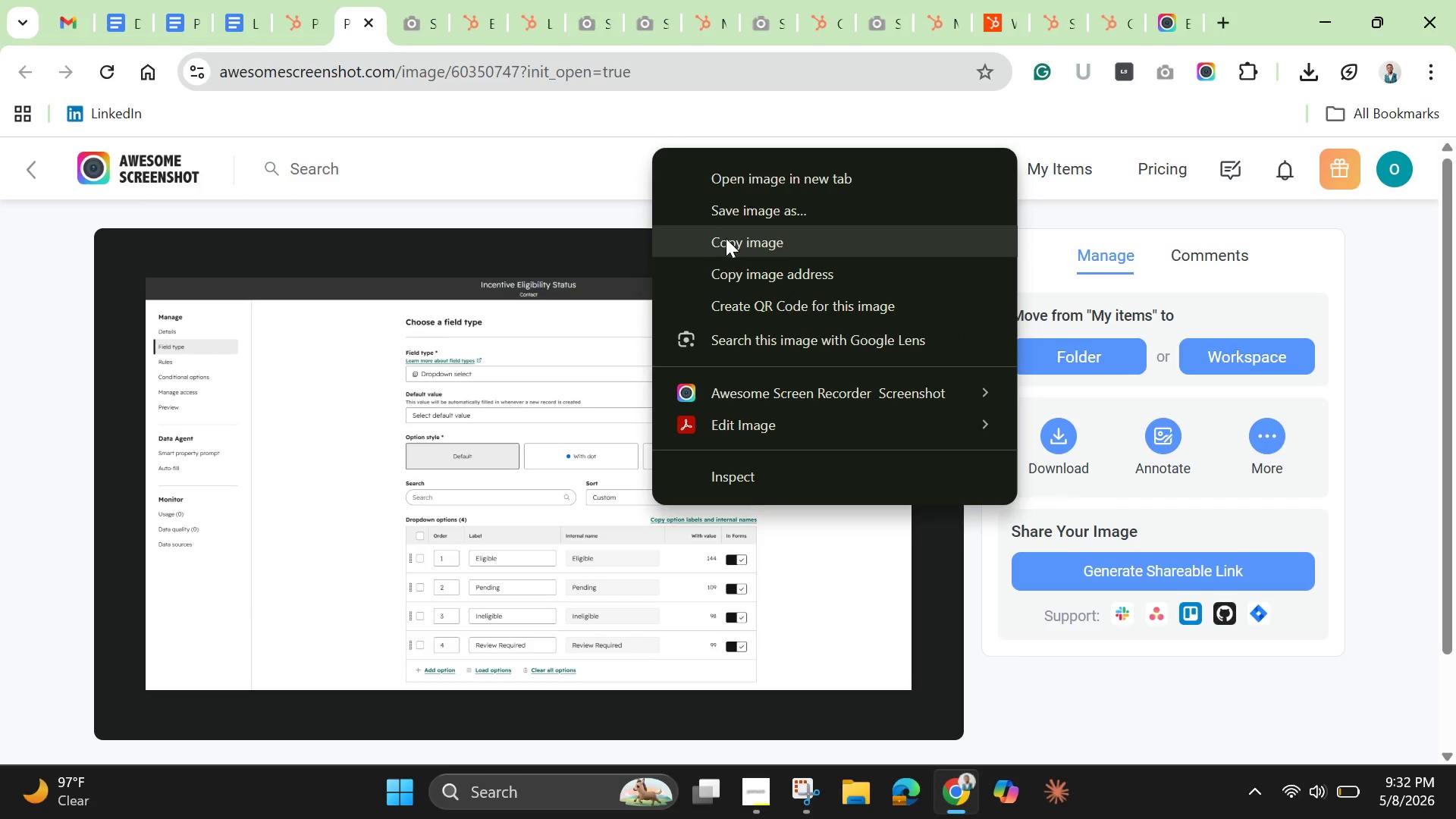 
left_click([728, 243])
 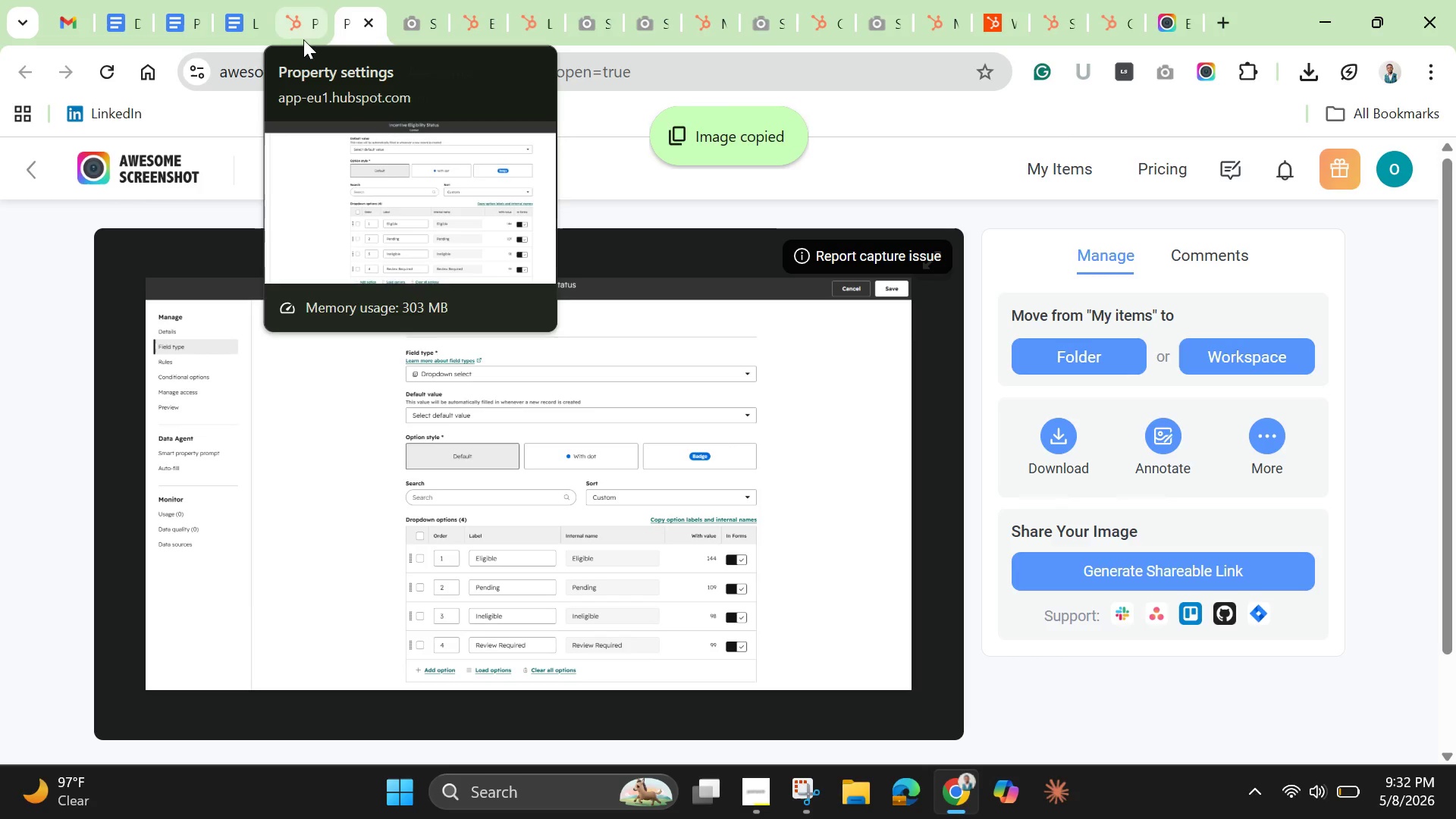 
left_click([300, 27])
 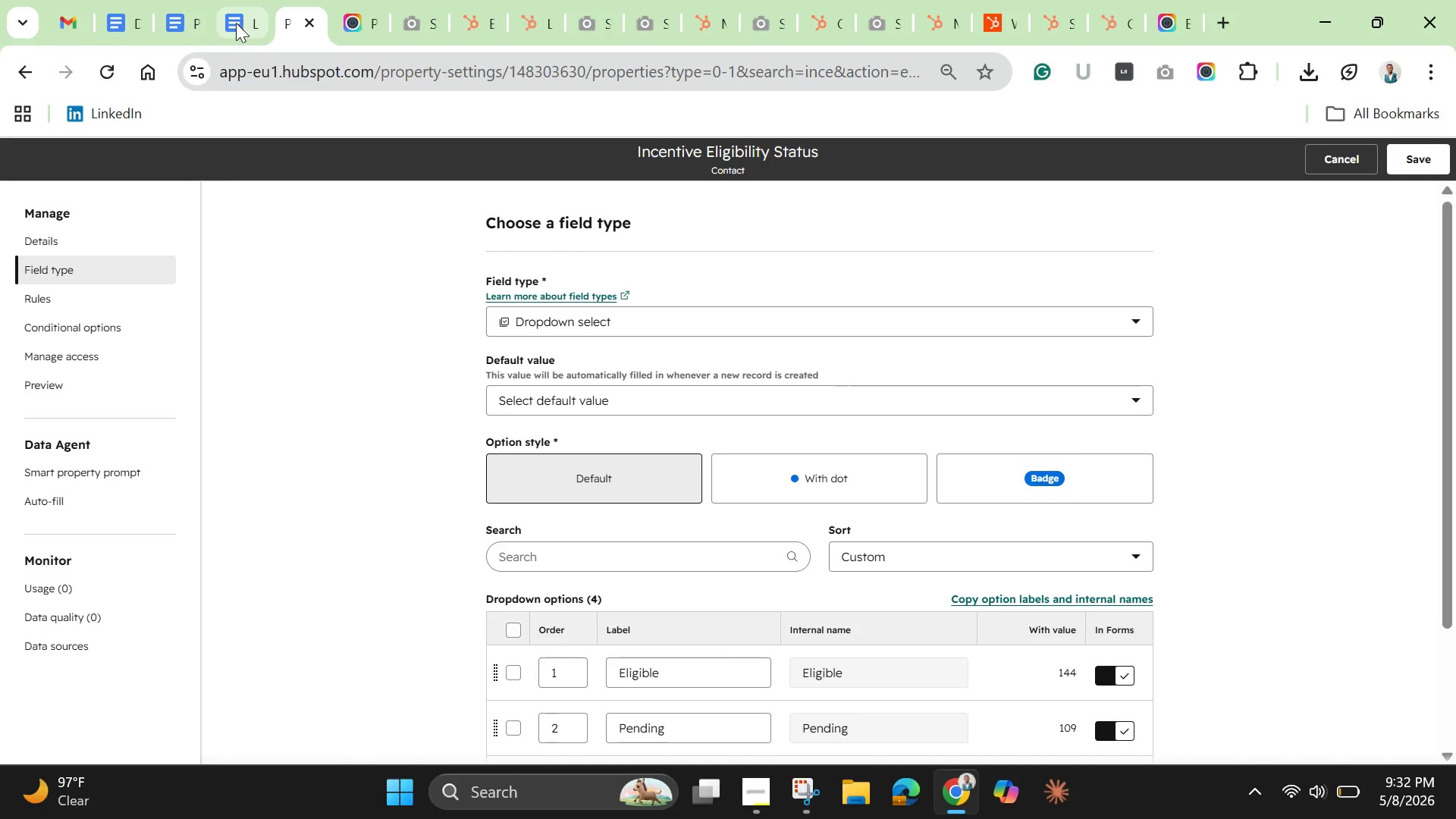 
left_click([234, 21])
 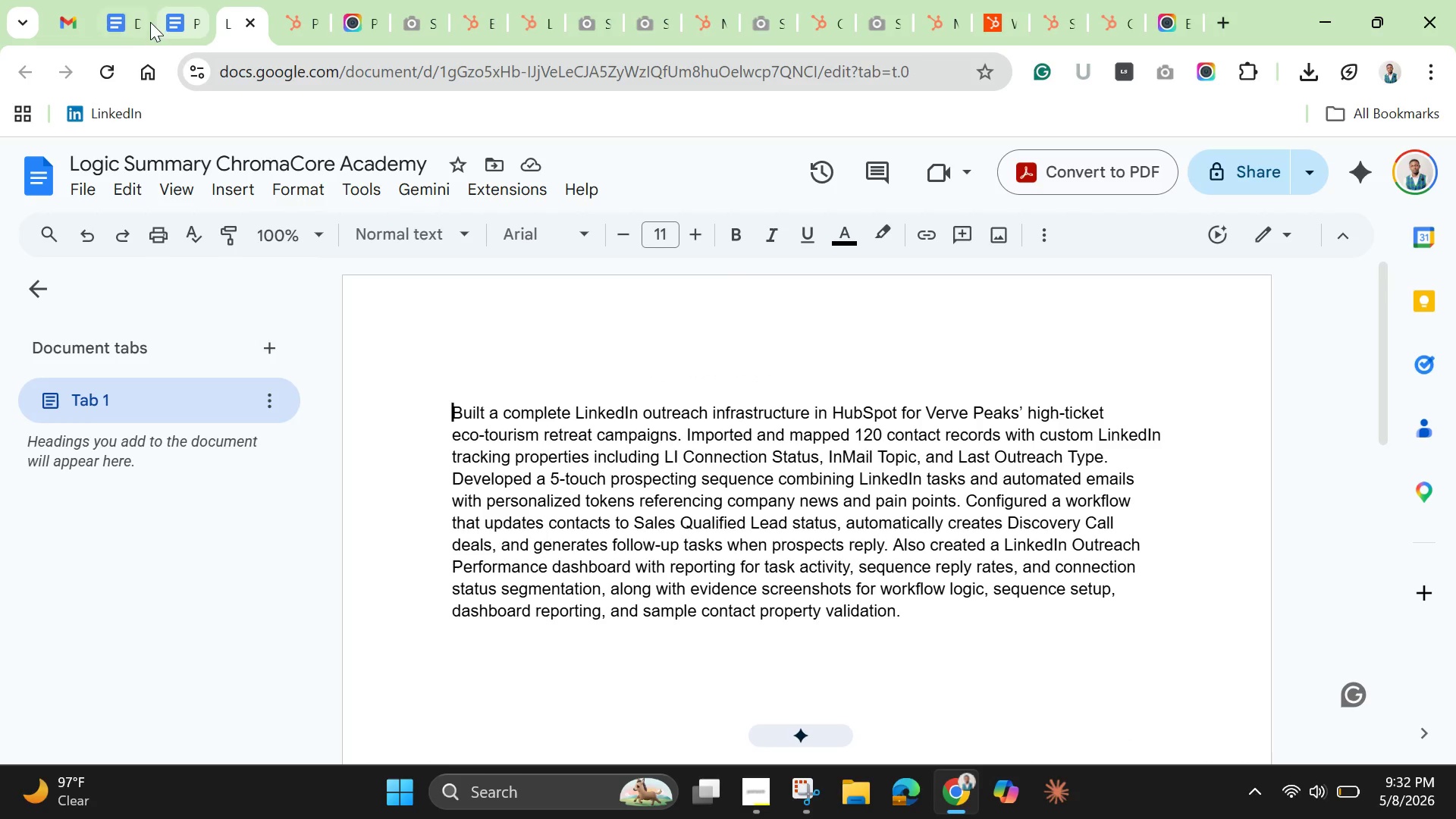 
left_click([165, 8])
 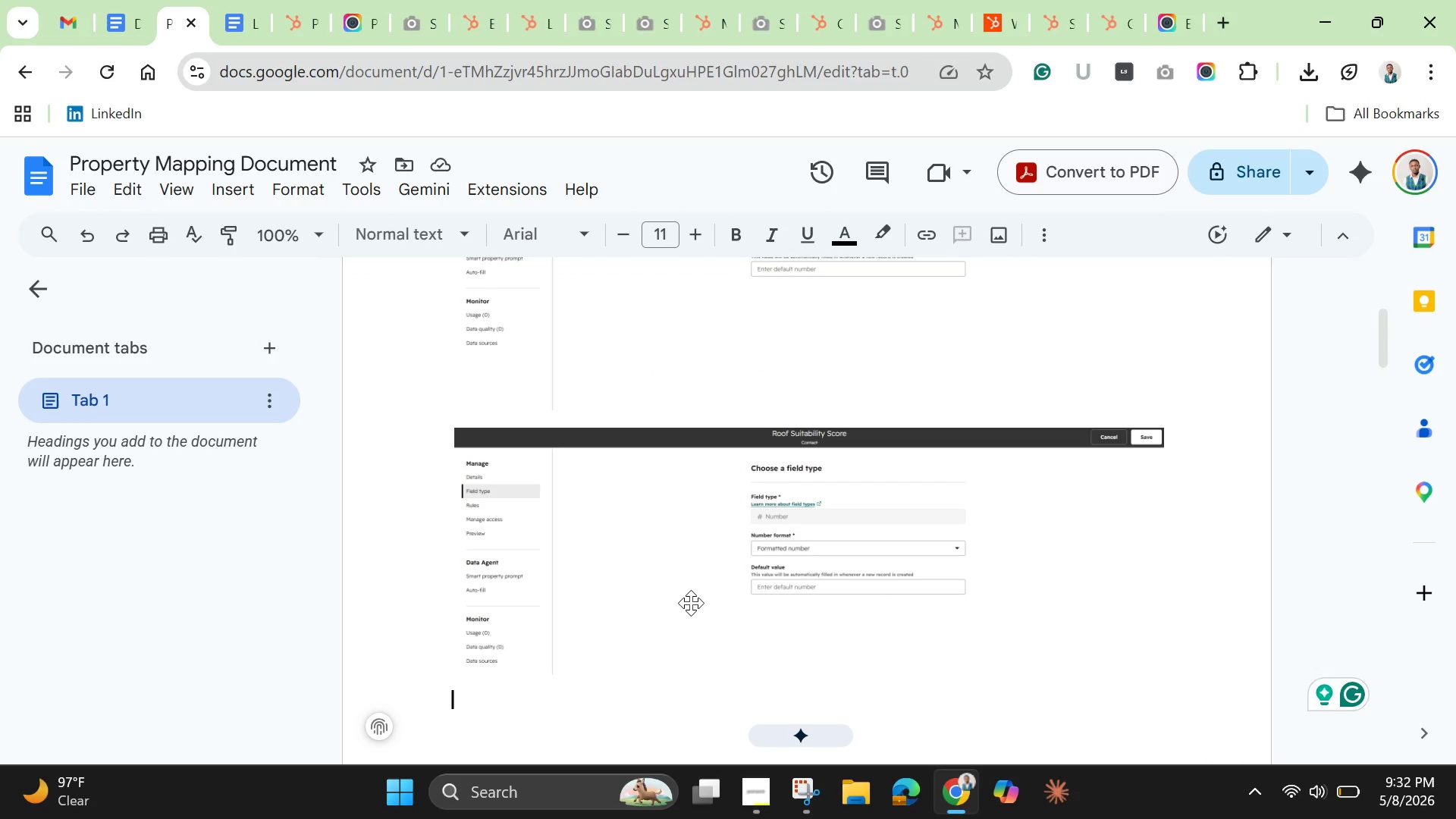 
key(Control+V)
 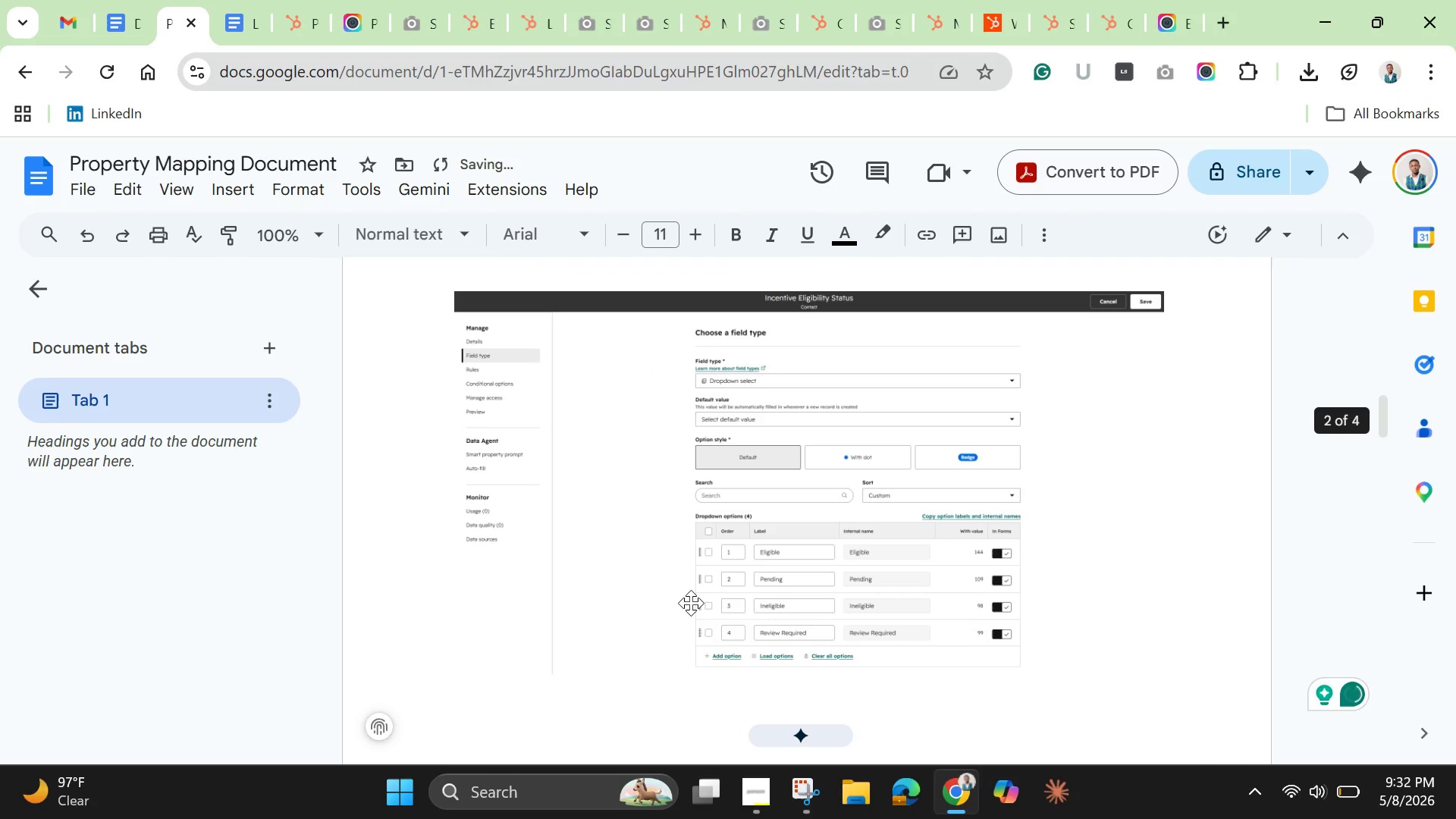 
key(Enter)
 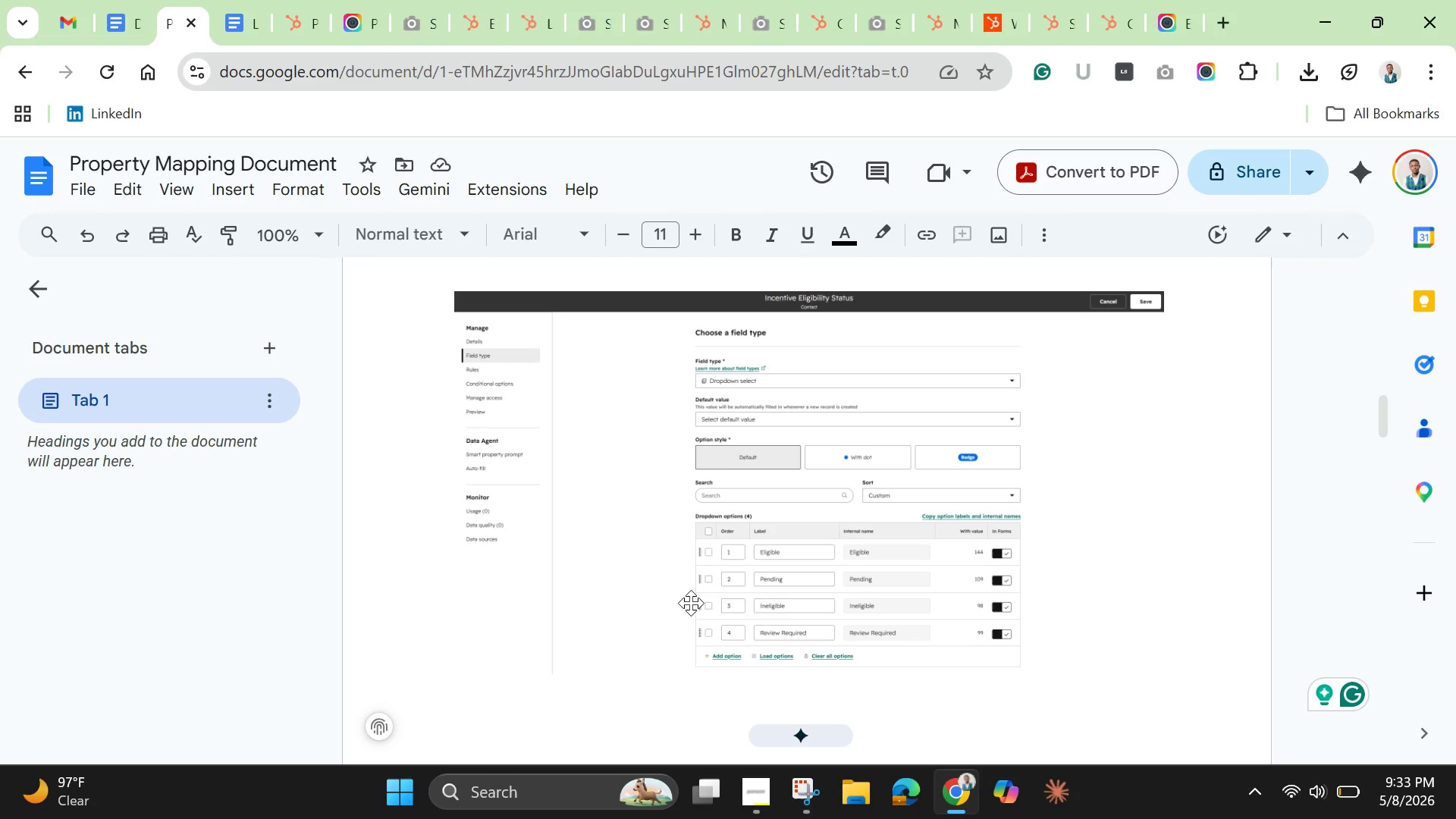 
wait(12.03)
 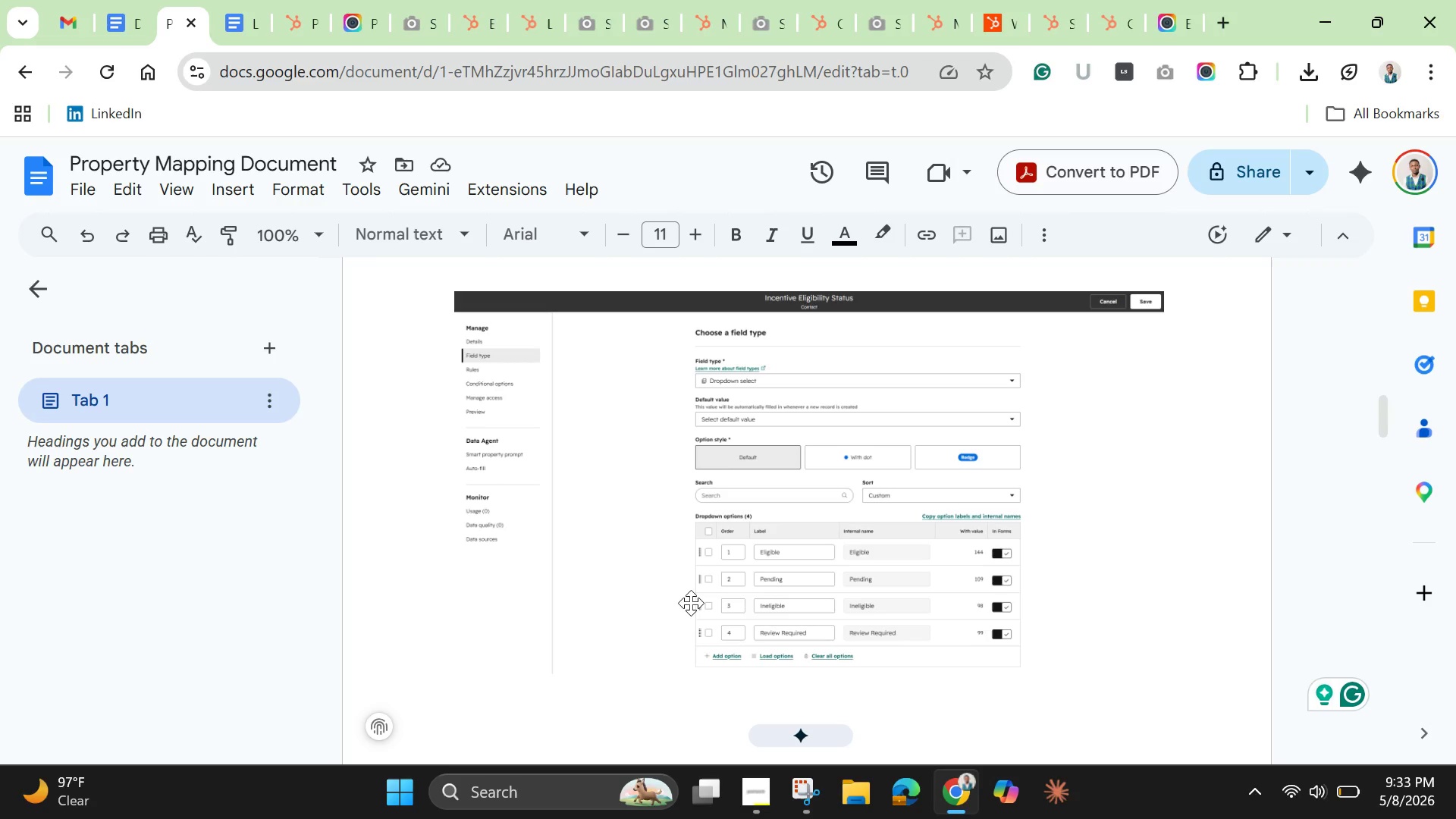 
left_click([1328, 152])
 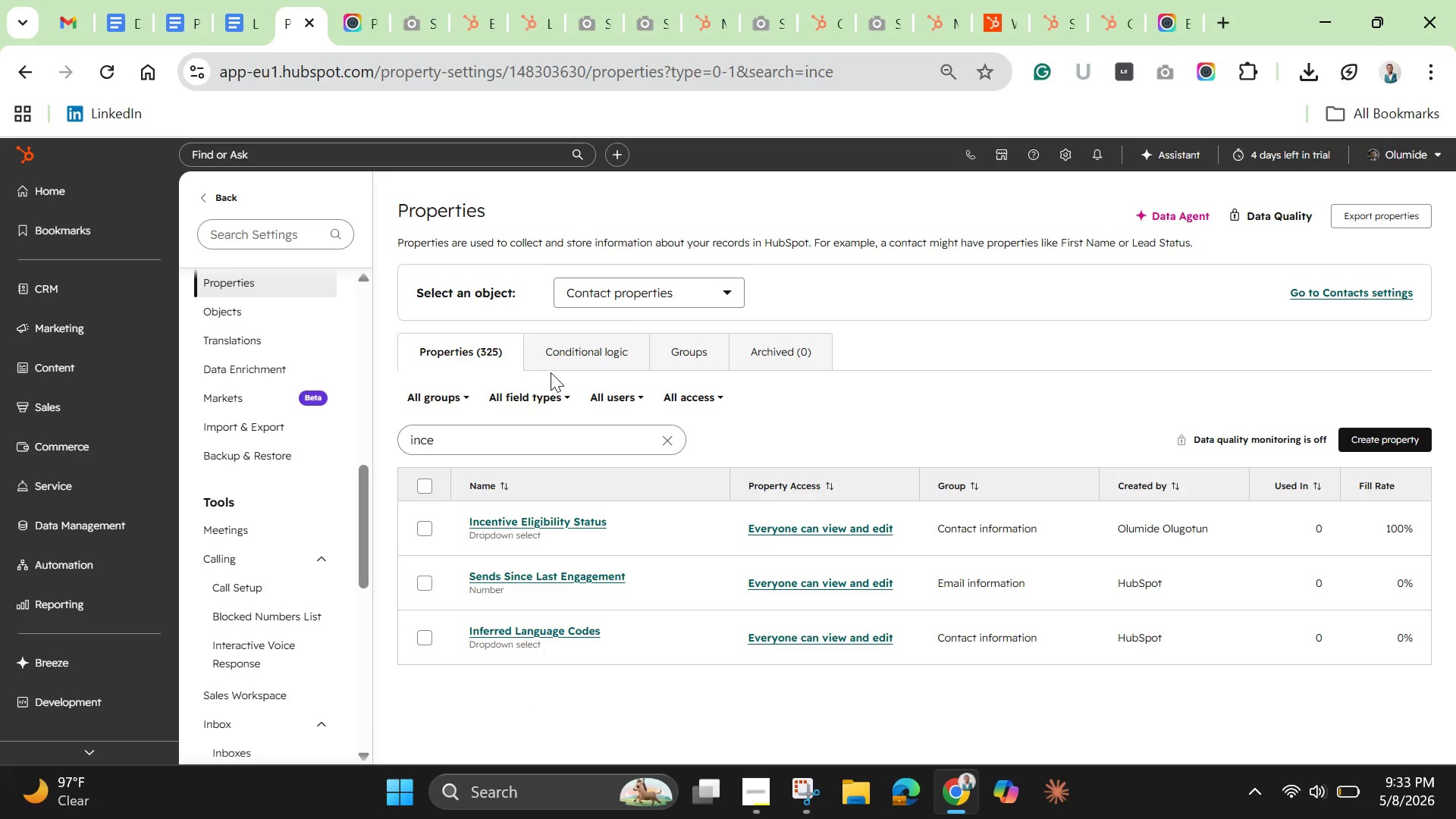 
double_click([530, 441])
 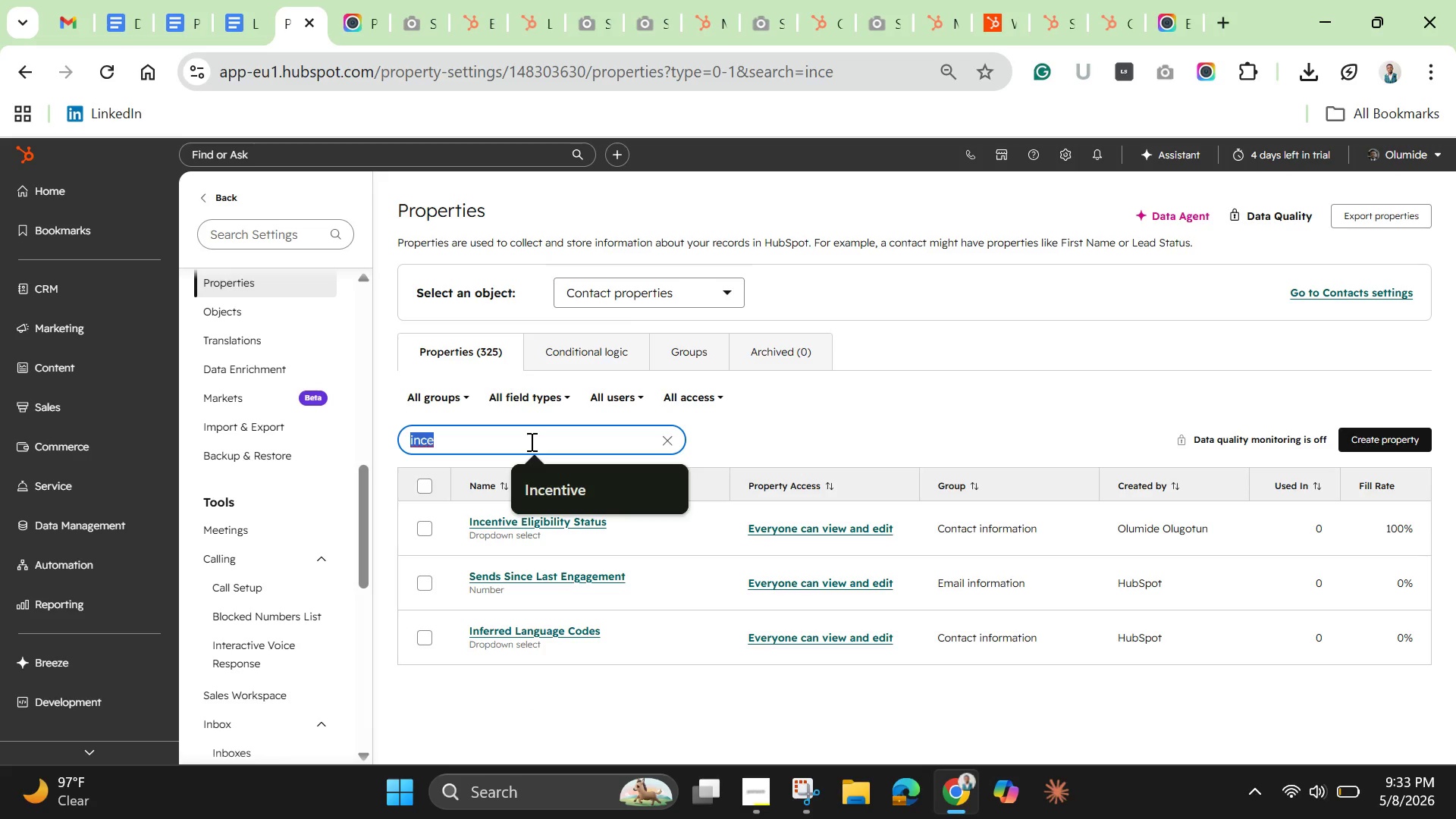 
triple_click([530, 441])
 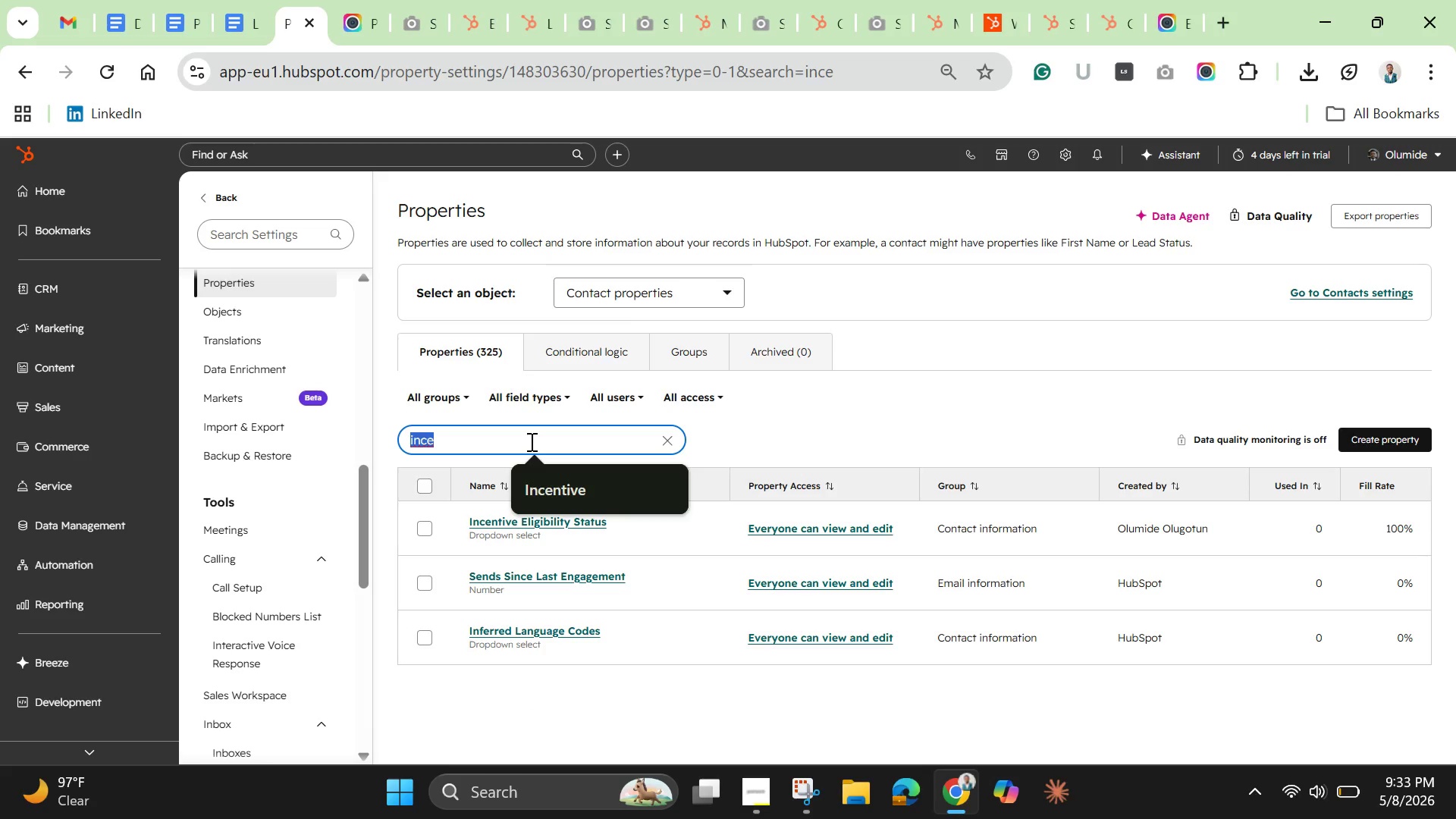 
key(Enter)
 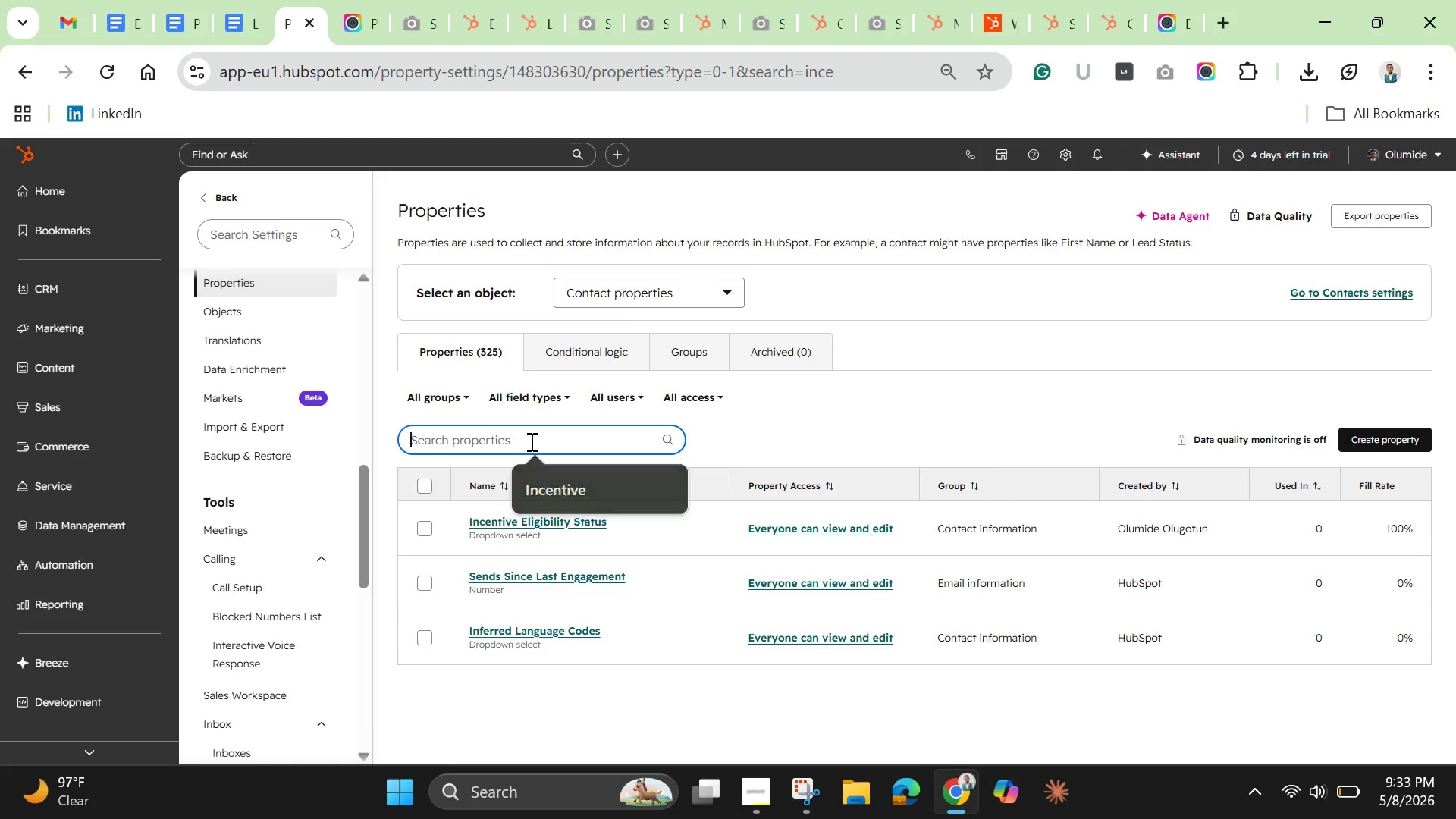 
key(Backspace)
type(estim)
 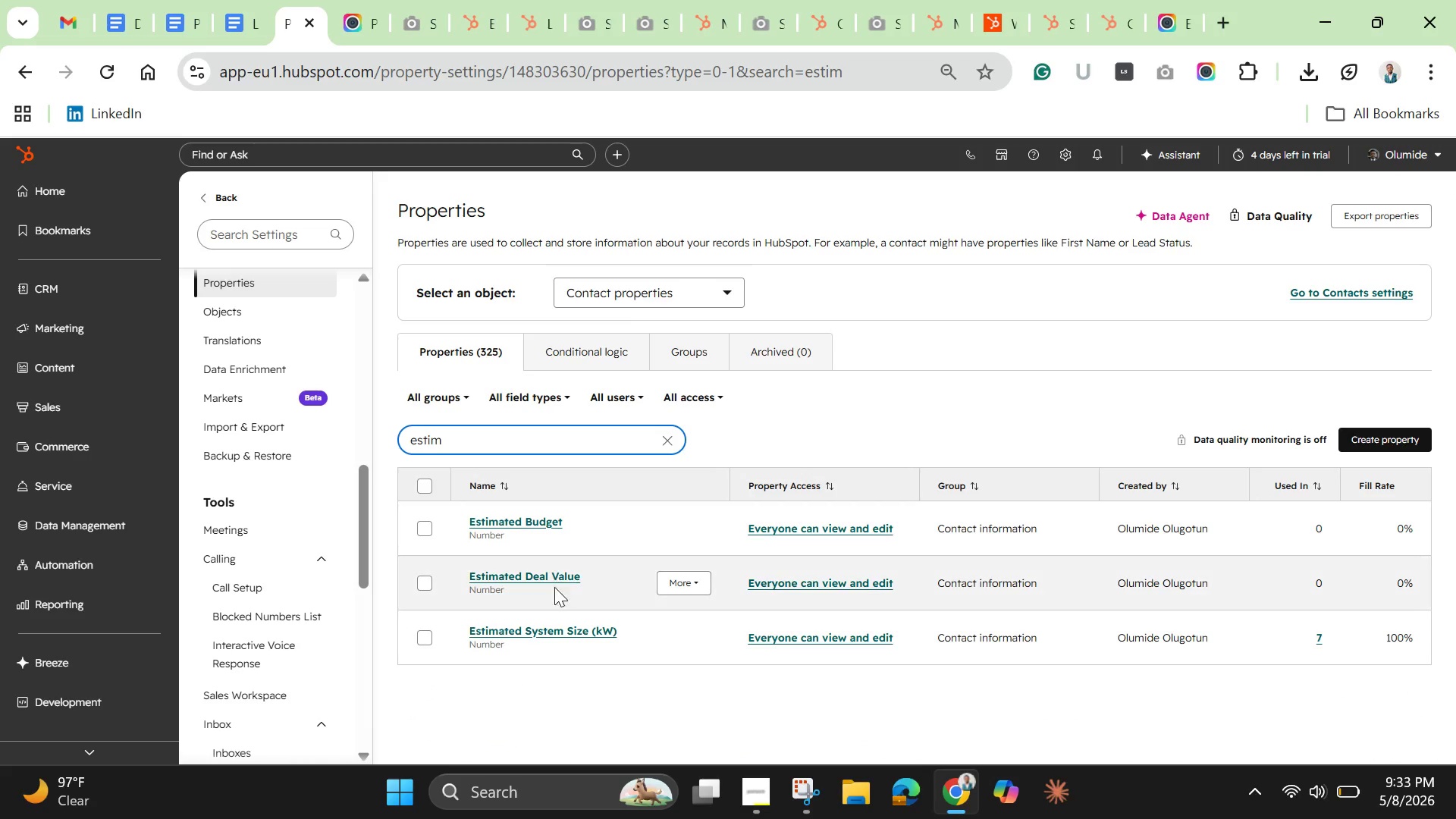 
left_click([544, 639])
 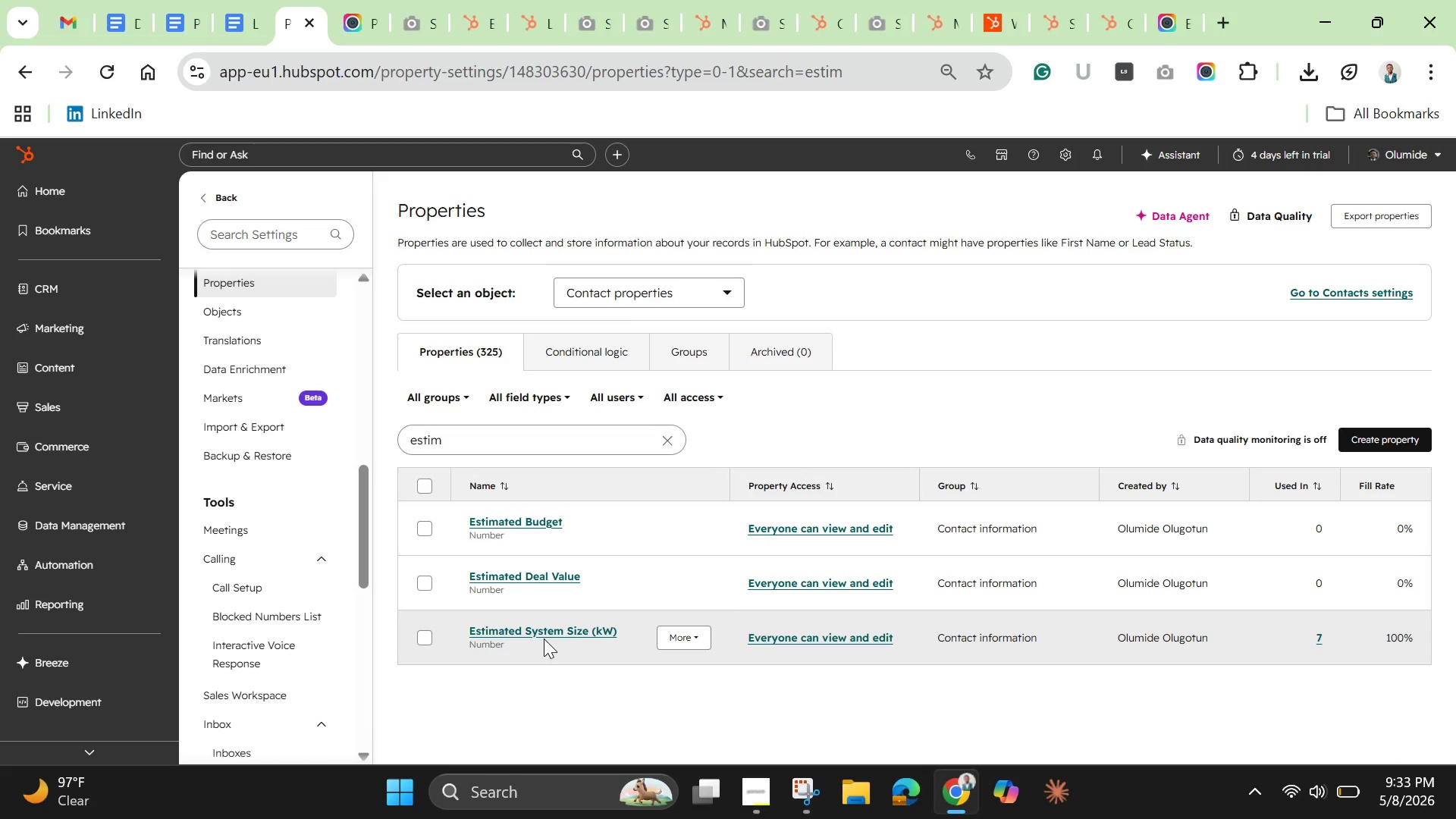 
wait(6.24)
 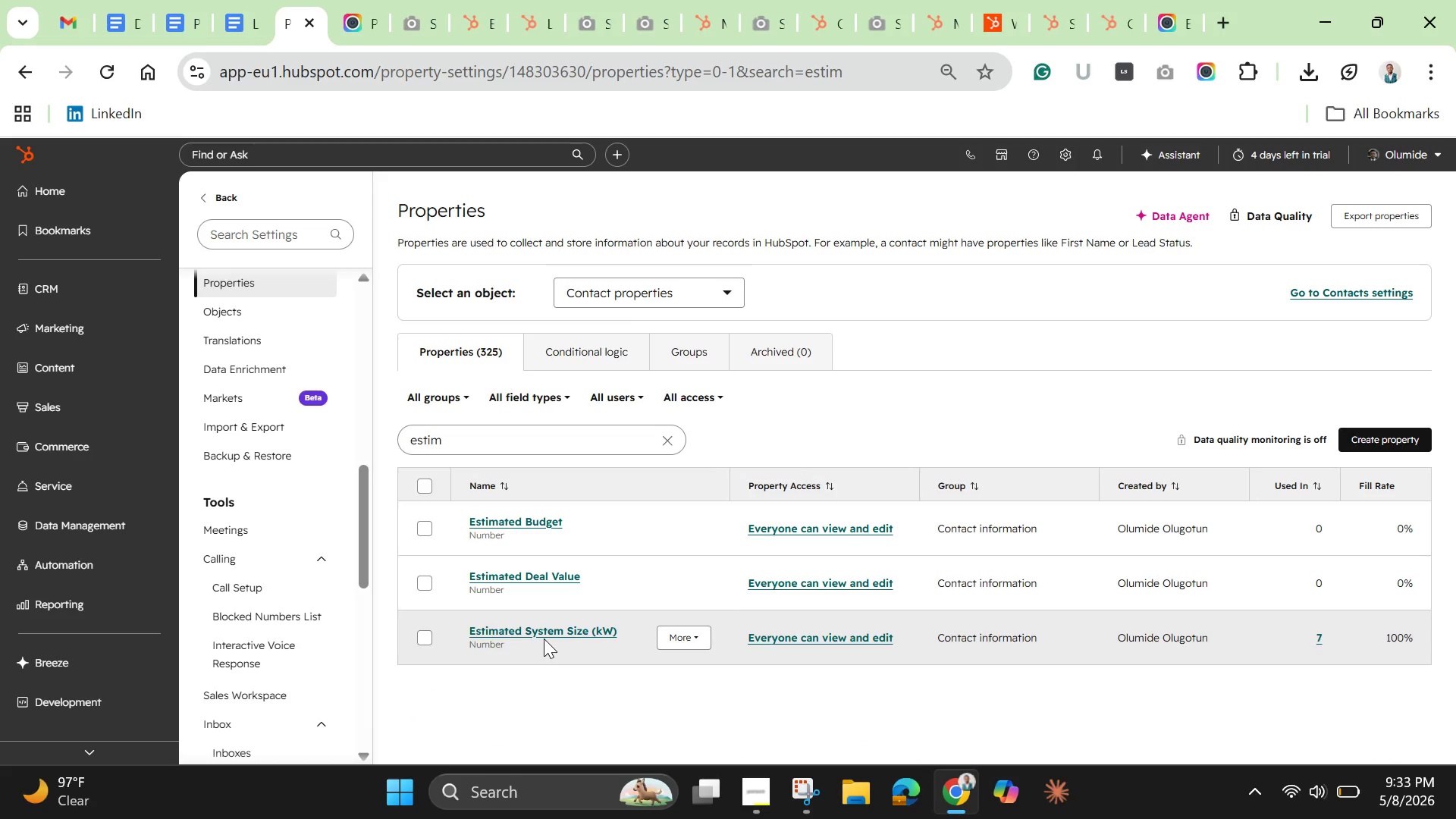 
left_click([544, 625])
 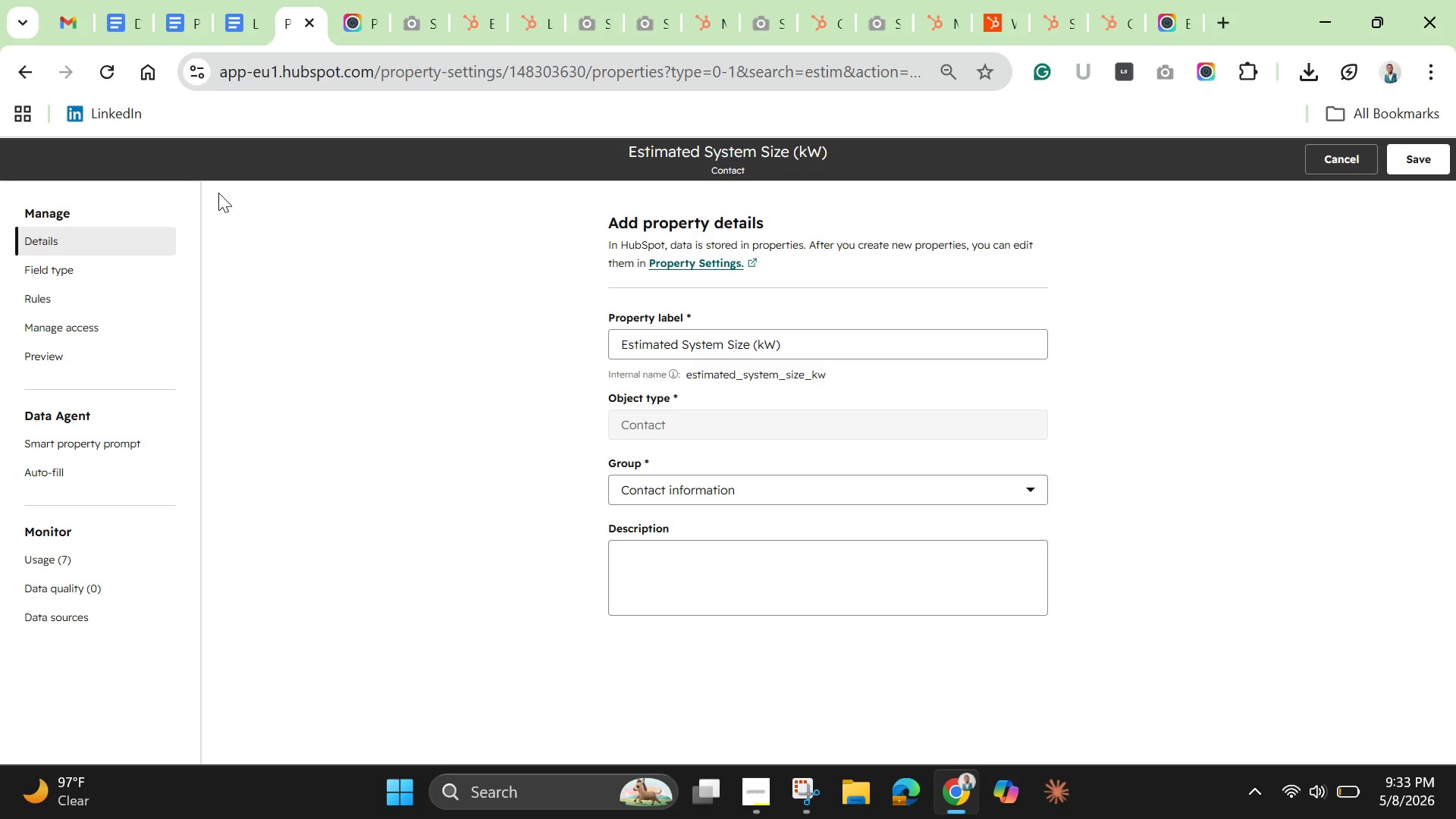 
left_click([35, 265])
 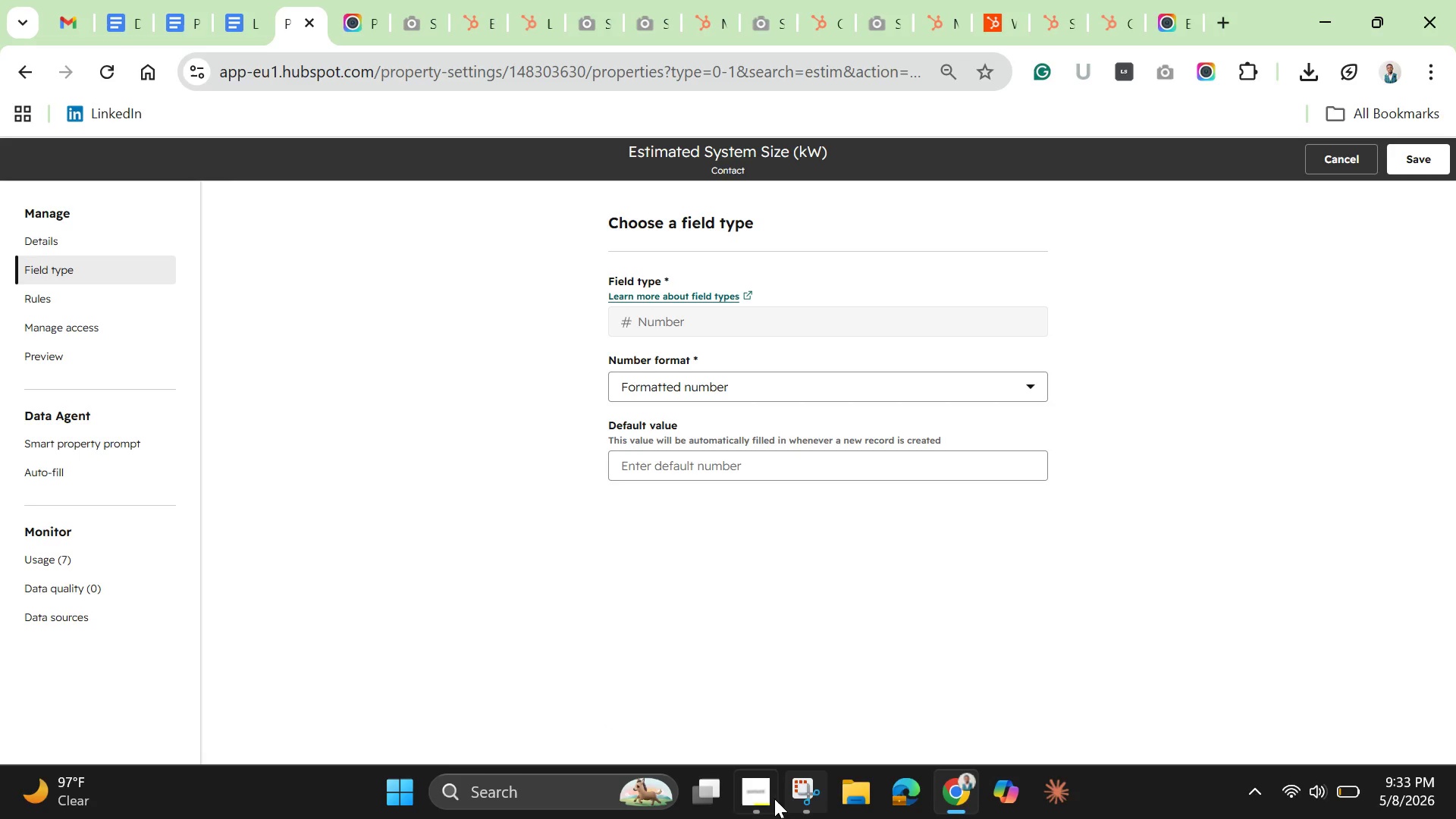 
wait(5.94)
 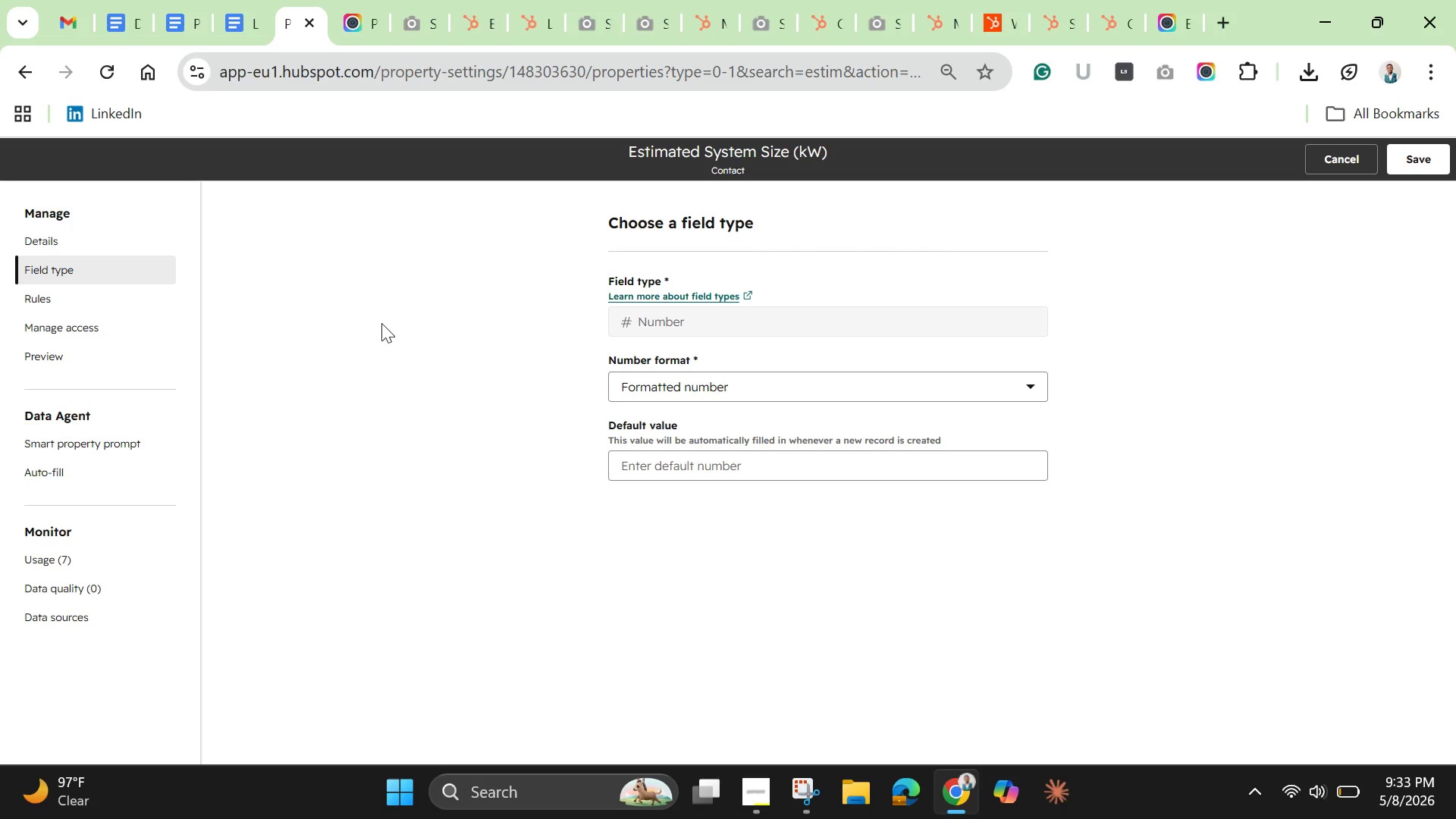 
left_click([797, 789])
 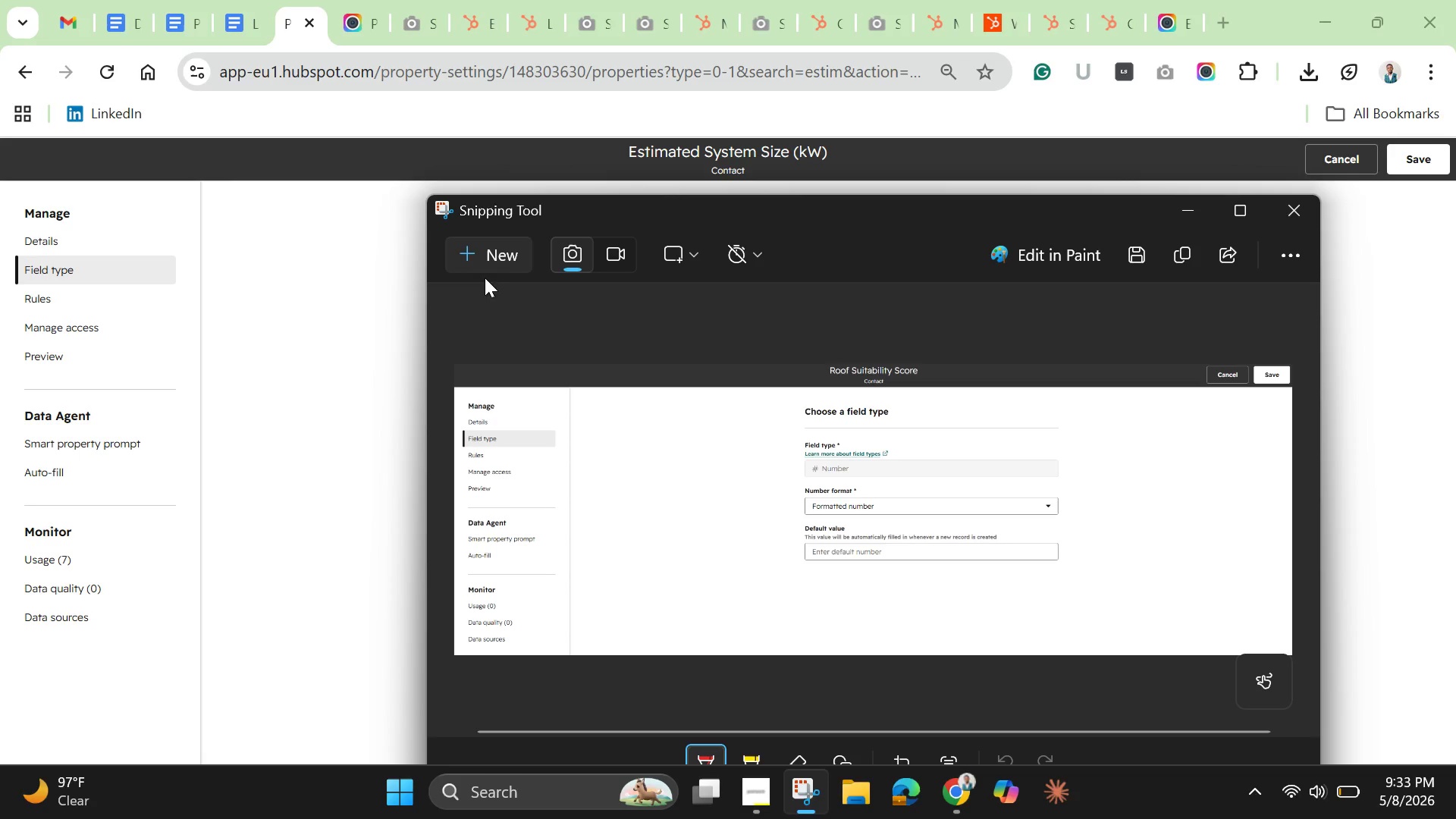 
left_click([496, 259])
 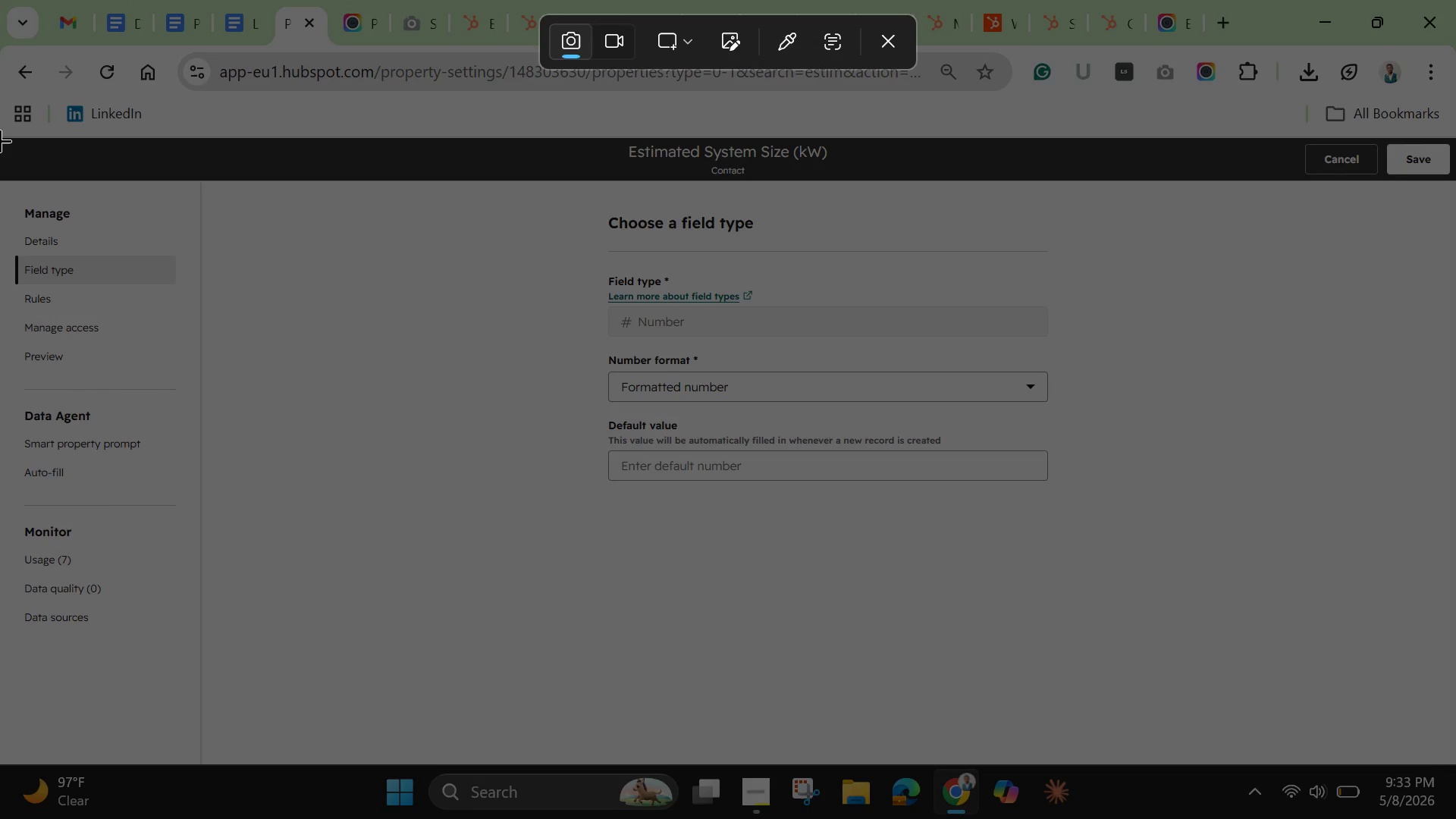 
left_click_drag(start_coordinate=[0, 134], to_coordinate=[1455, 638])
 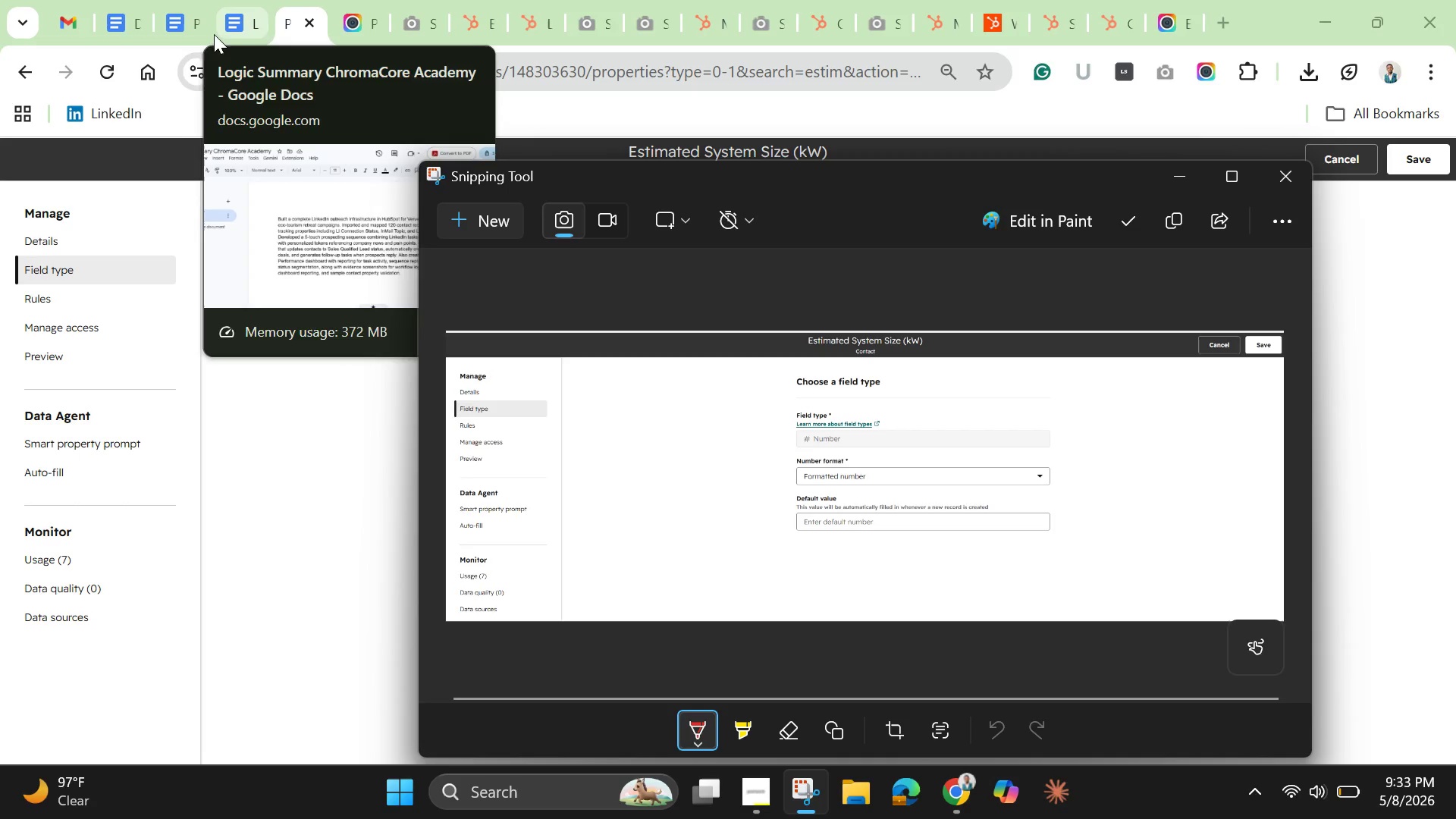 
left_click_drag(start_coordinate=[180, 20], to_coordinate=[296, 22])
 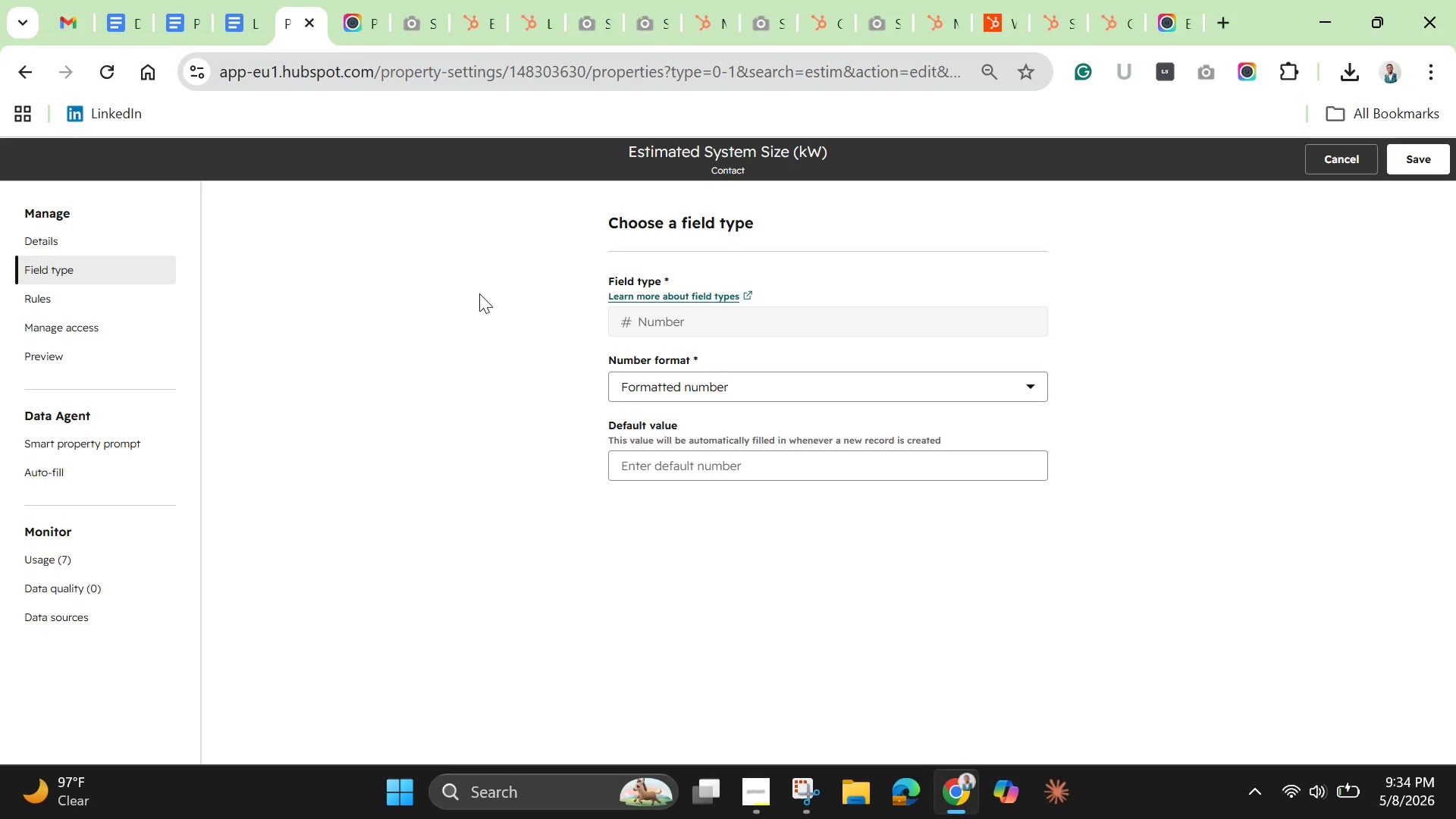 
hold_key(key=ControlLeft, duration=1.41)
 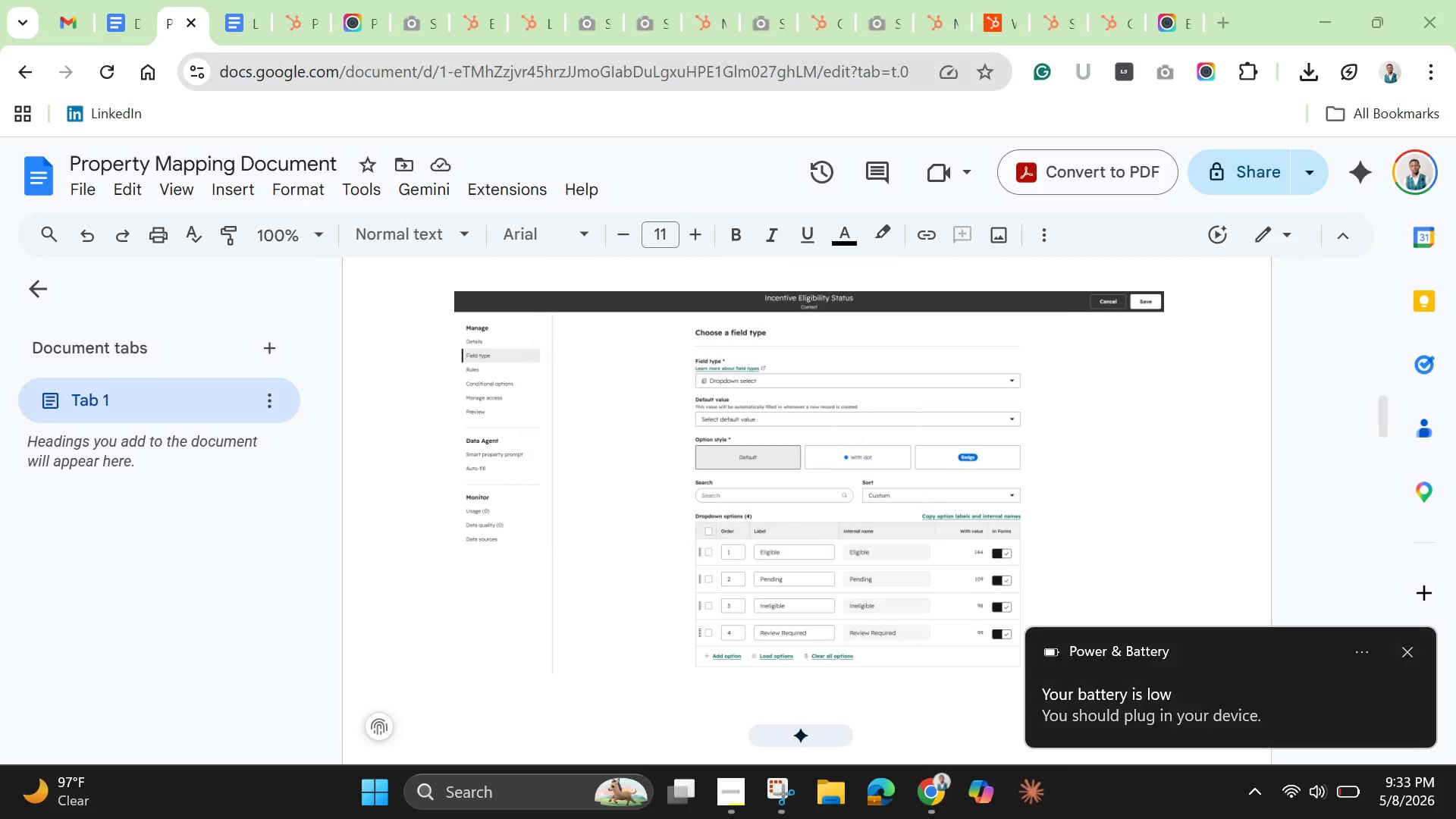 
key(Control+V)
 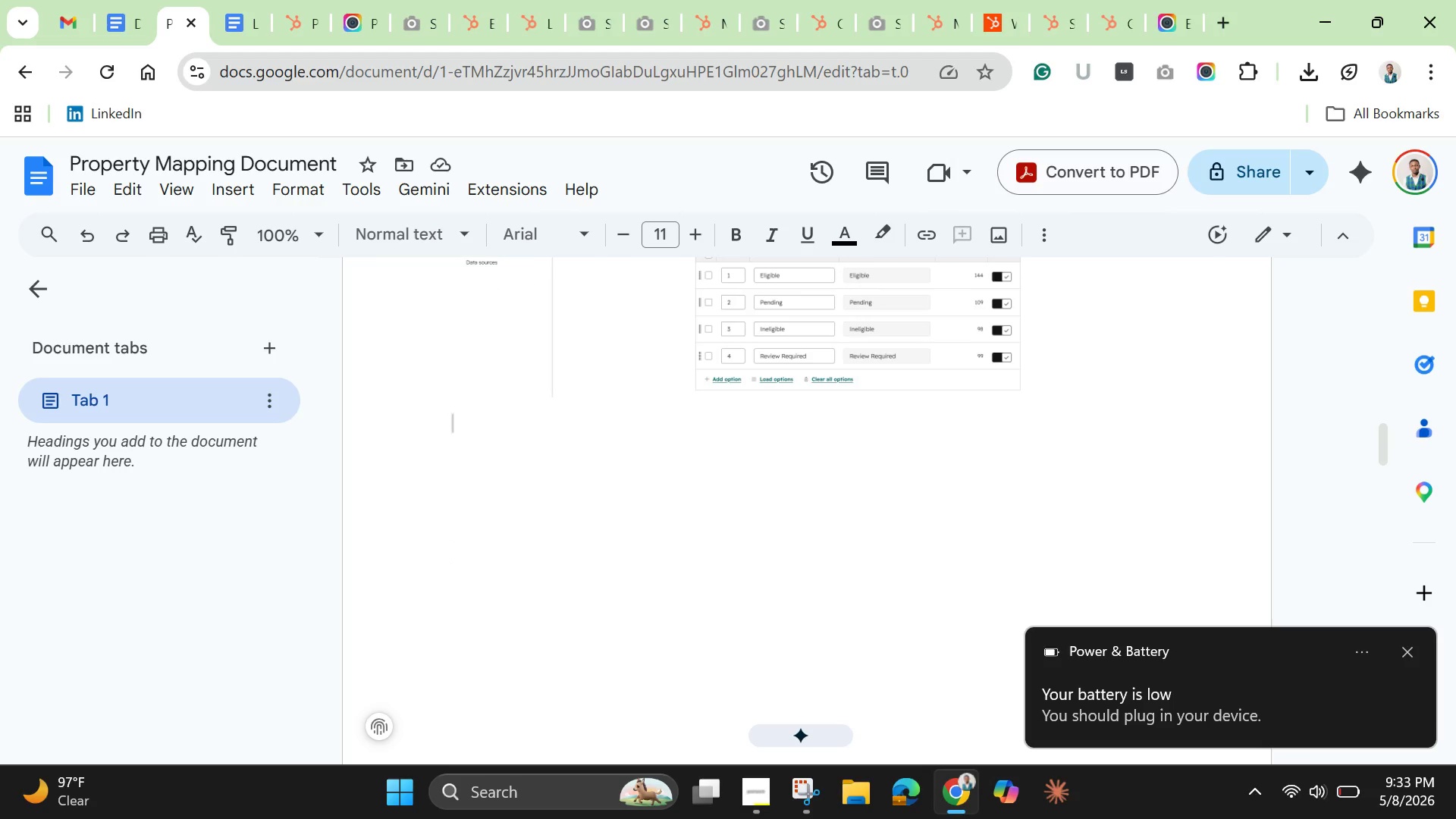 
key(Enter)
 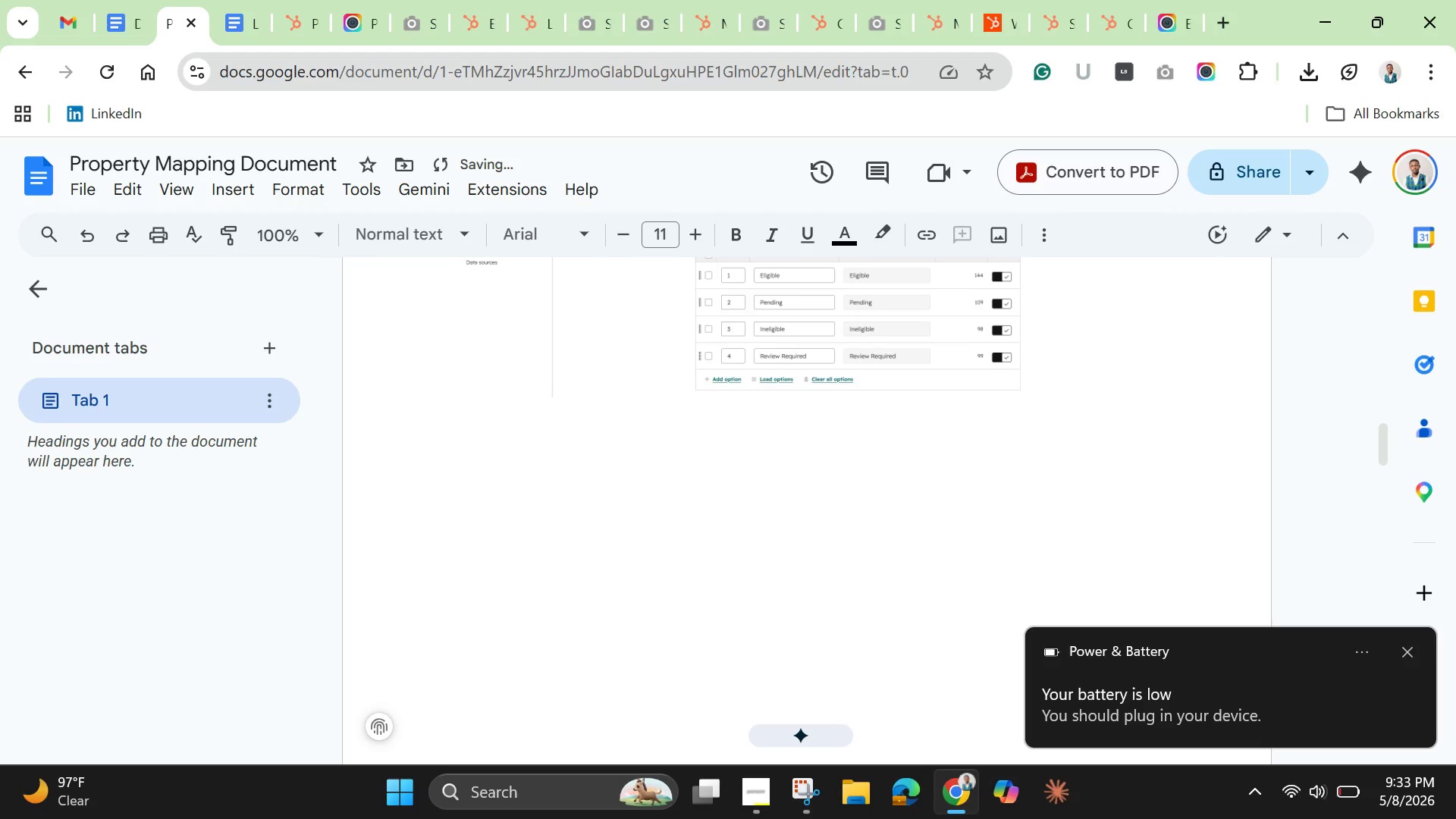 
key(Control+V)
 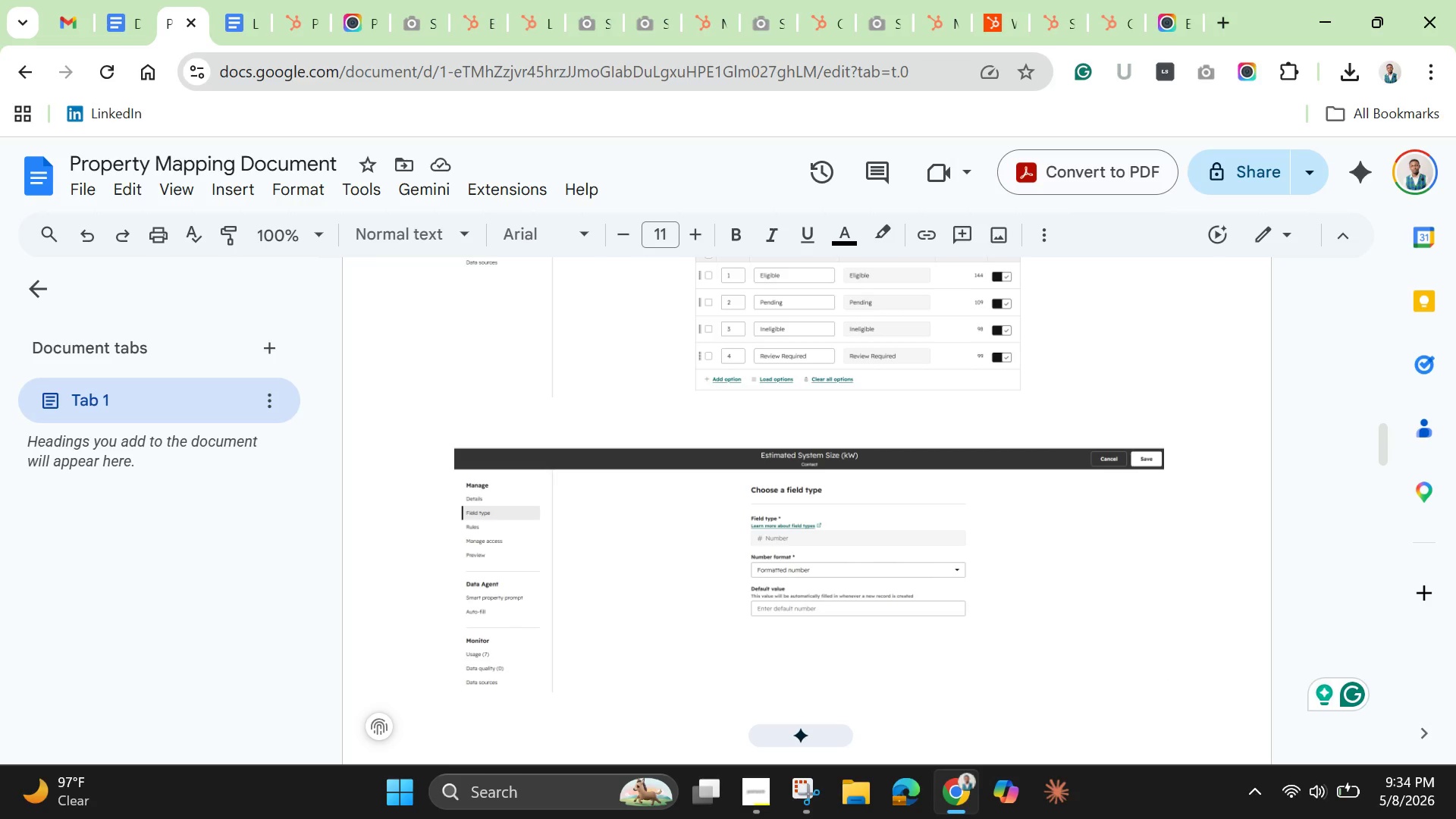 
left_click([296, 22])
 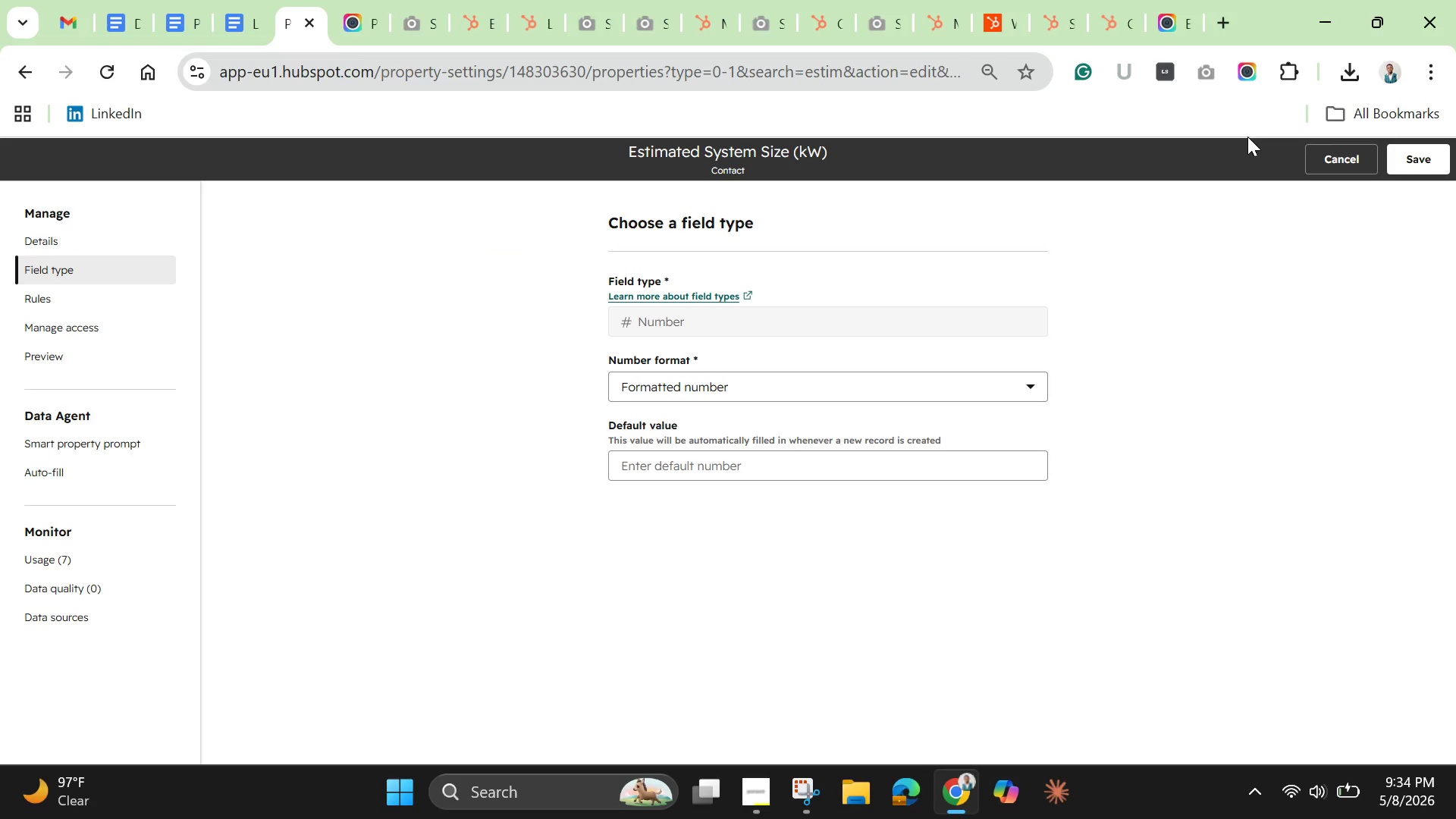 
mouse_move([1320, 165])
 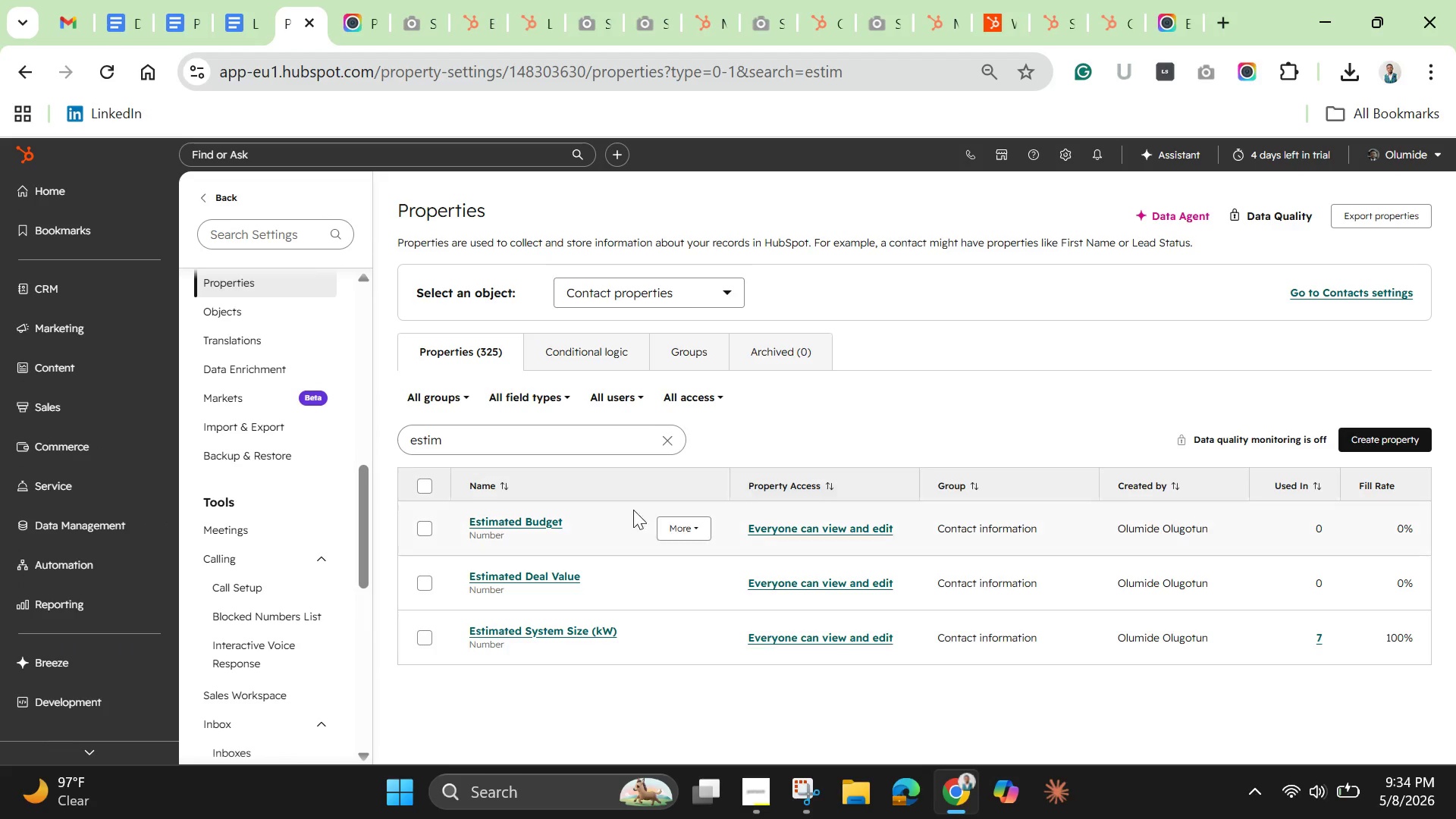 
wait(5.38)
 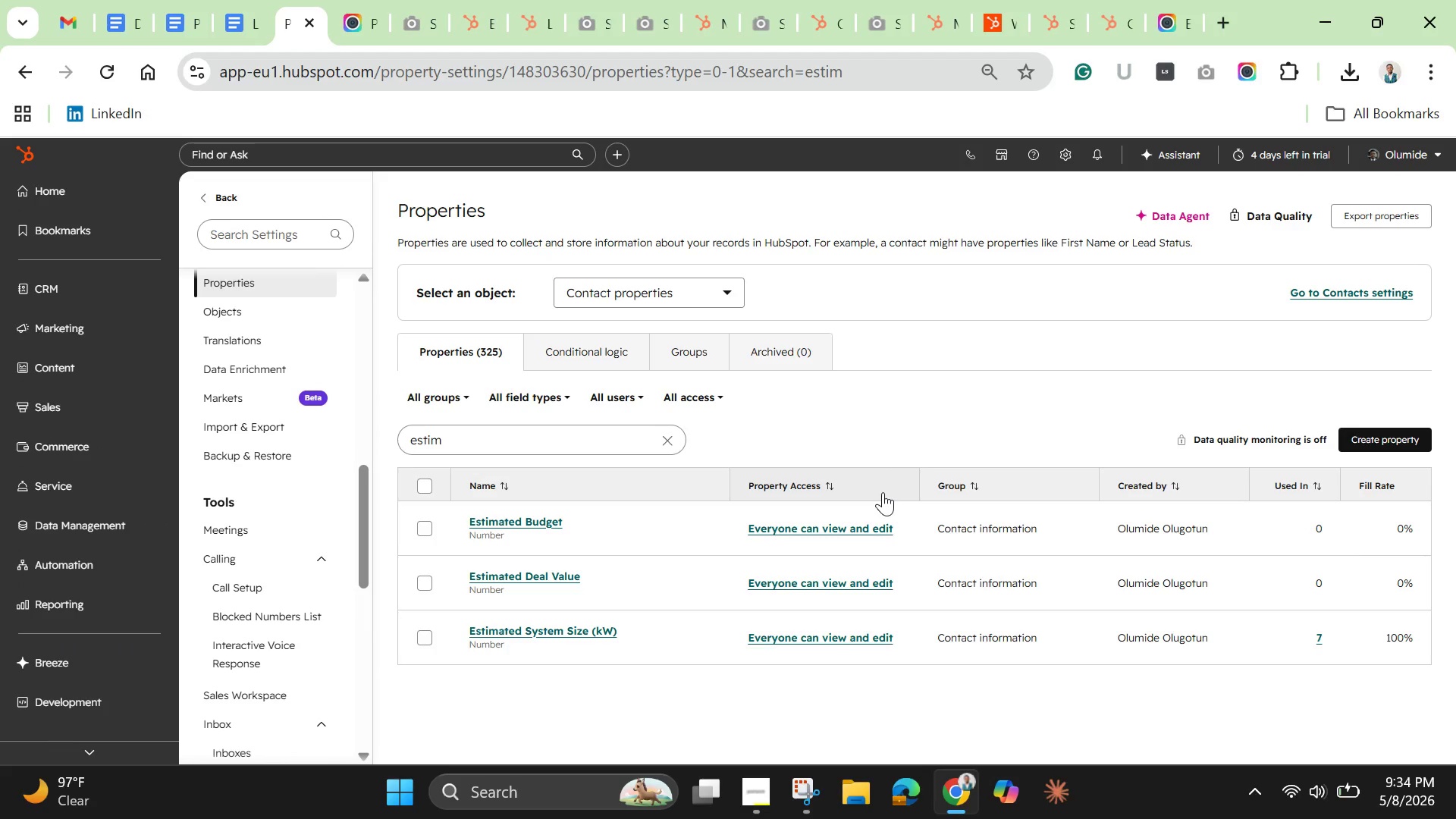 
left_click([662, 441])
 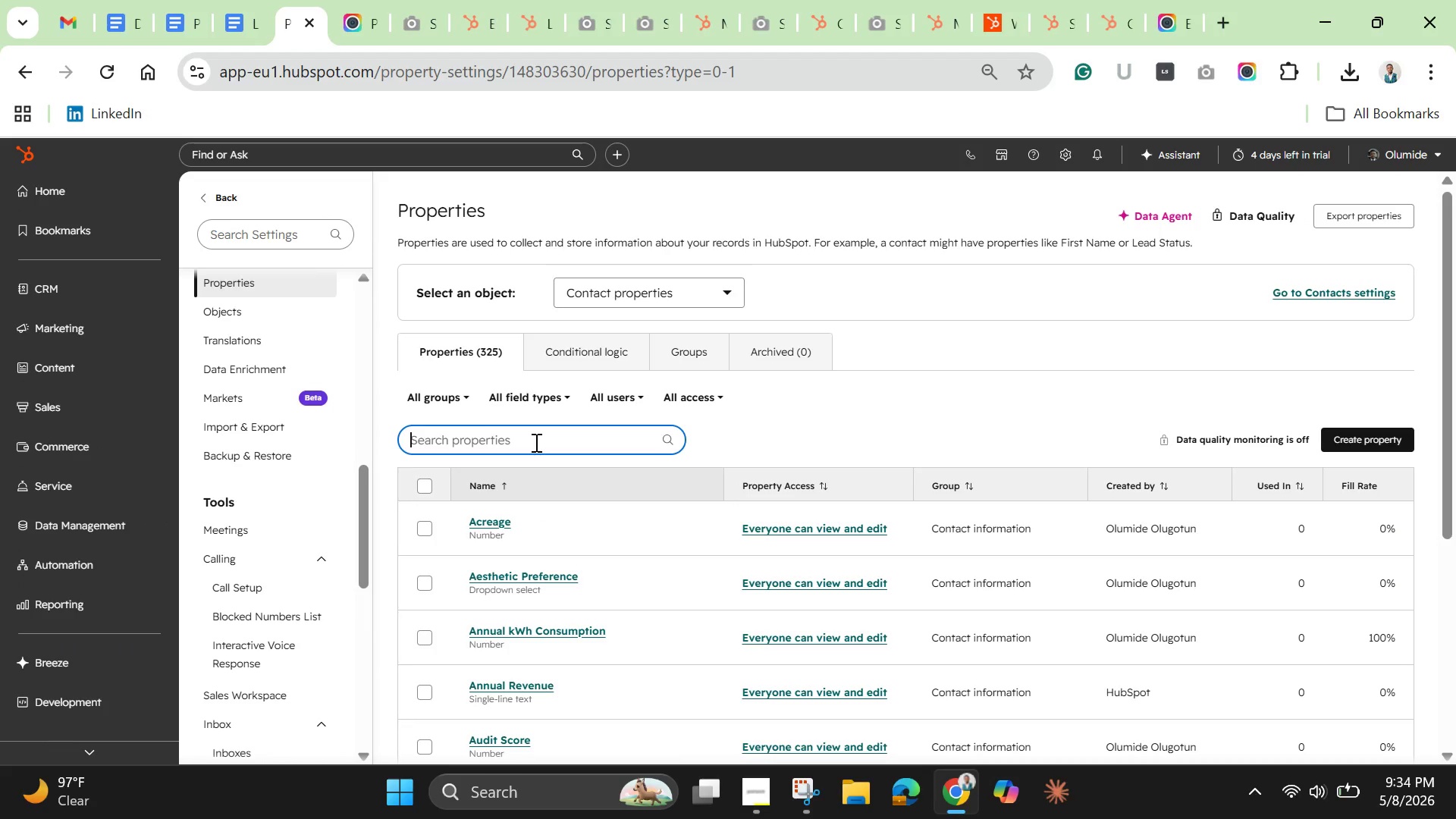 
type( )
key(Backspace)
key(Backspace)
type(ons)
 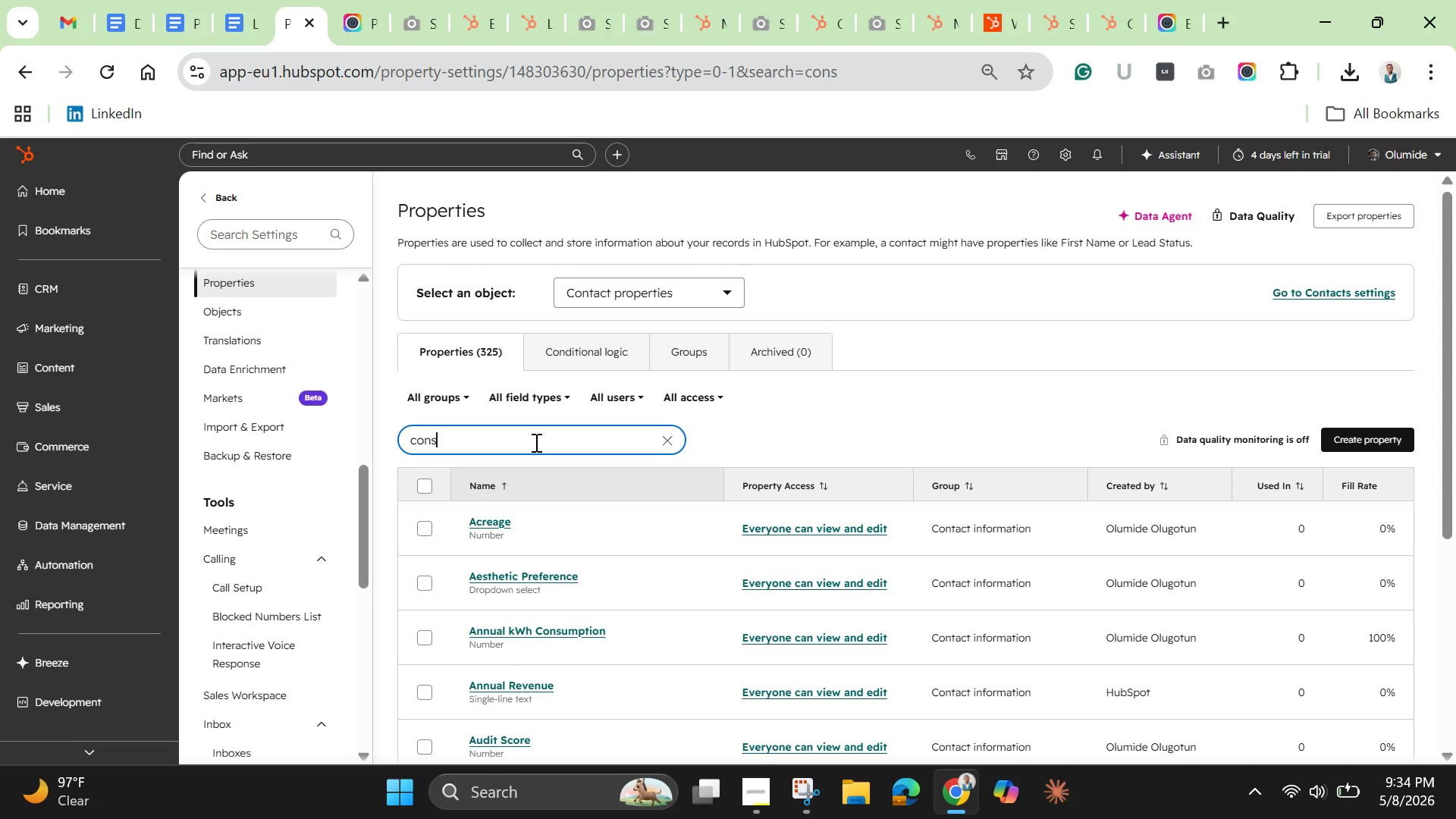 
hold_key(key=C, duration=0.42)
 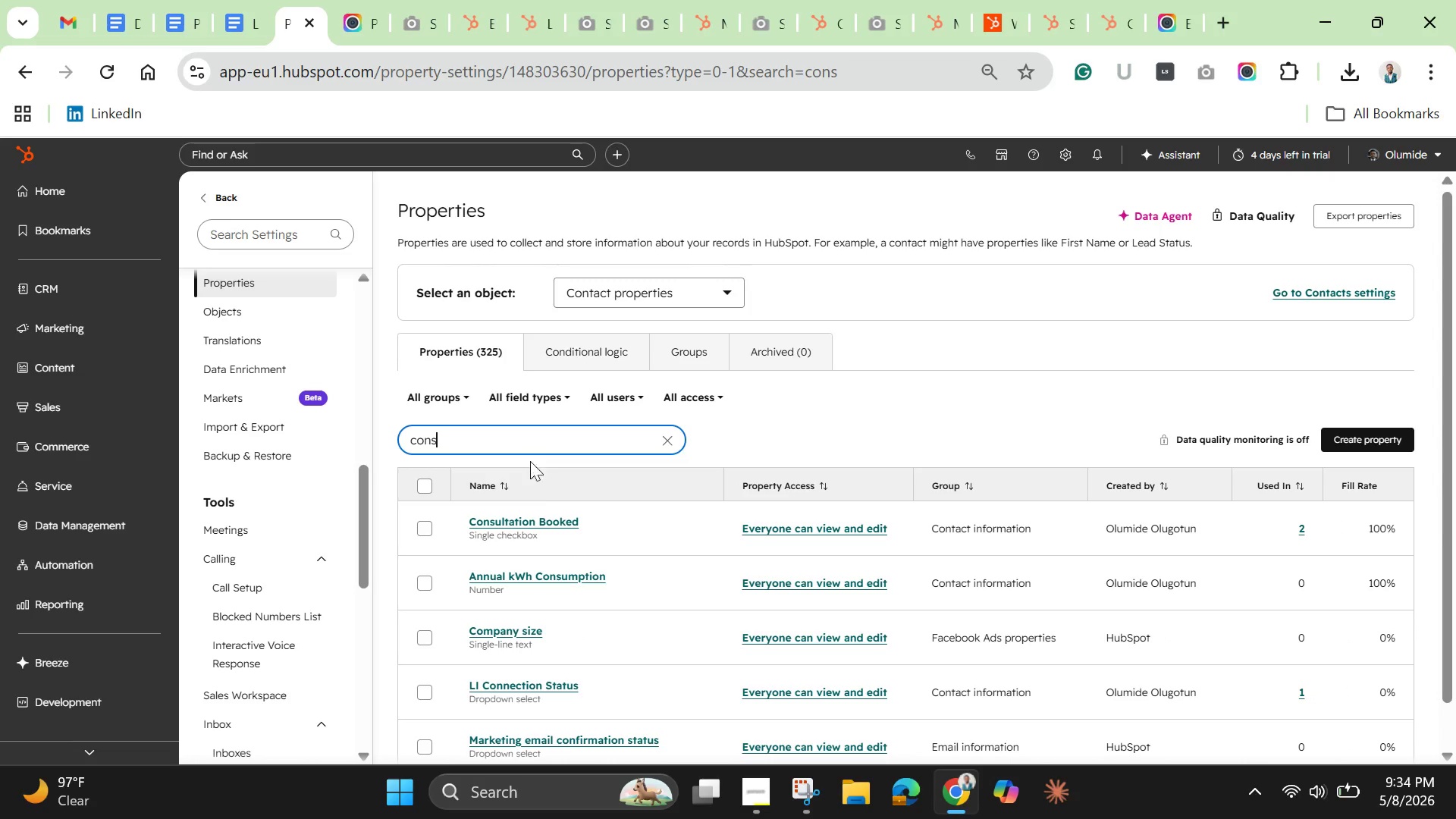 
left_click([531, 527])
 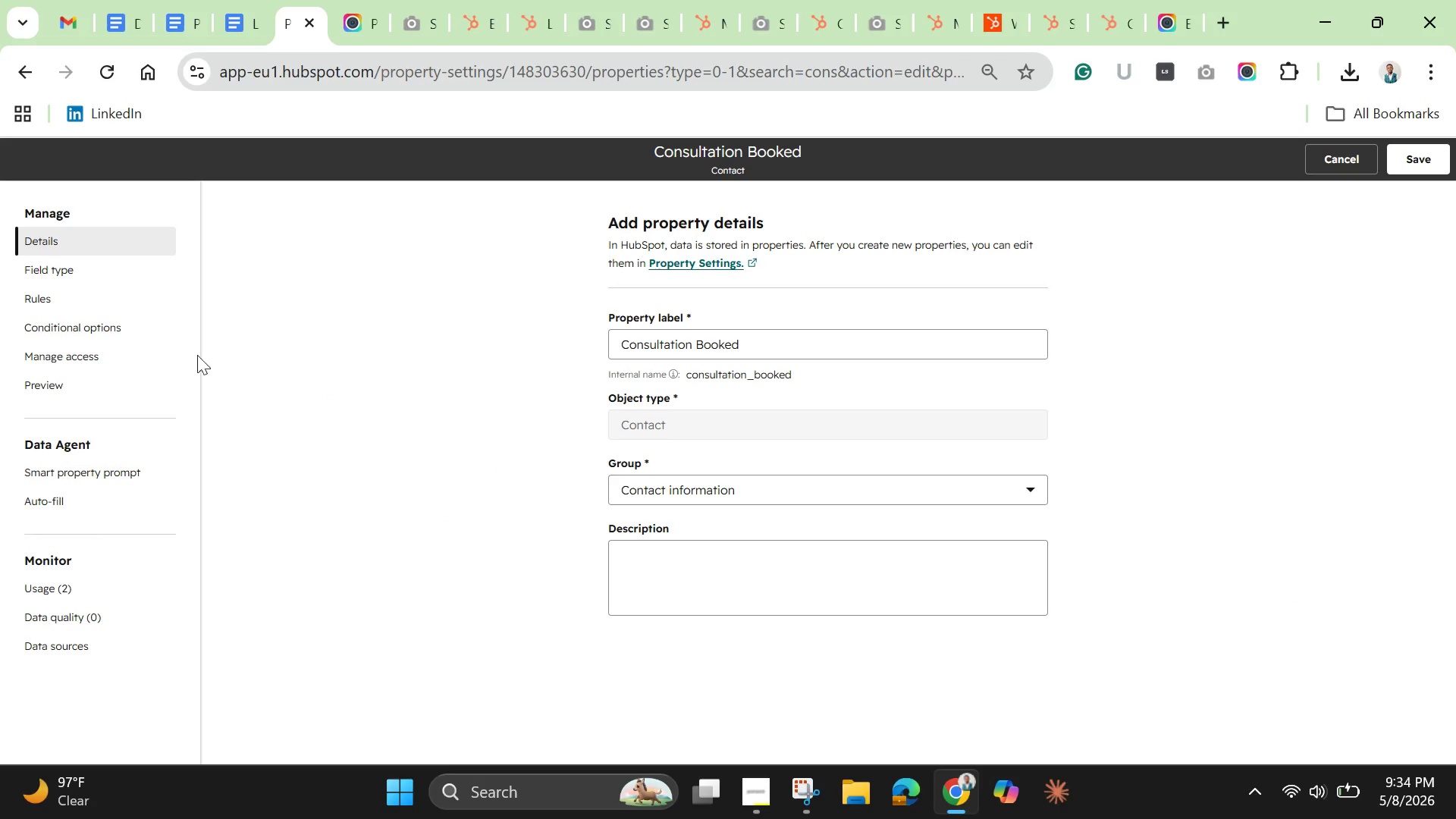 
wait(5.41)
 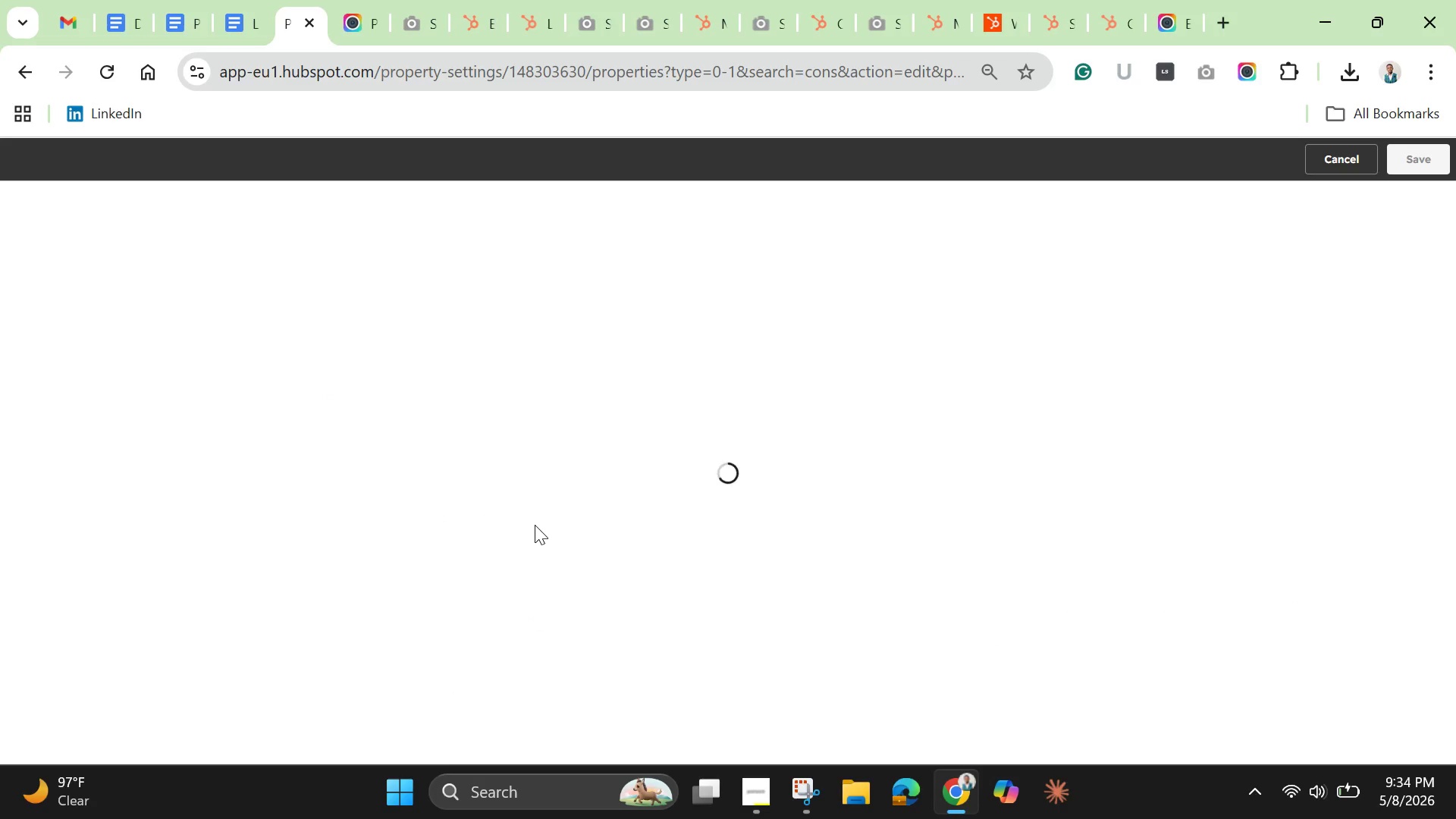 
left_click([61, 270])
 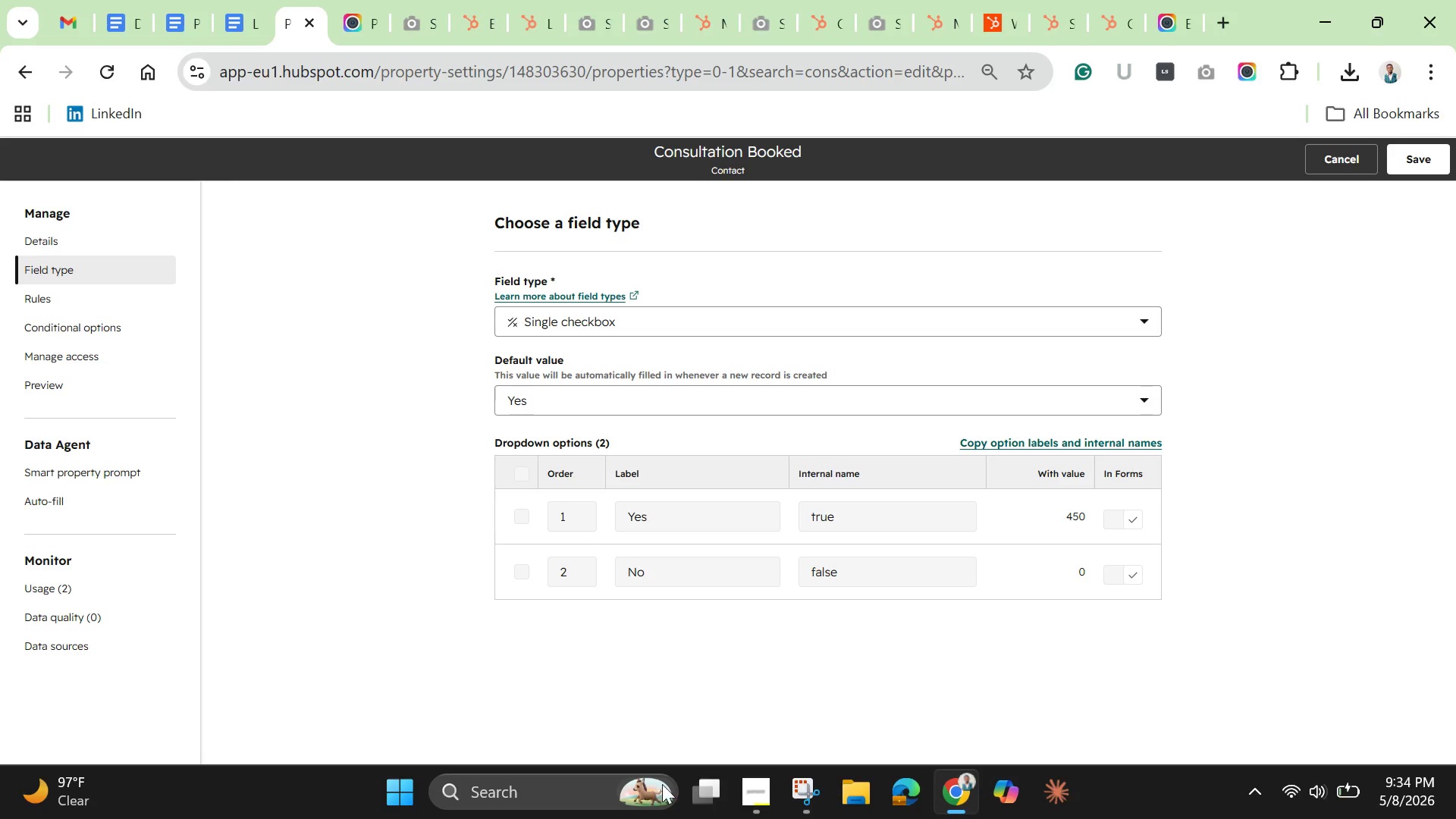 
left_click([802, 790])
 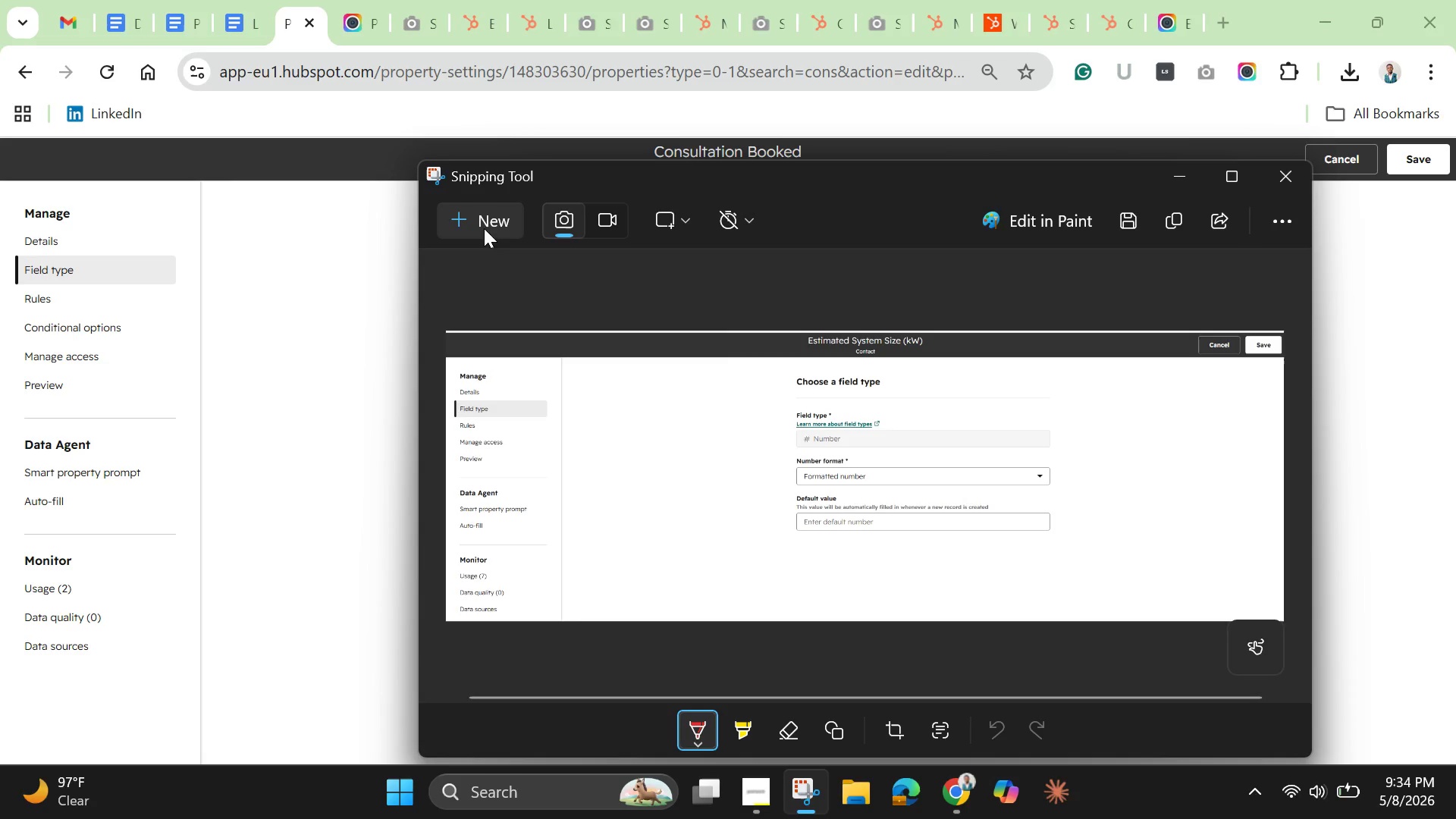 
left_click([488, 214])
 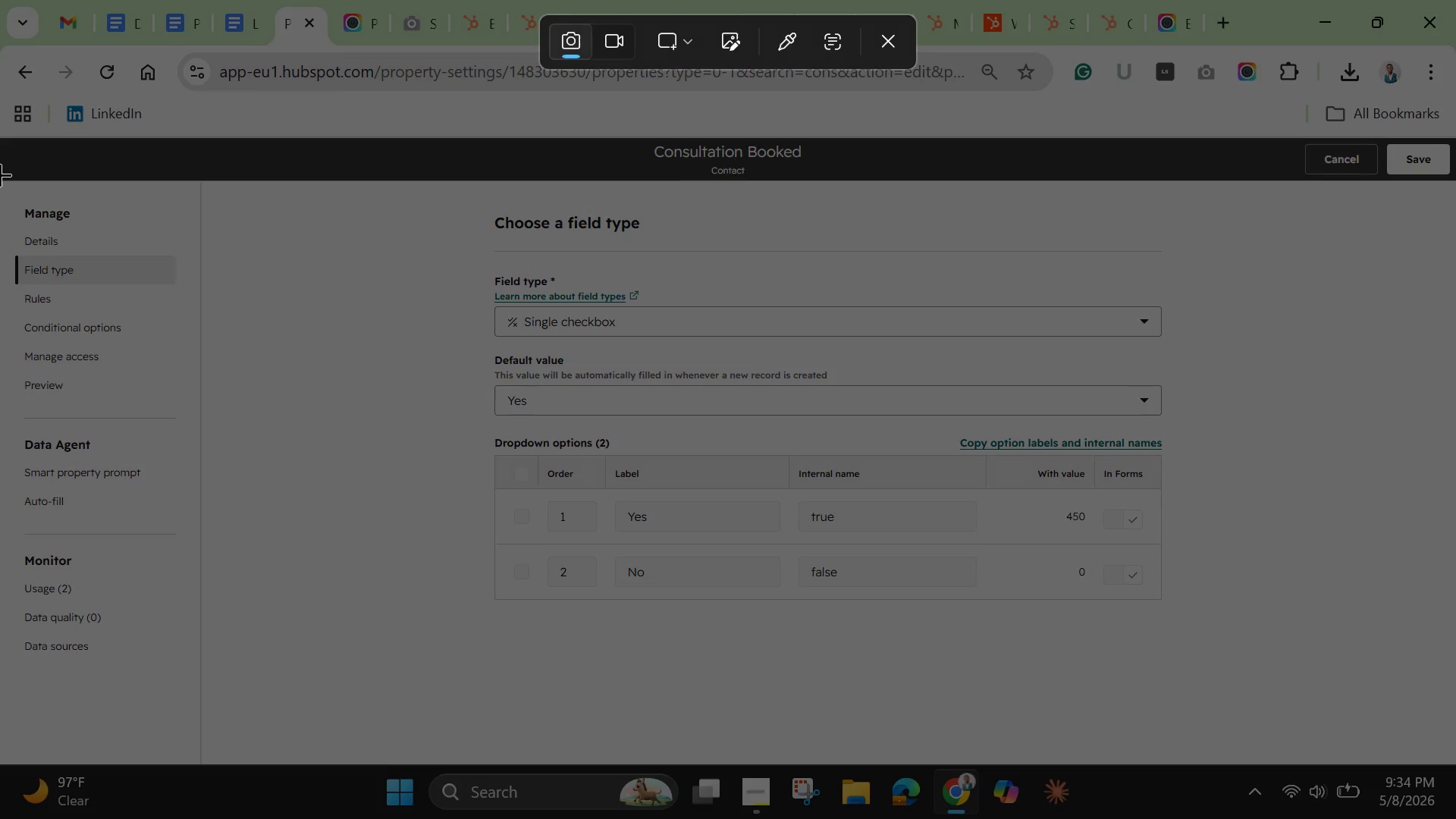 
left_click_drag(start_coordinate=[0, 174], to_coordinate=[49, 504])
 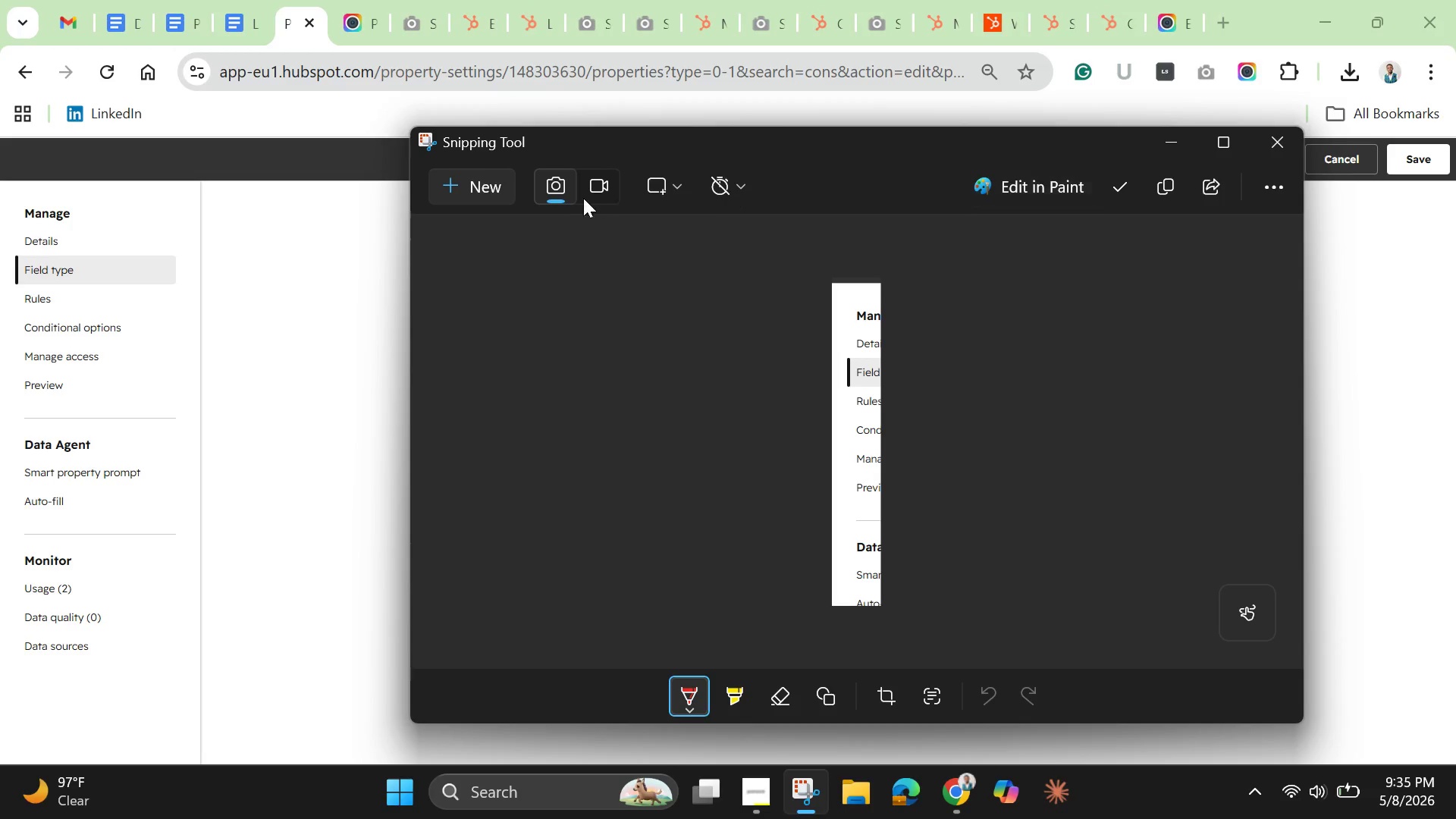 
left_click([488, 187])
 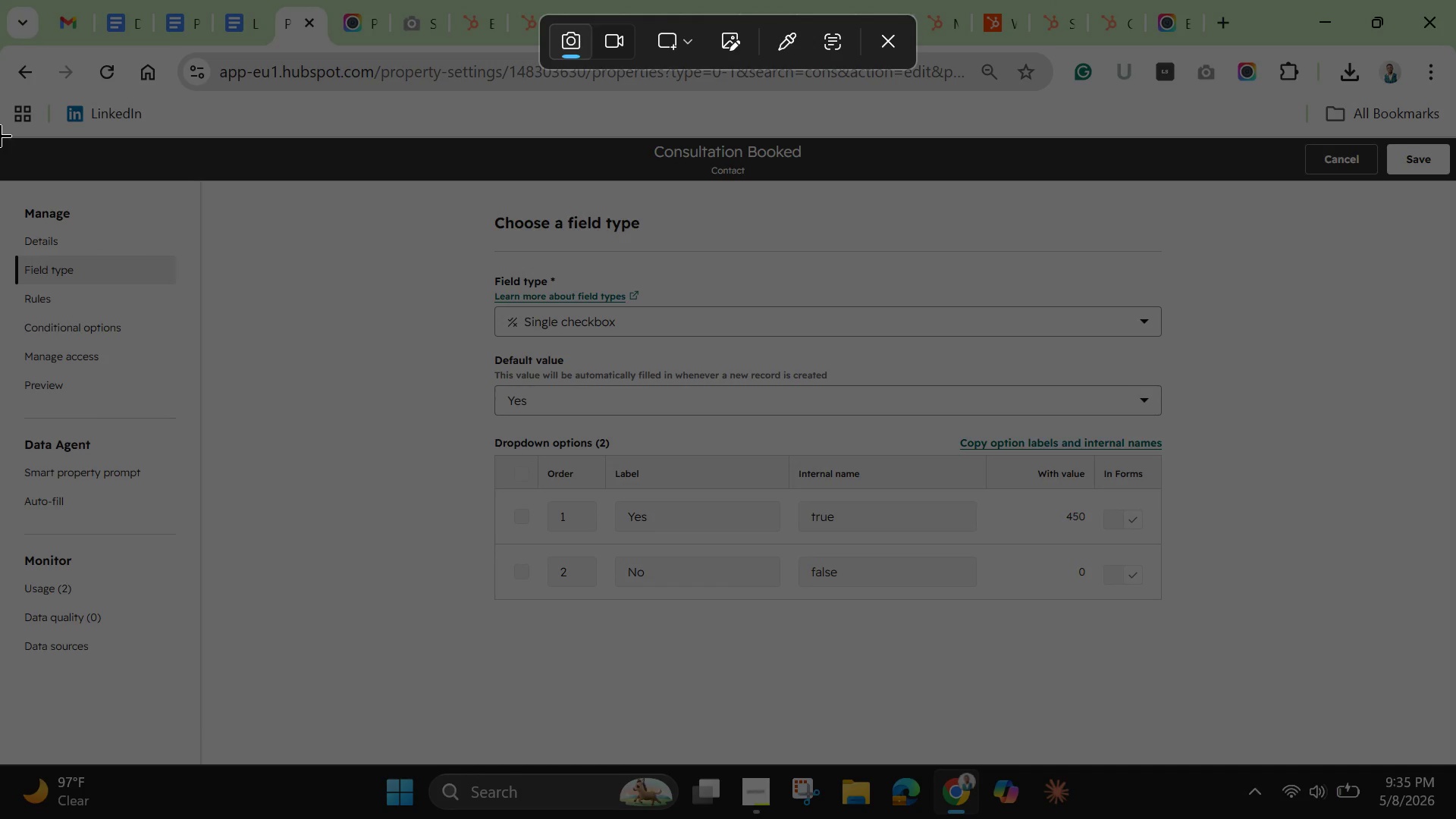 
left_click_drag(start_coordinate=[0, 135], to_coordinate=[1455, 689])
 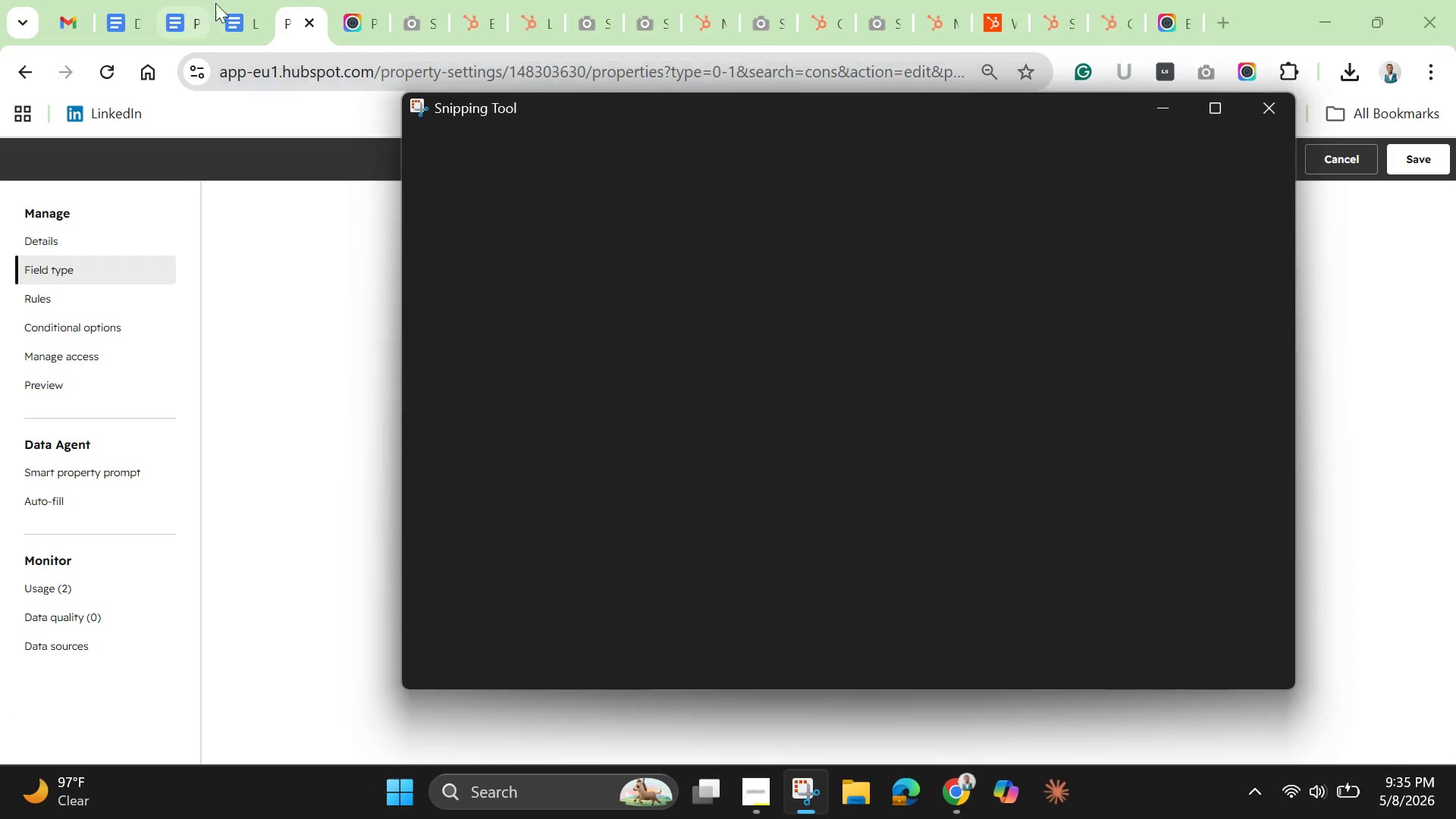 
mouse_move([213, 18])
 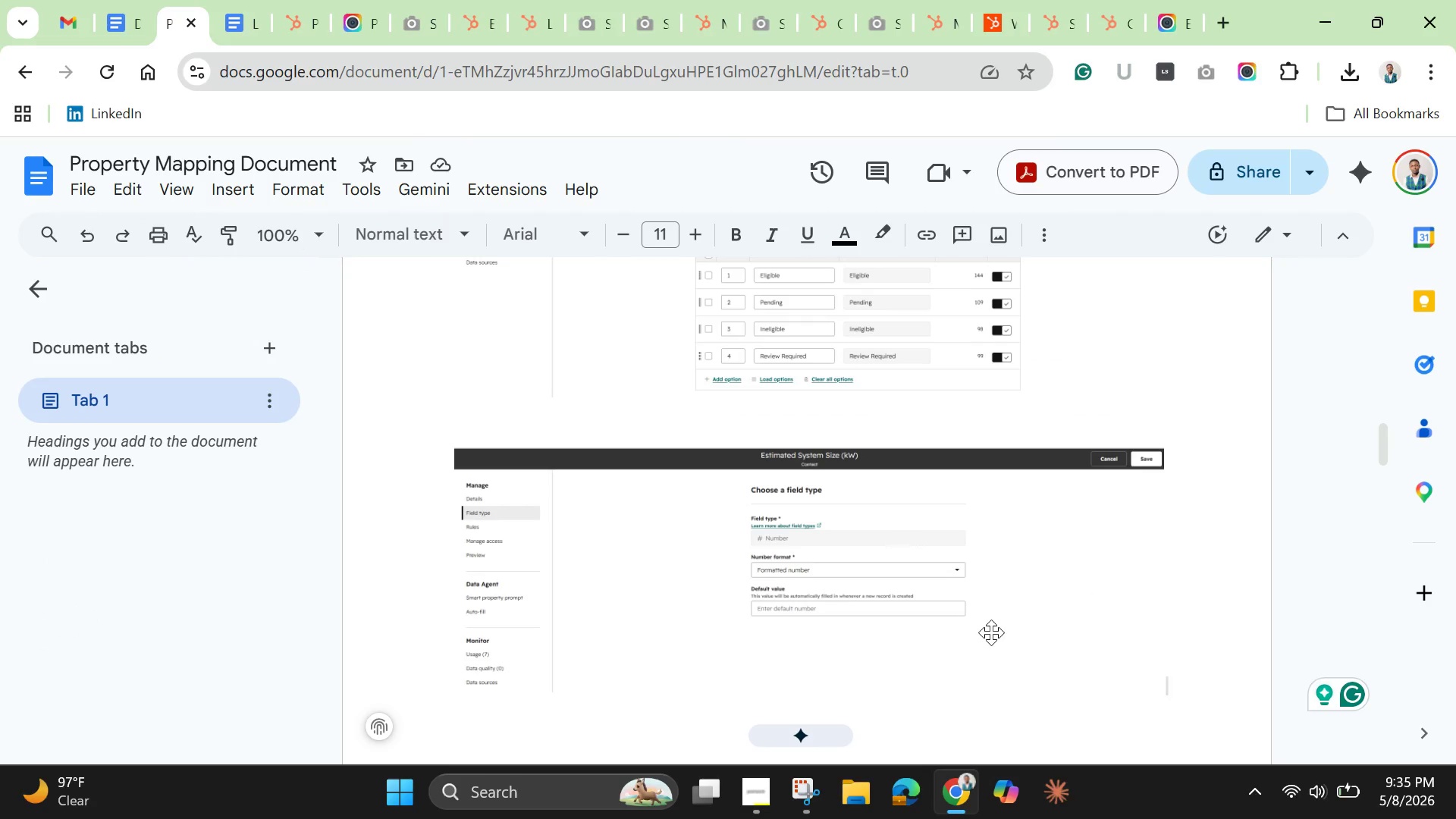 
key(Enter)
 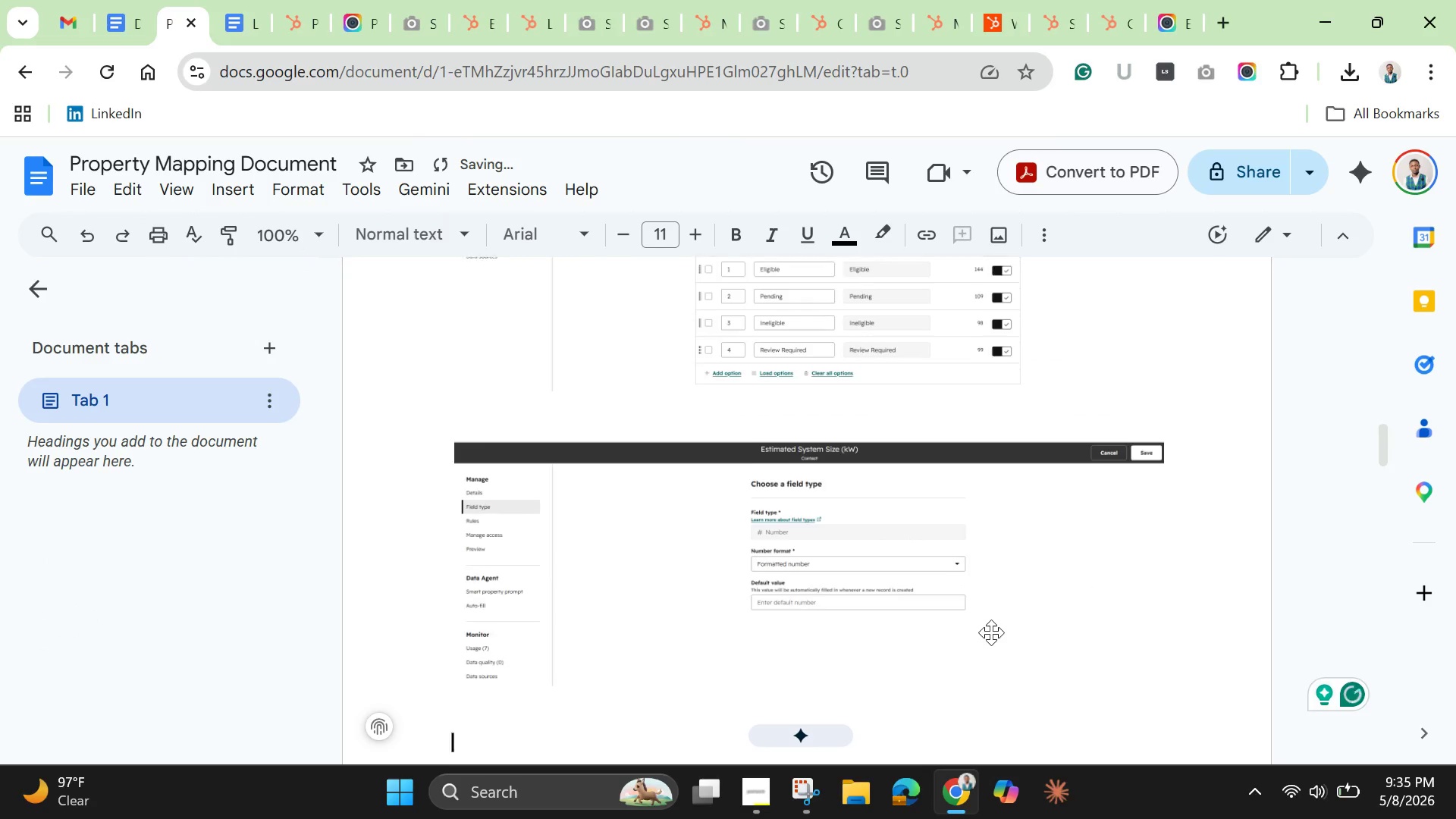 
key(Enter)
 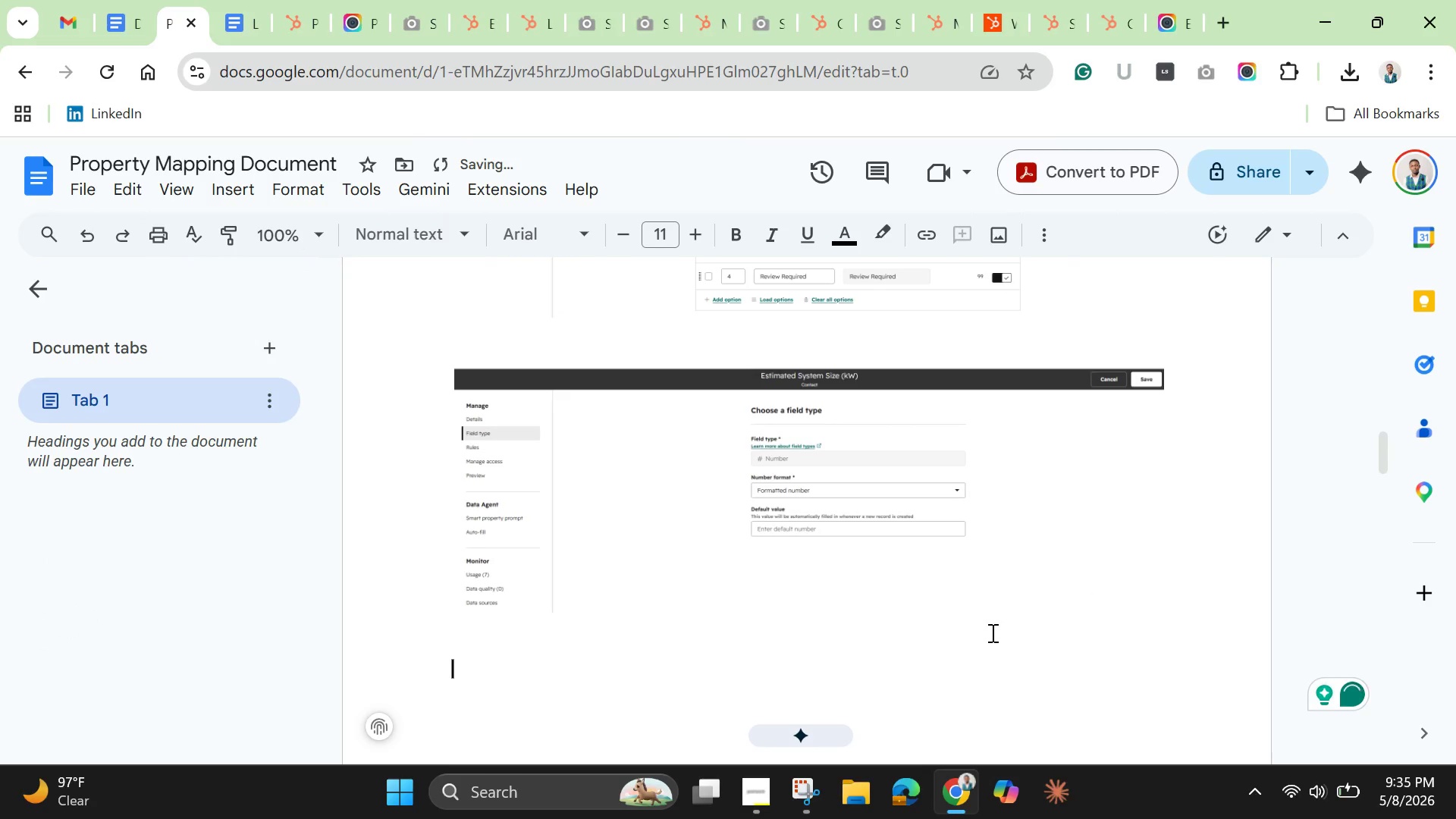 
key(Control+V)
 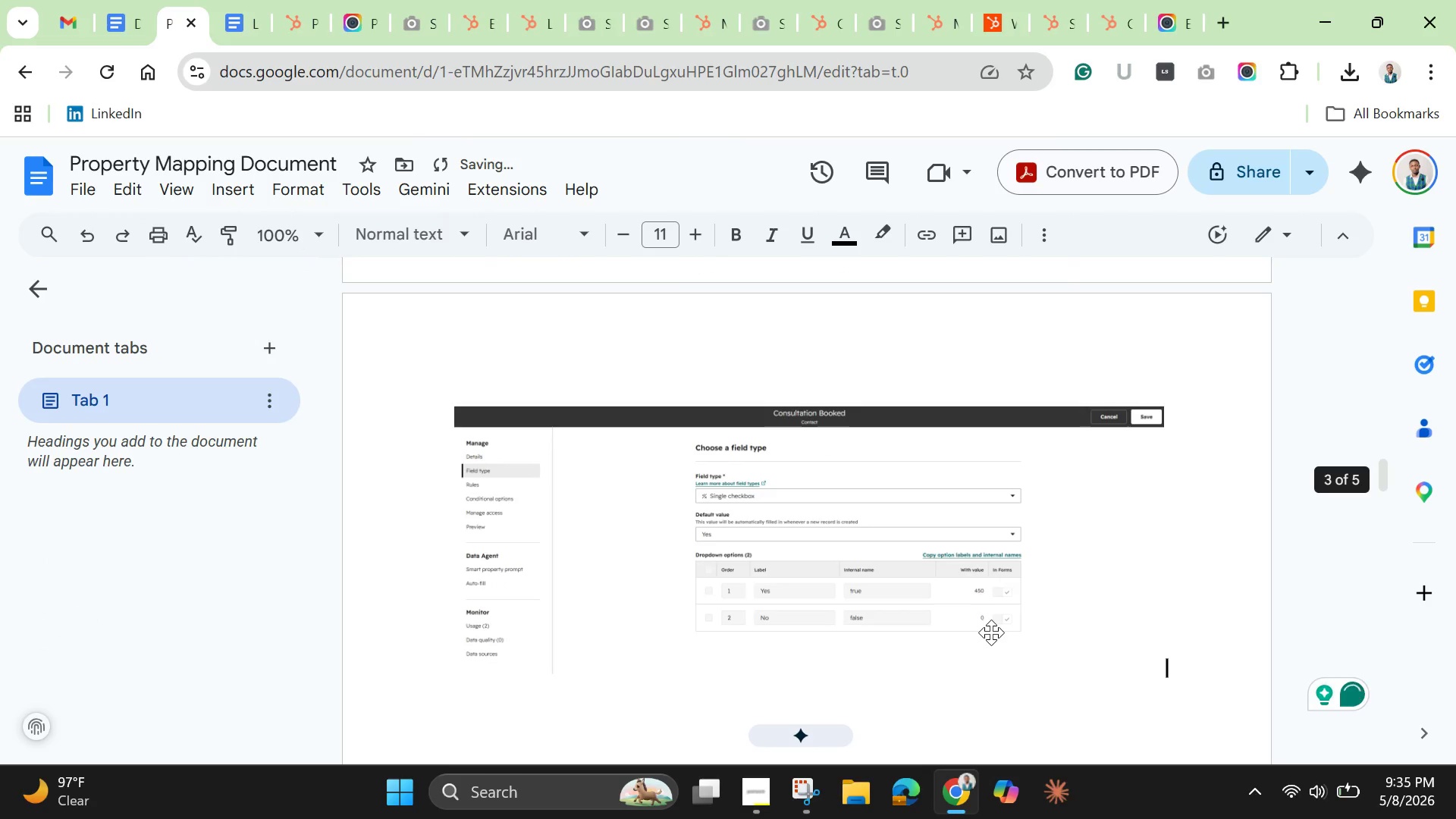 
key(Enter)
 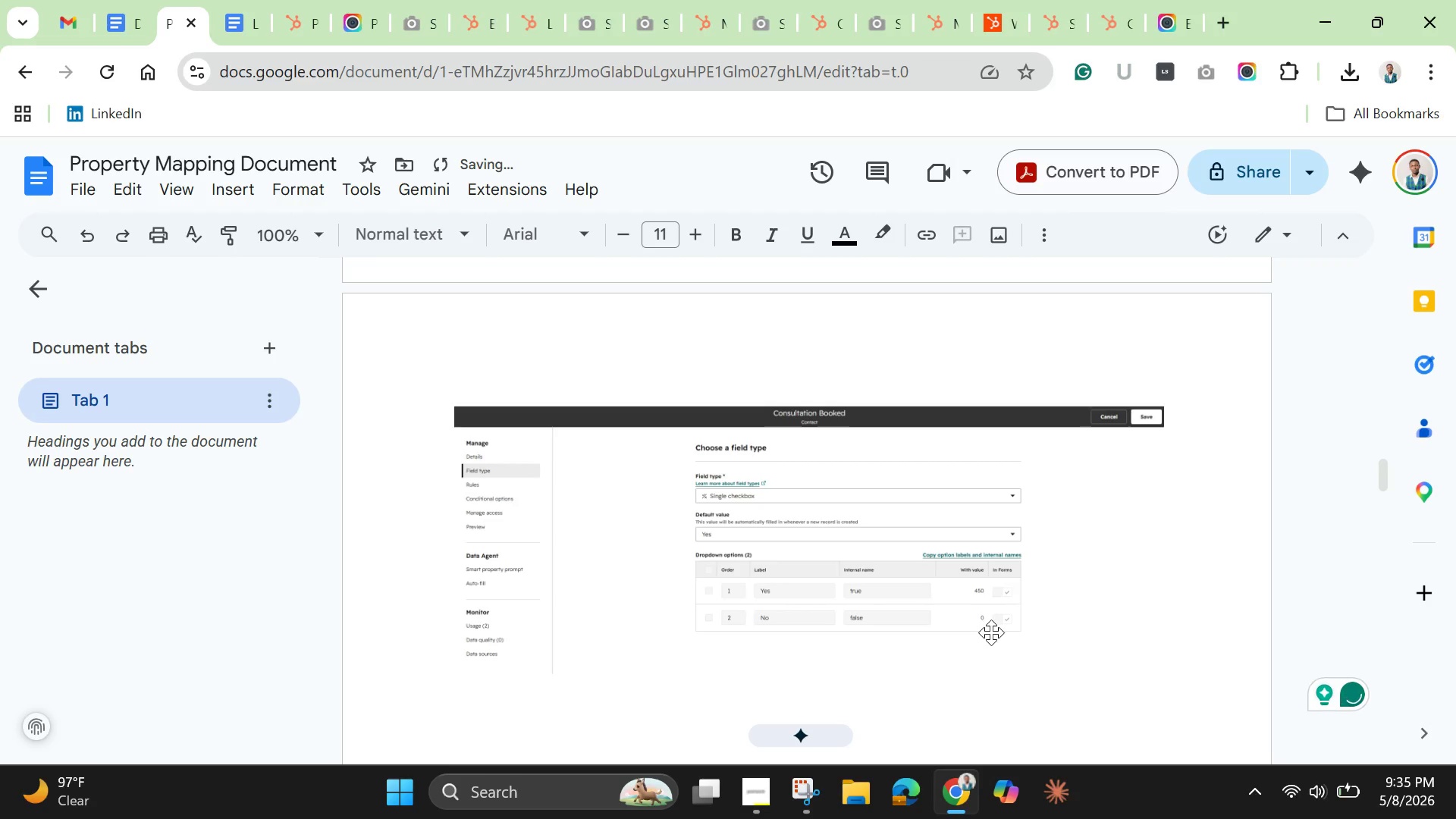 
key(Enter)
 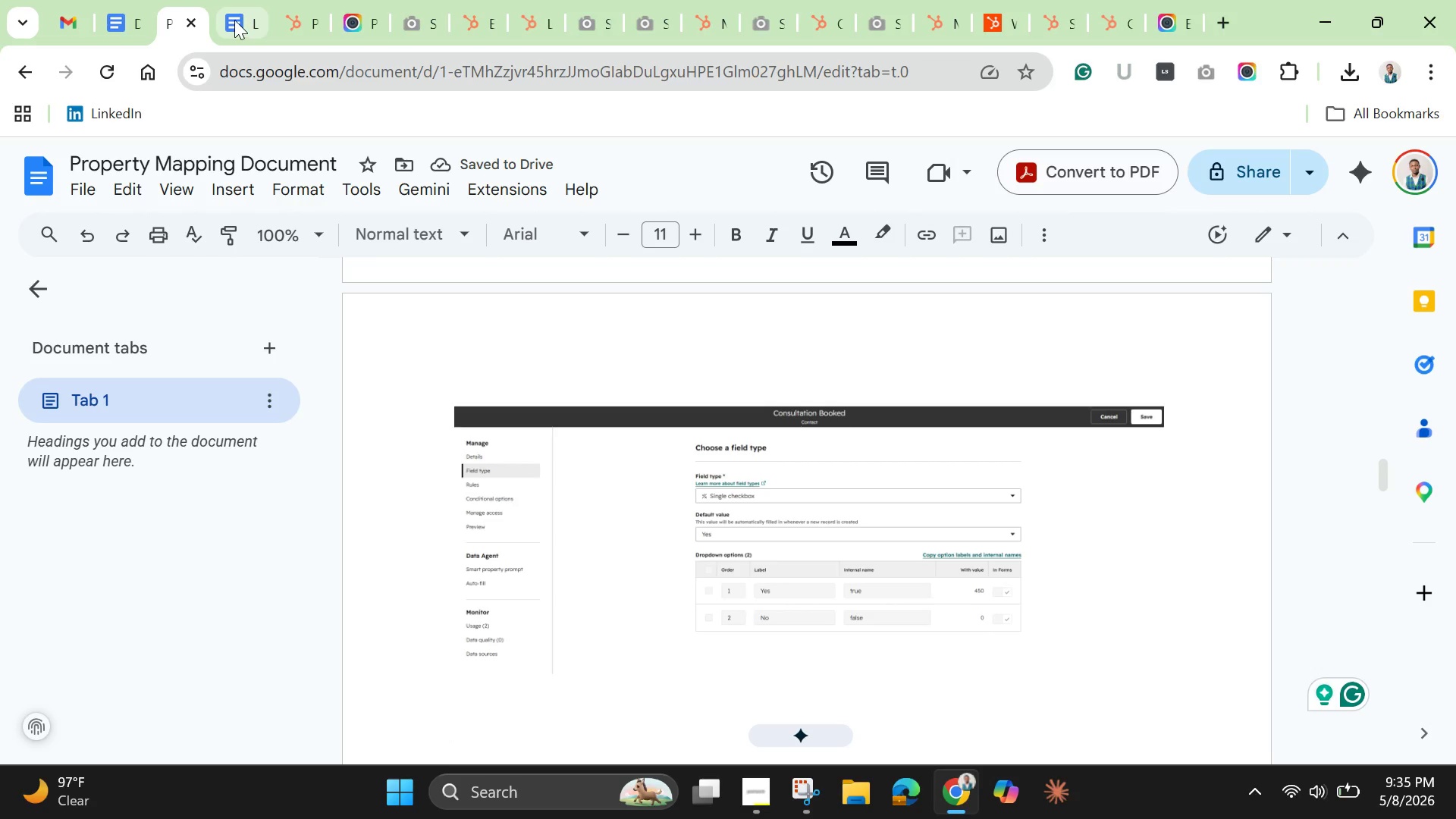 
left_click([300, 19])
 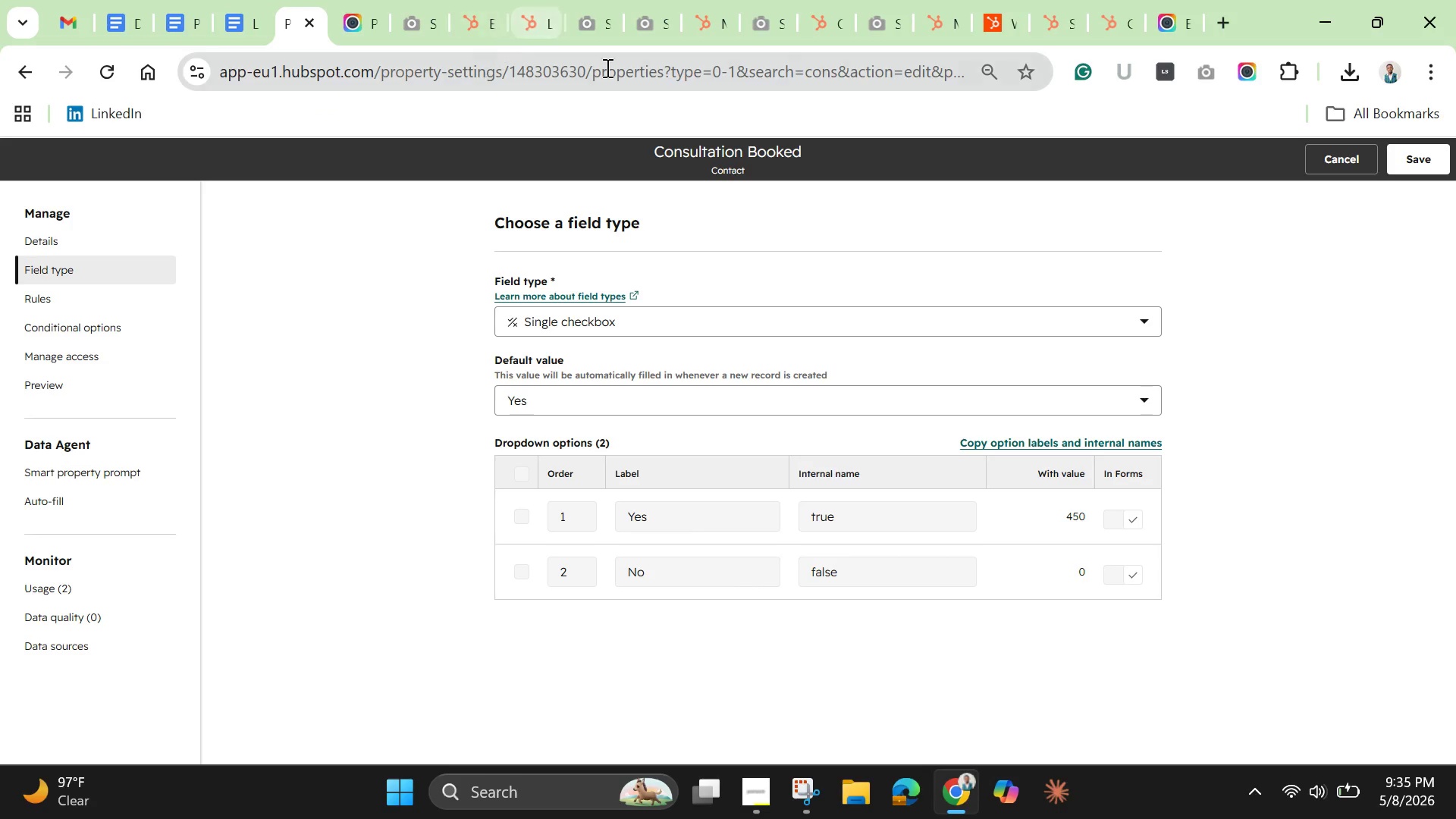 
wait(5.36)
 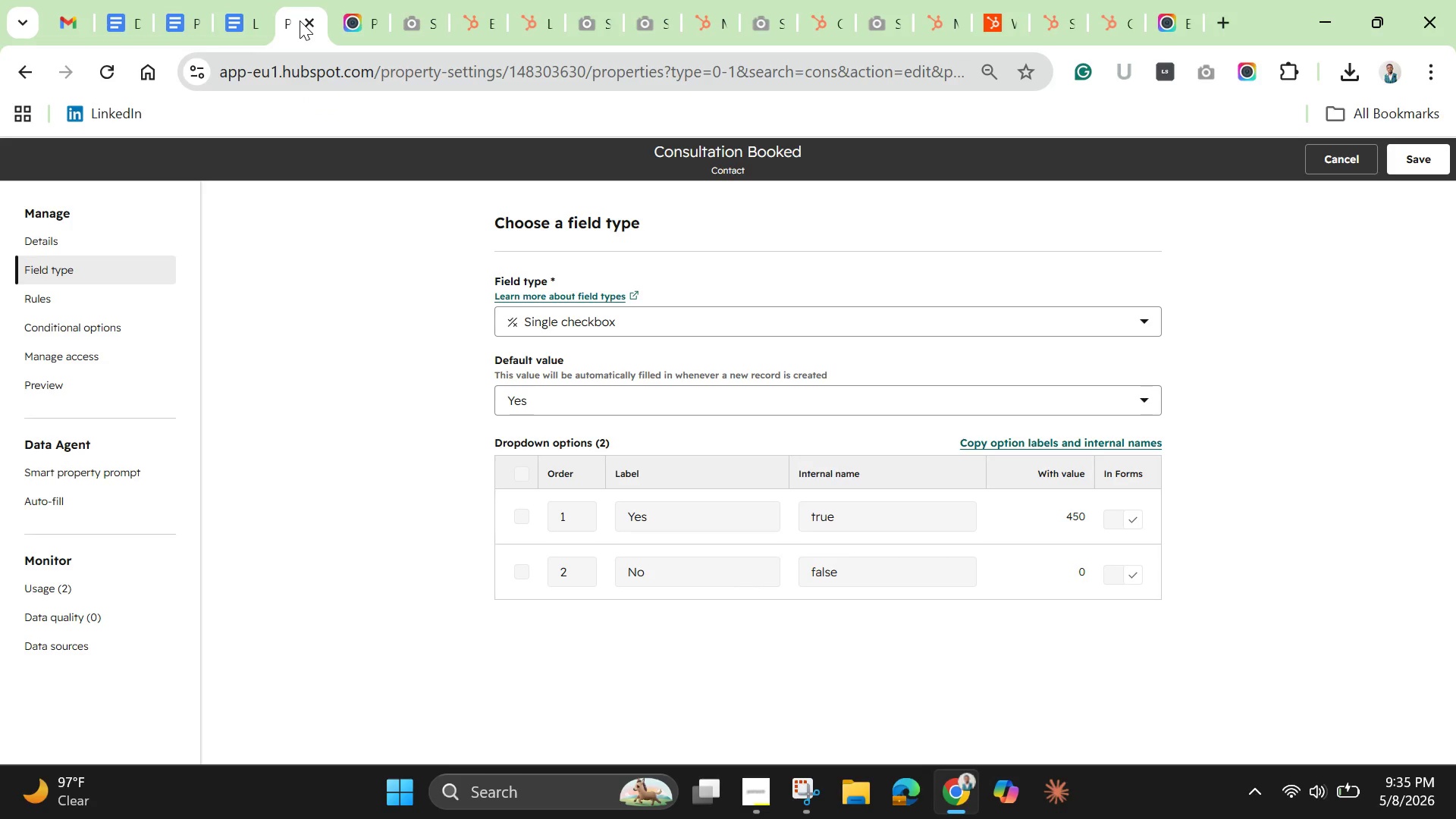 
left_click([1352, 158])
 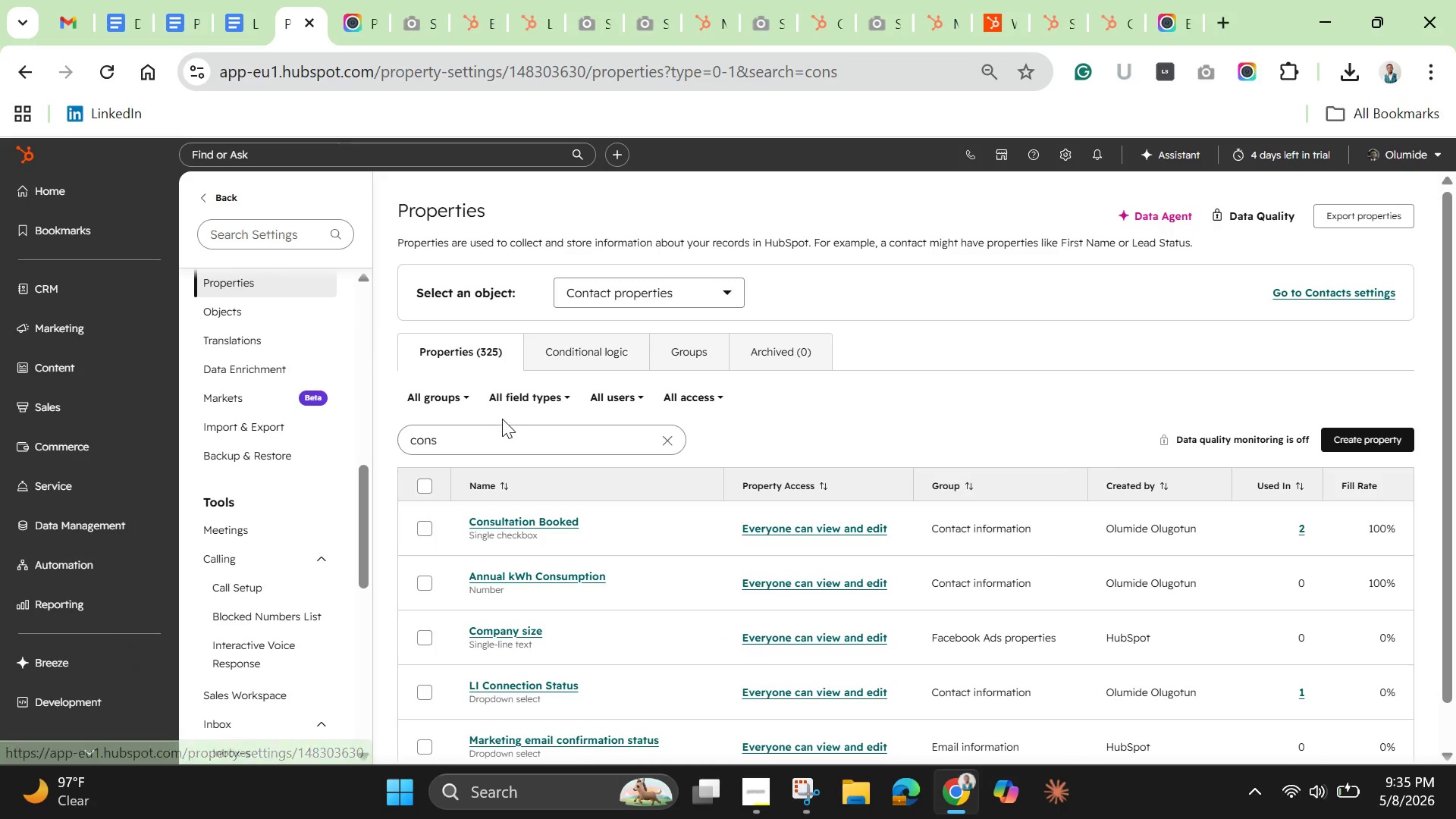 
double_click([525, 439])
 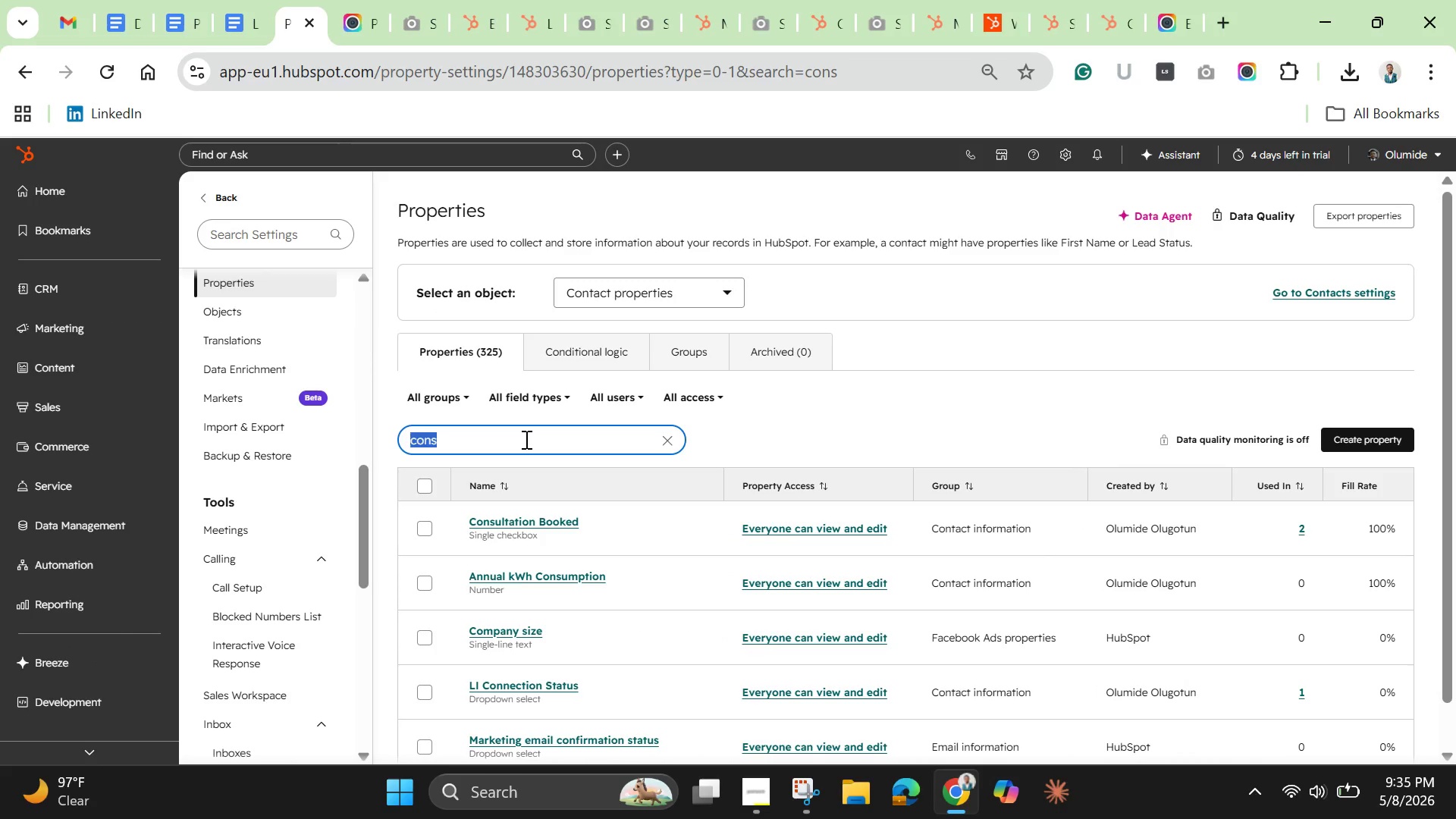 
triple_click([525, 439])
 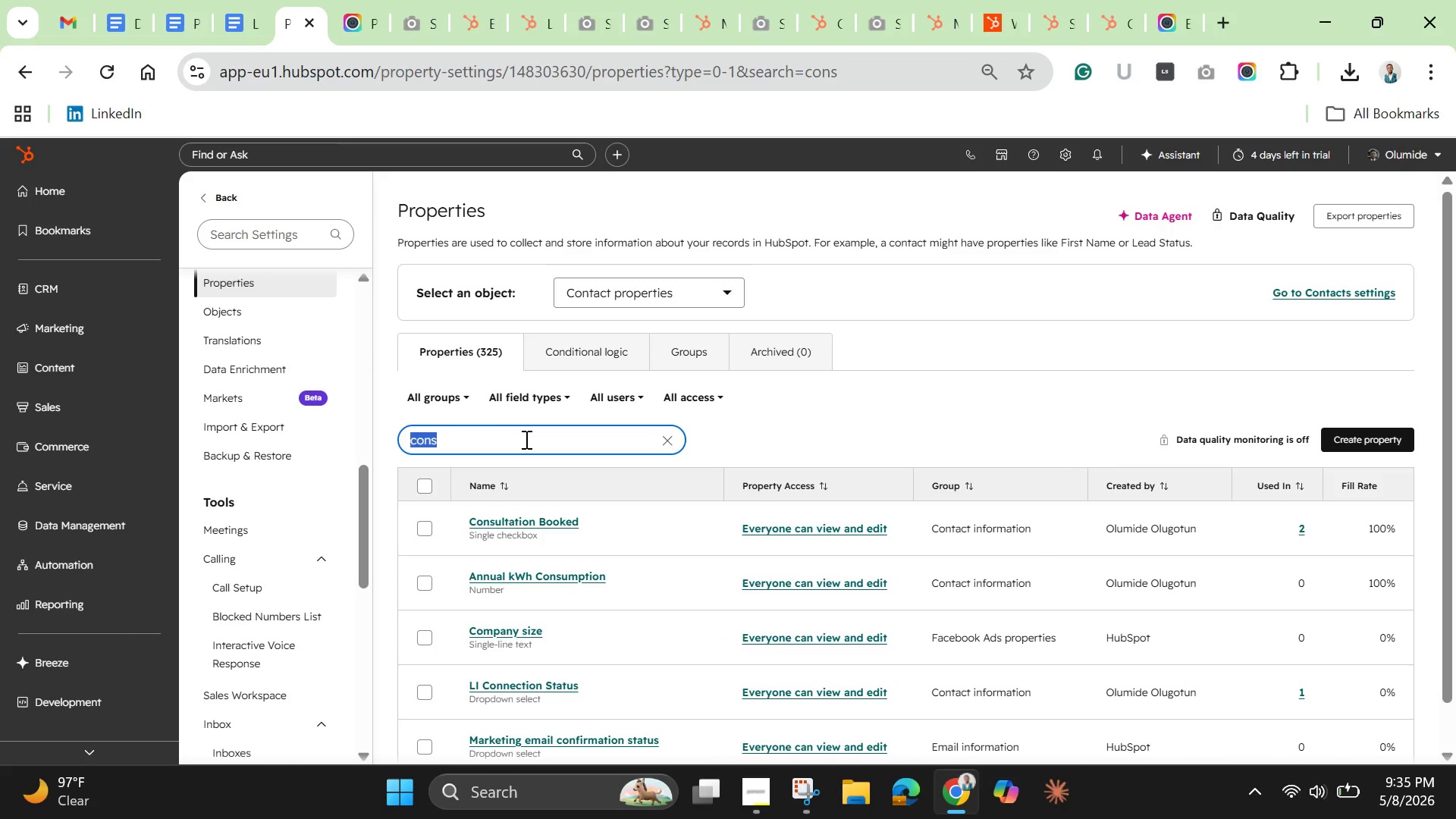 
key(Backspace)
type(webin)
 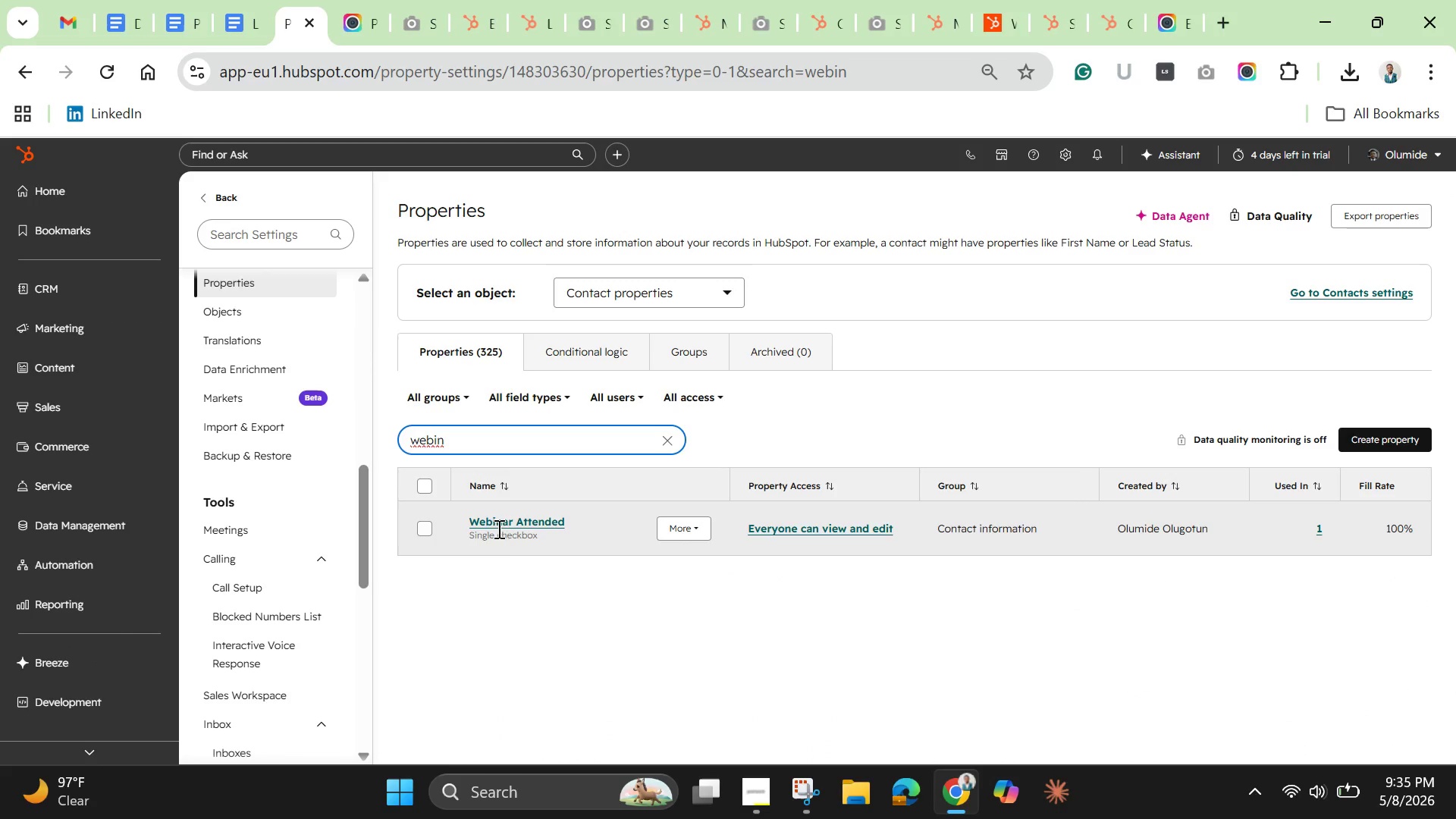 
left_click([510, 512])
 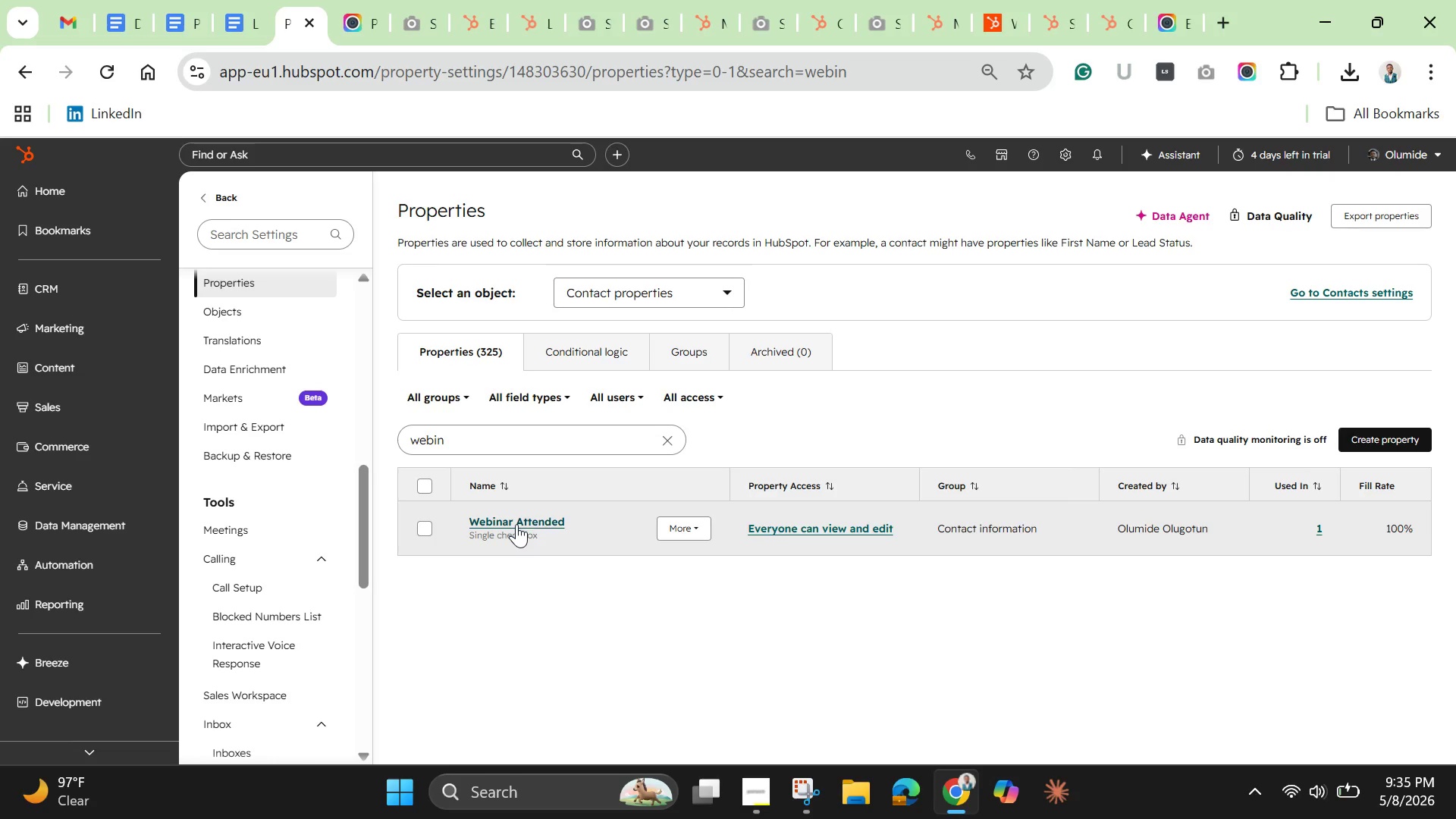 
wait(5.69)
 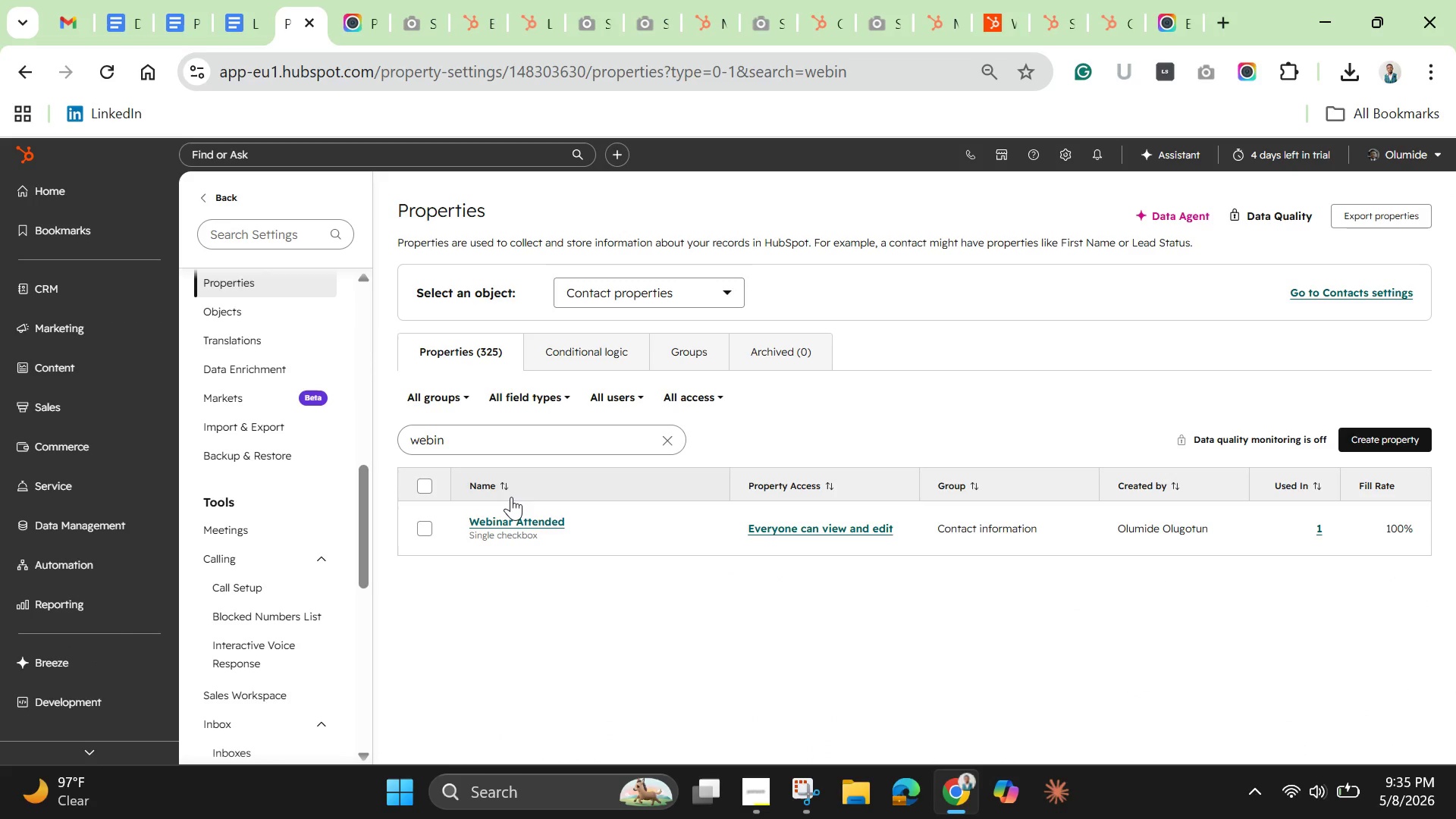 
left_click([516, 524])
 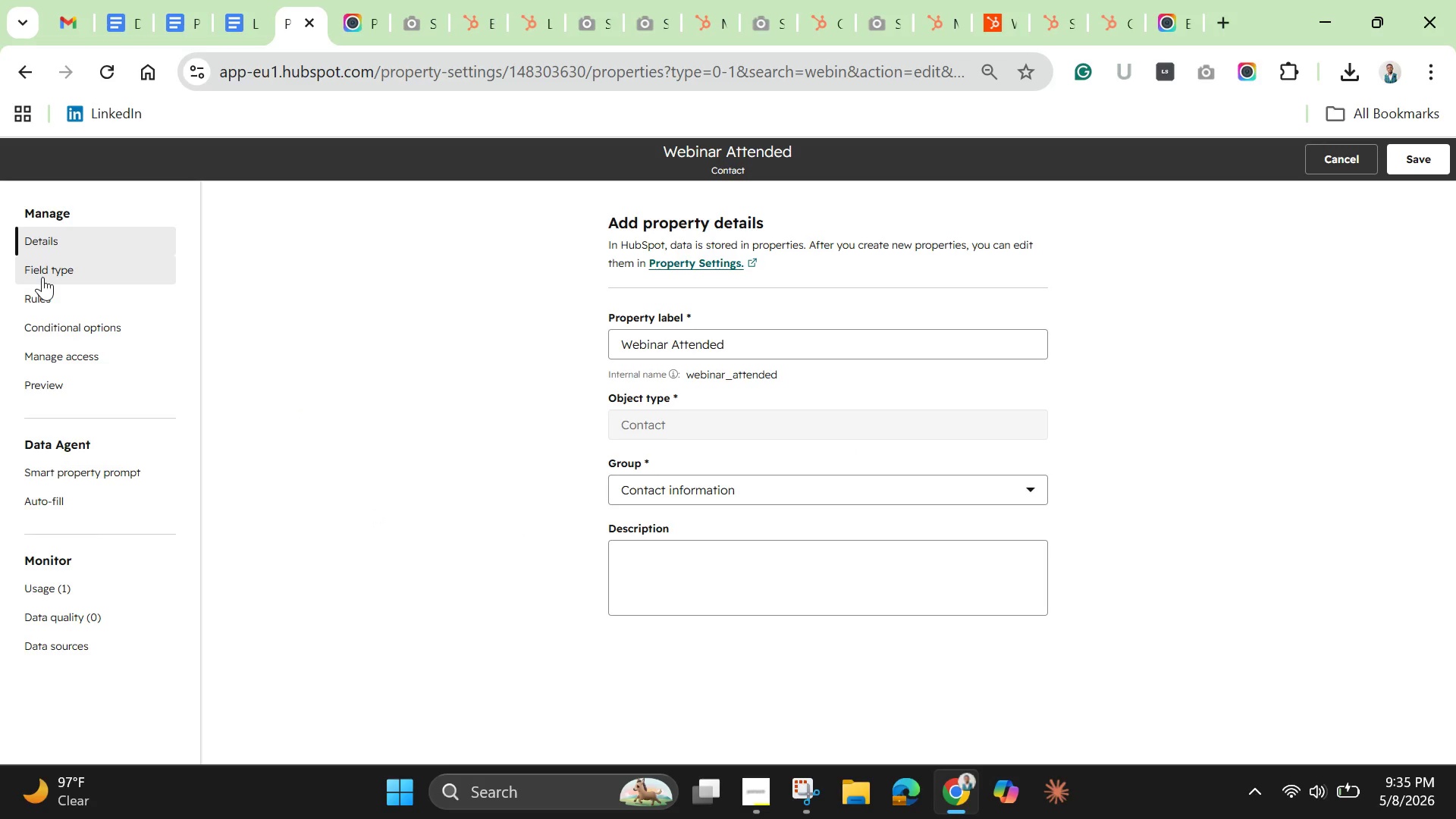 
wait(5.33)
 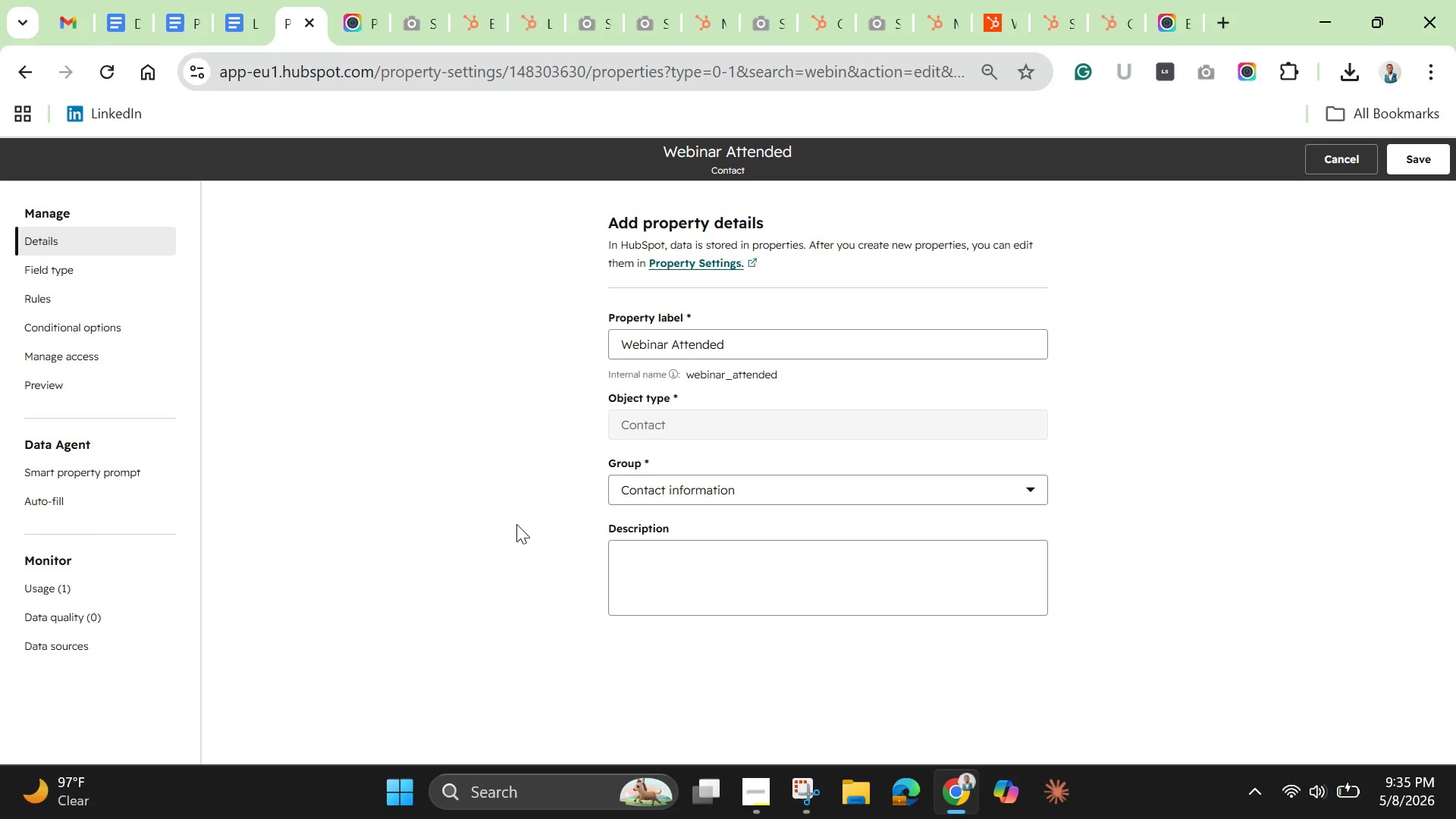 
left_click([55, 271])
 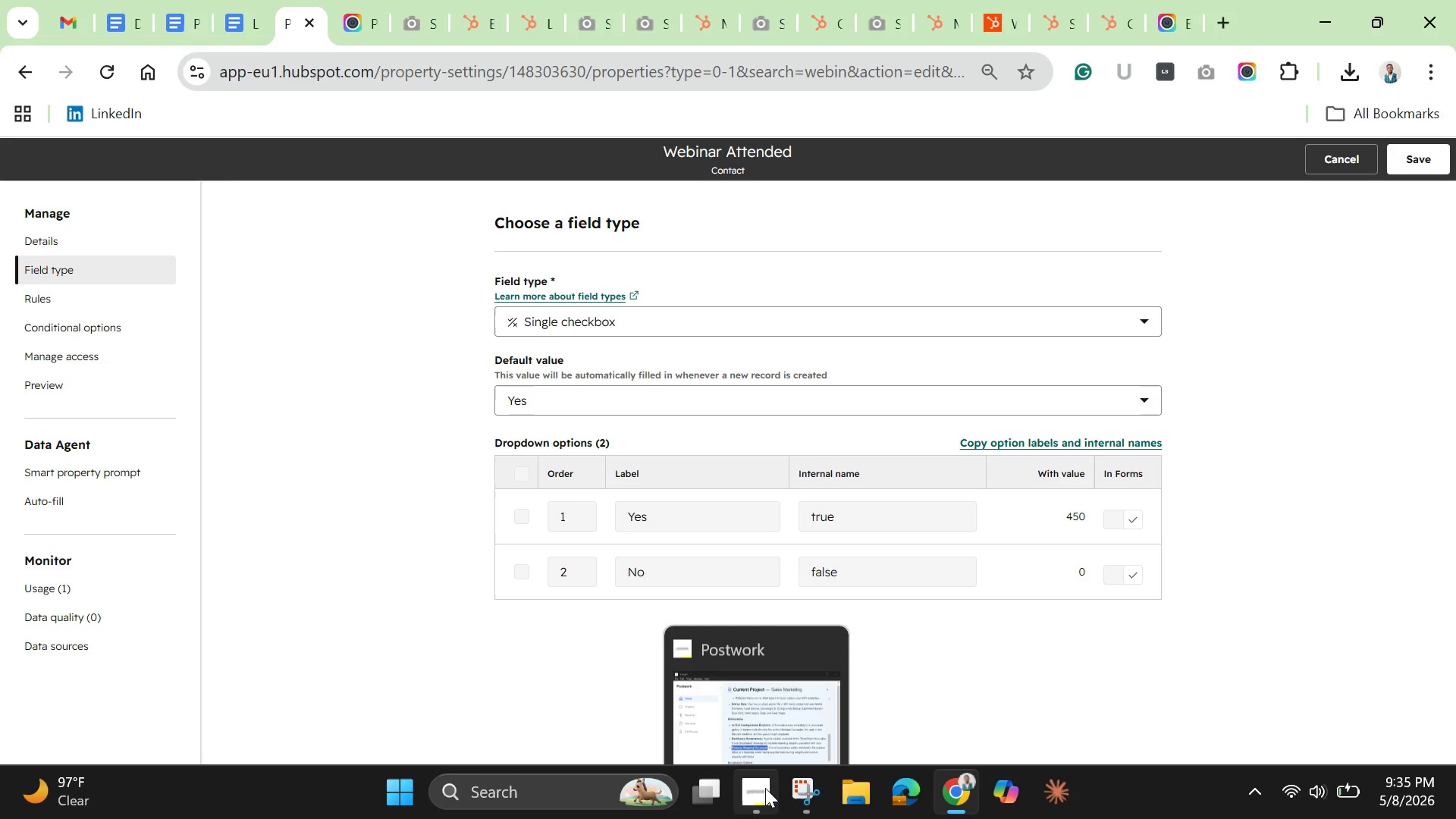 
left_click([803, 784])
 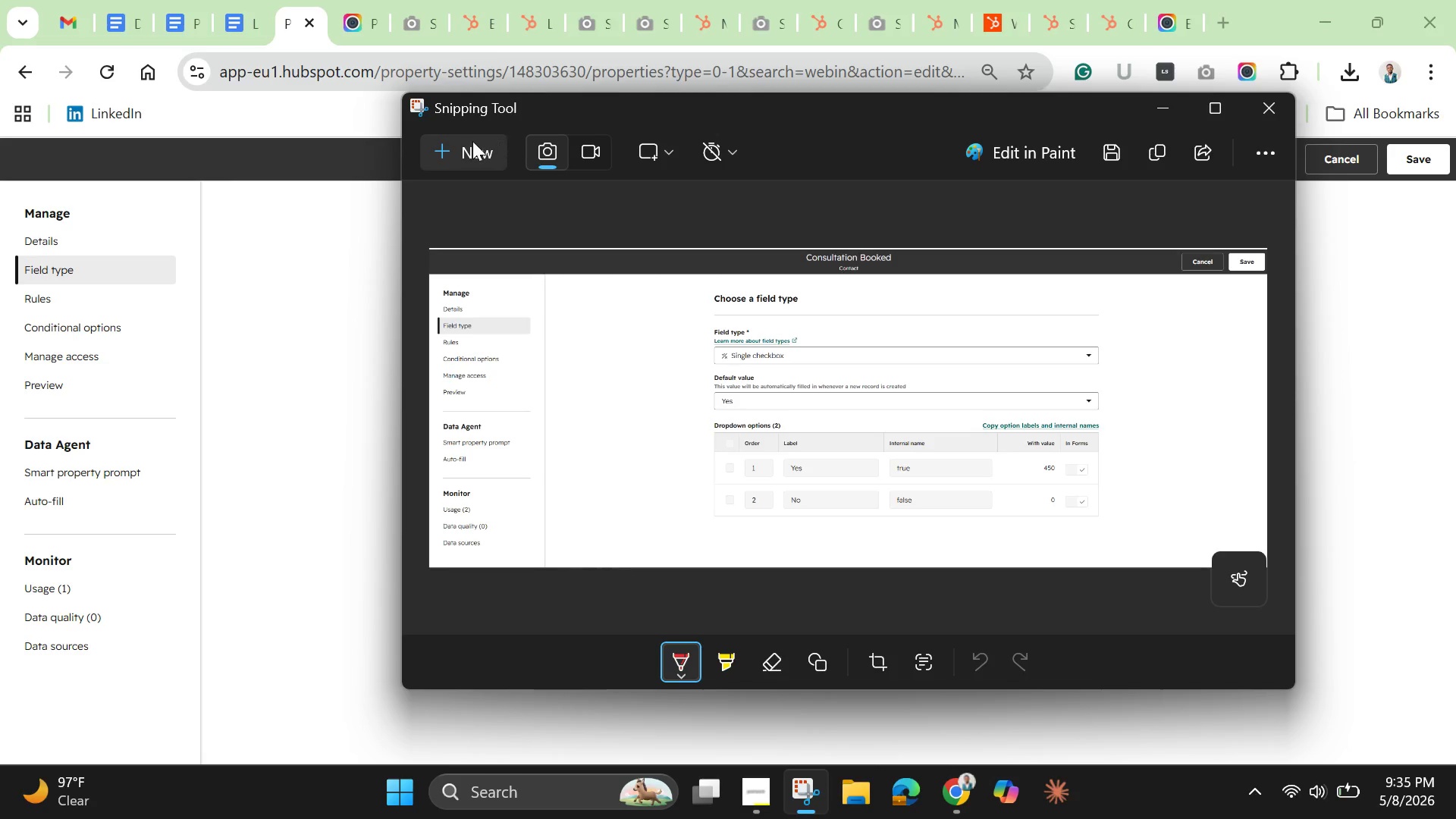 
left_click([464, 143])
 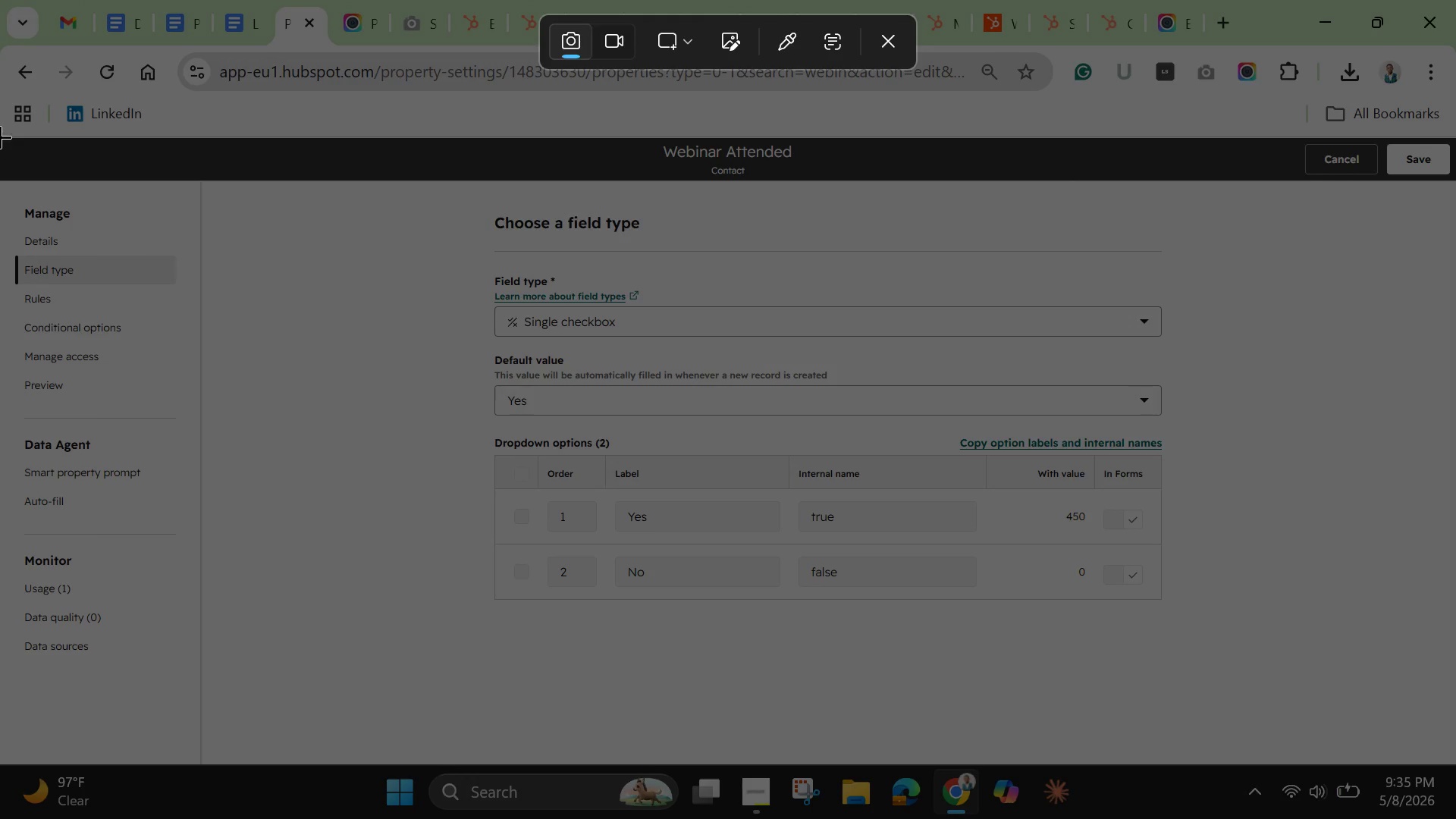 
left_click_drag(start_coordinate=[0, 133], to_coordinate=[1455, 665])
 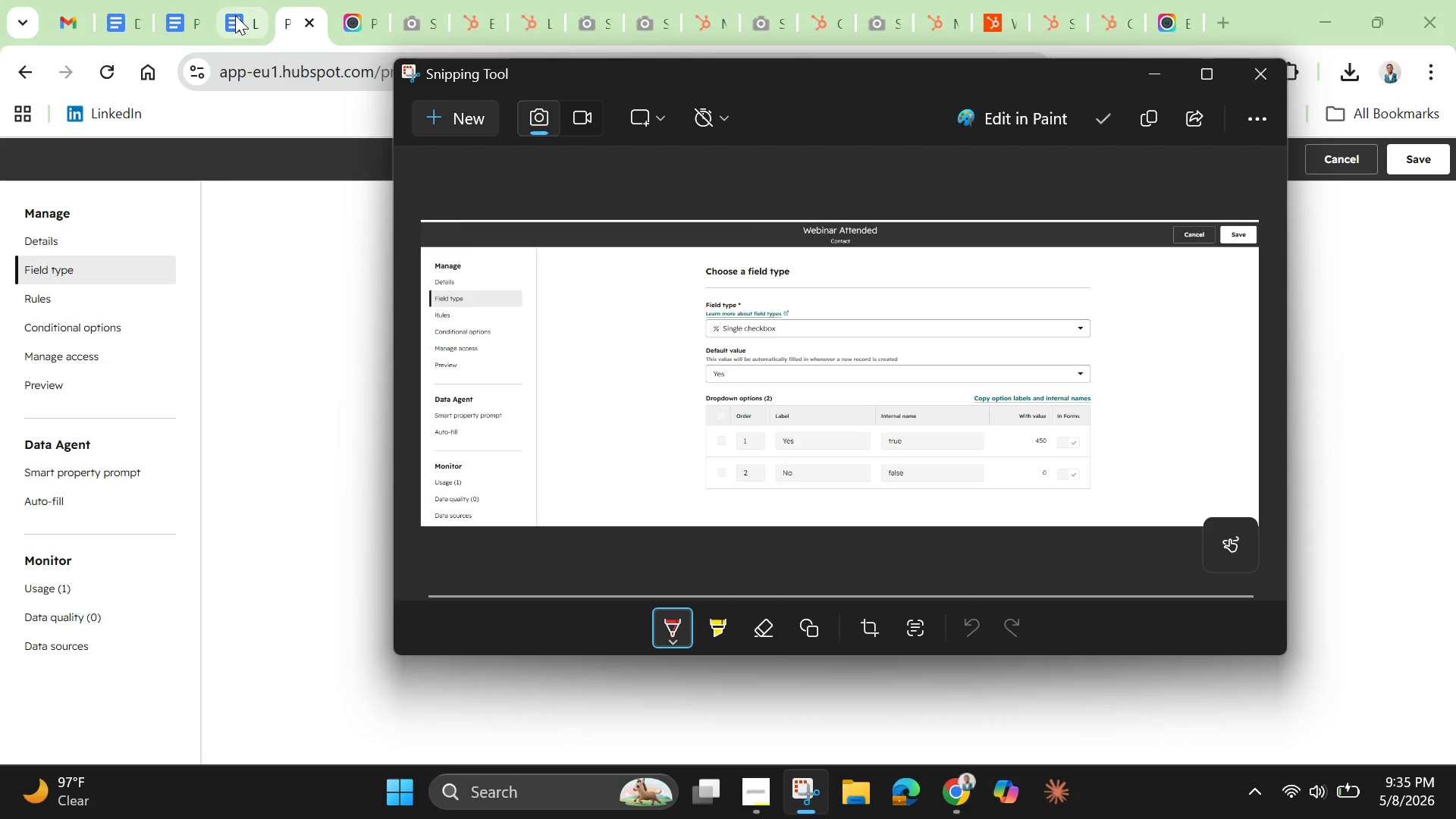 
left_click([235, 15])
 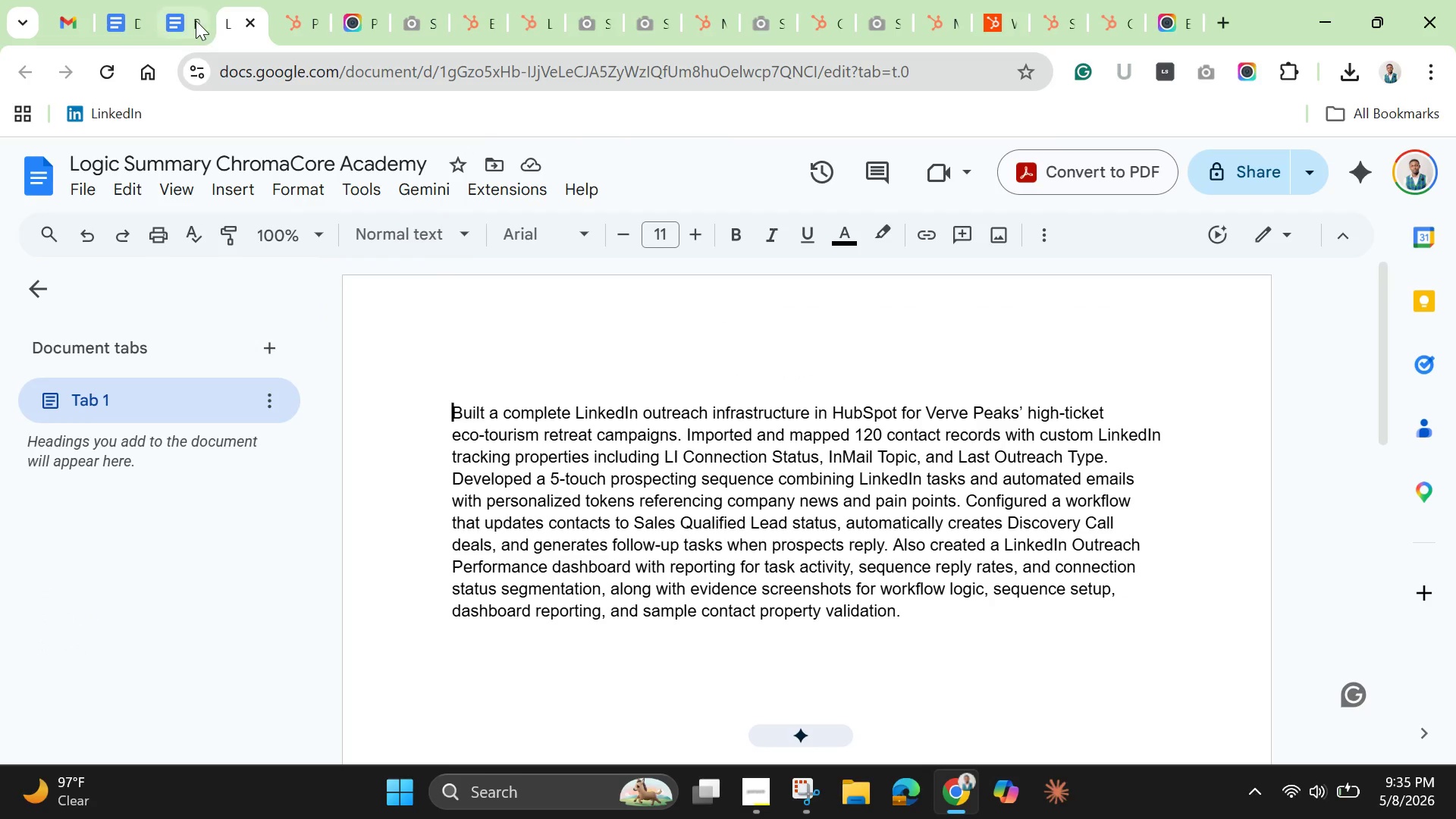 
left_click([194, 20])
 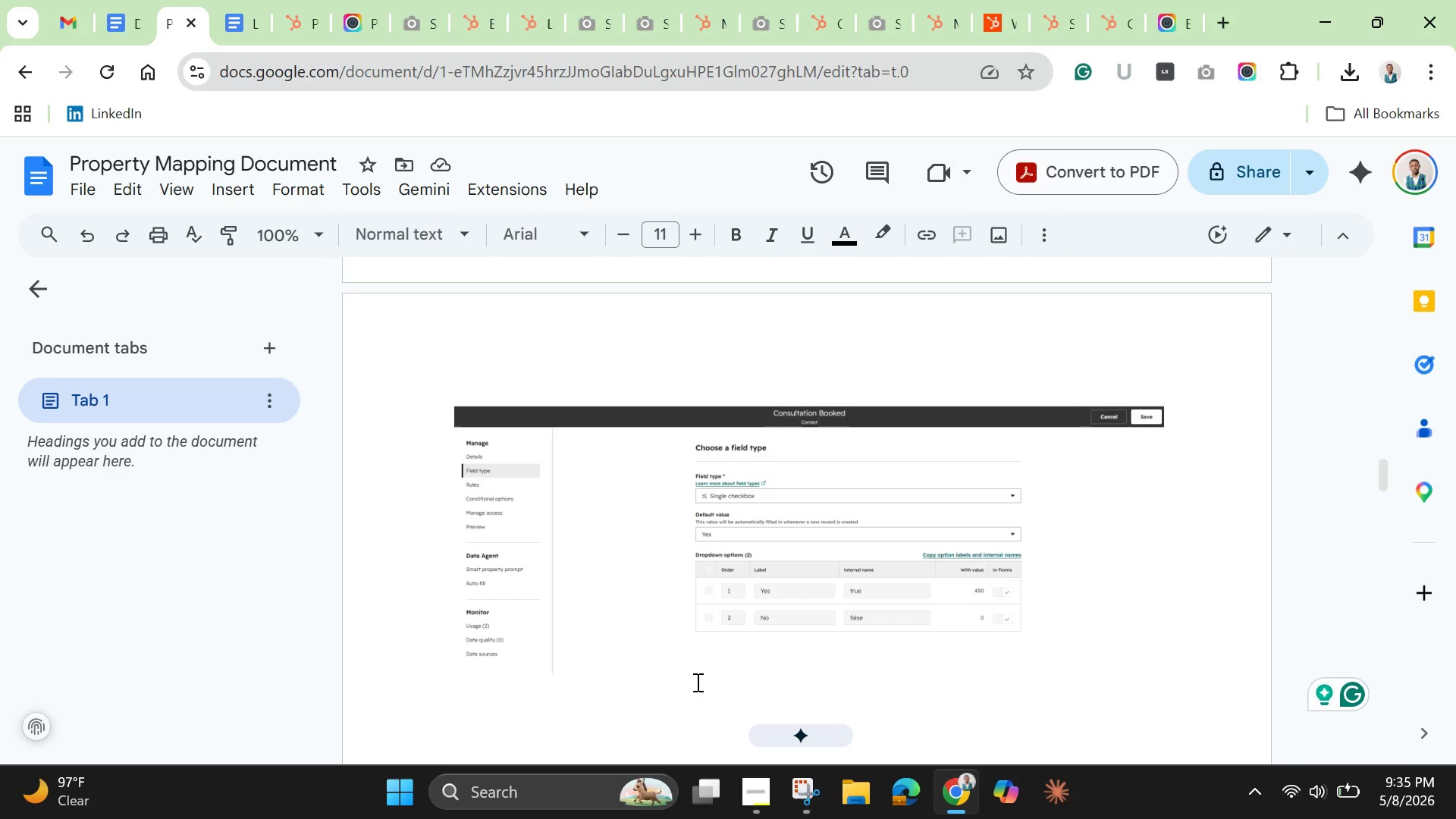 
key(Enter)
 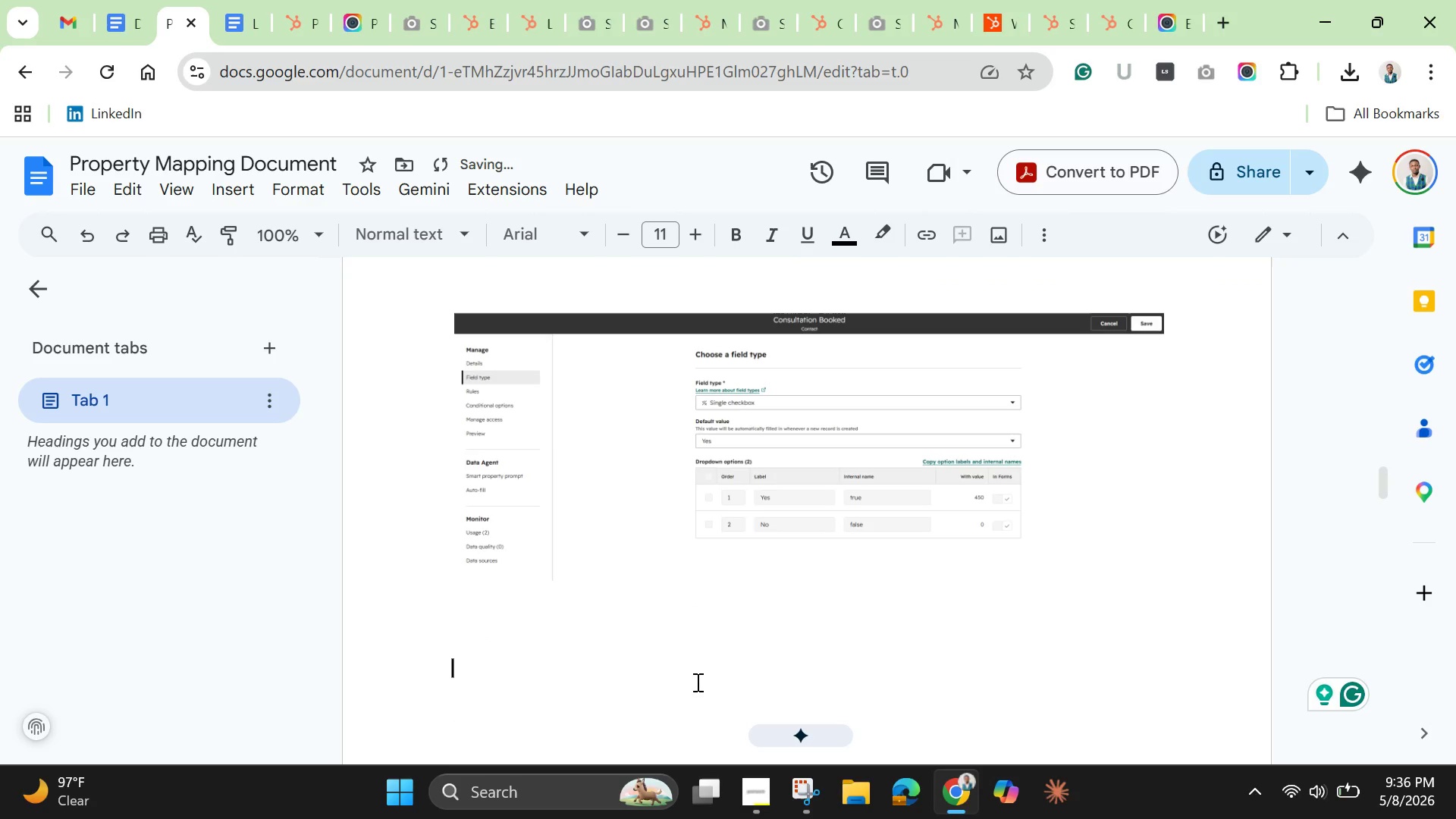 
key(Control+V)
 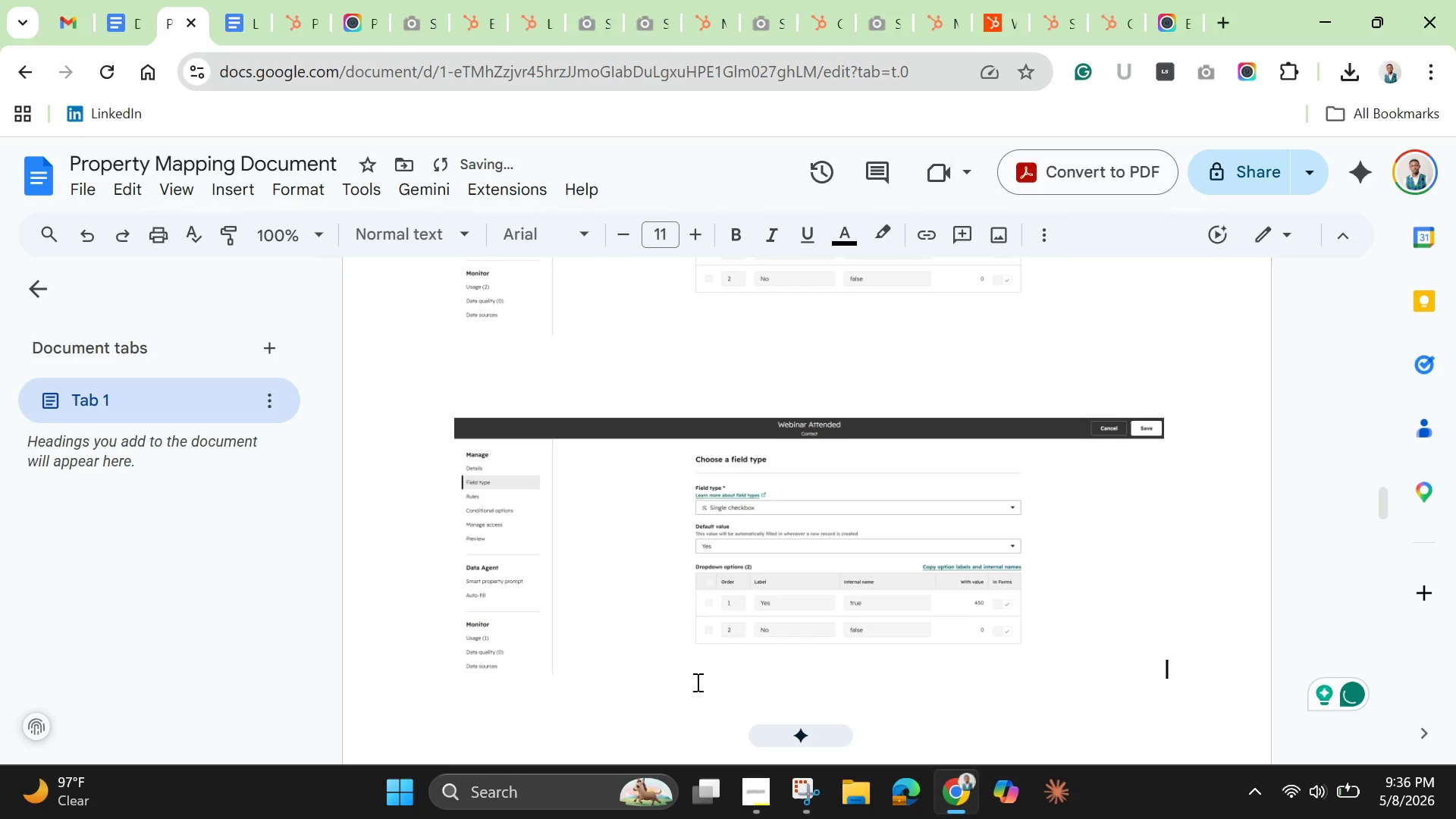 
key(Enter)
 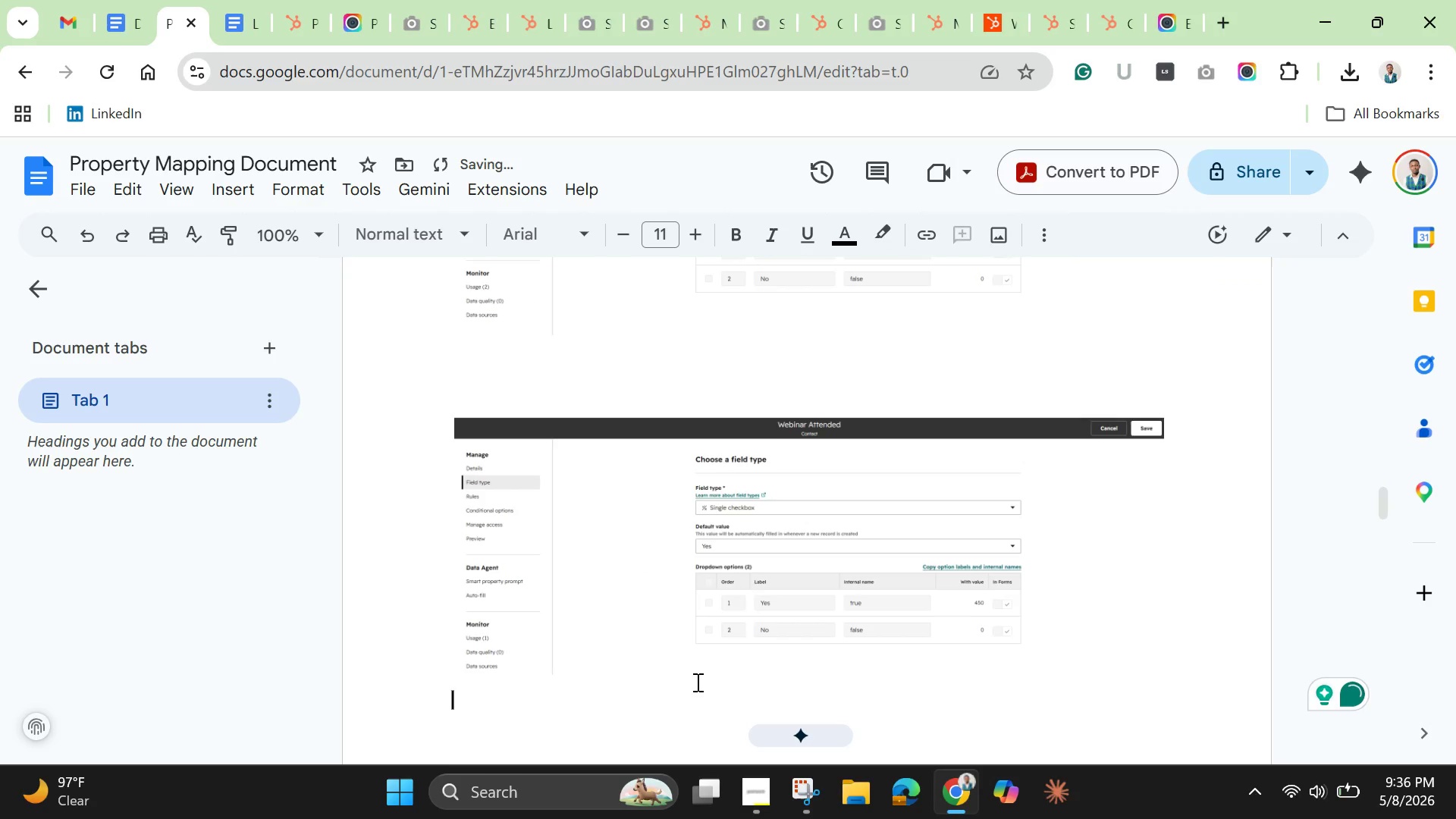 
key(Enter)
 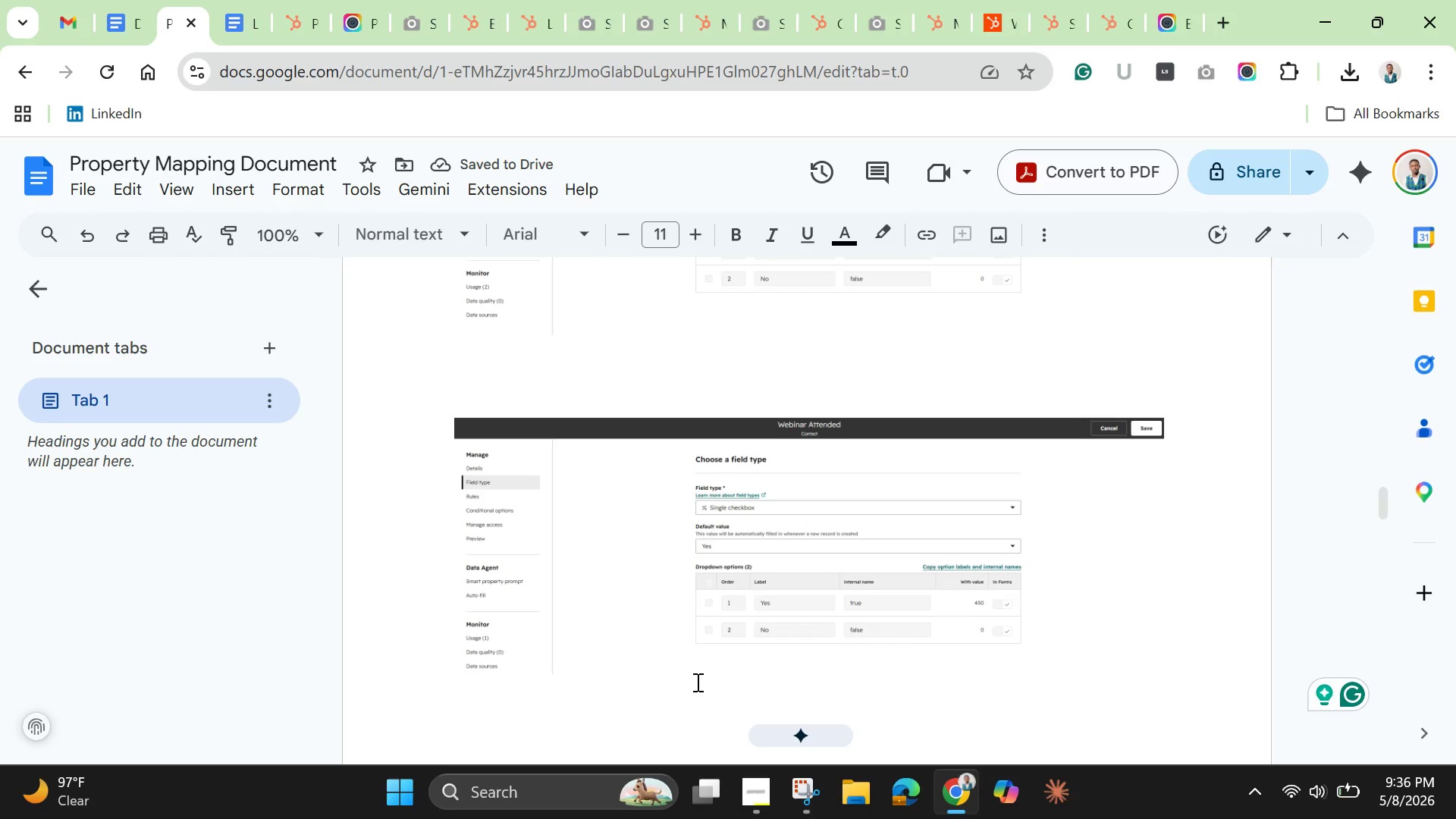 
wait(9.05)
 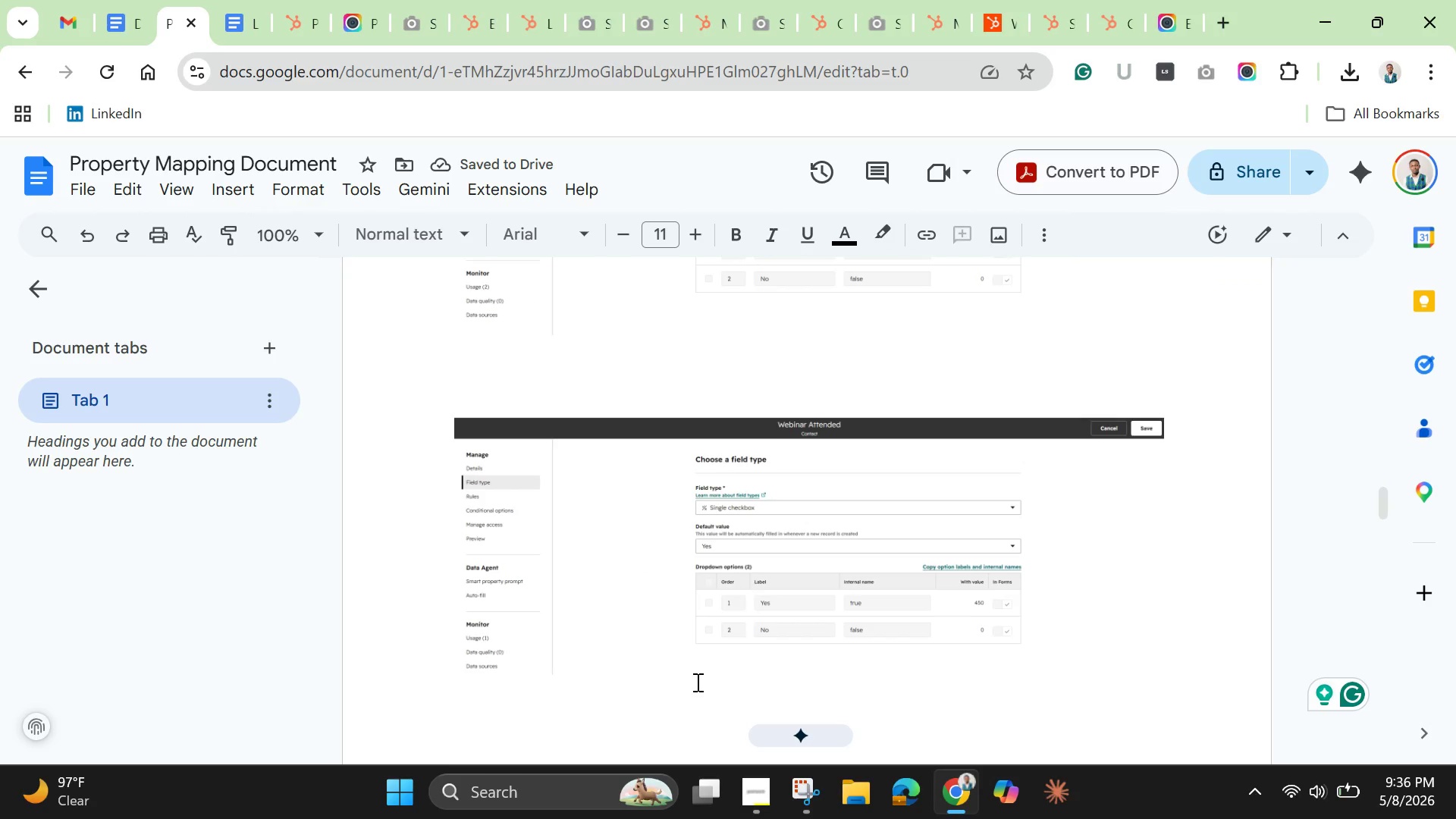 
left_click([287, 24])
 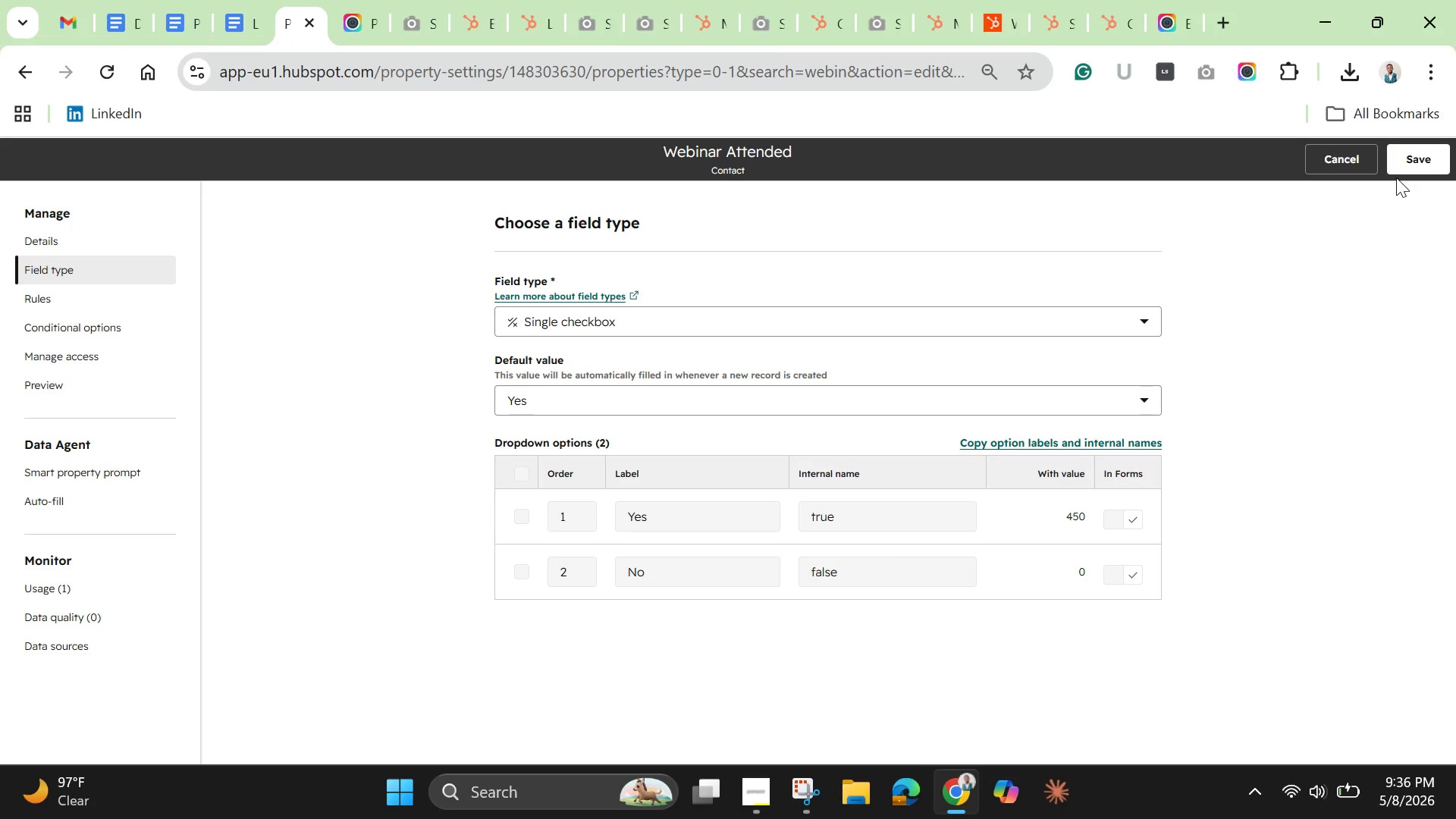 
left_click([1358, 155])
 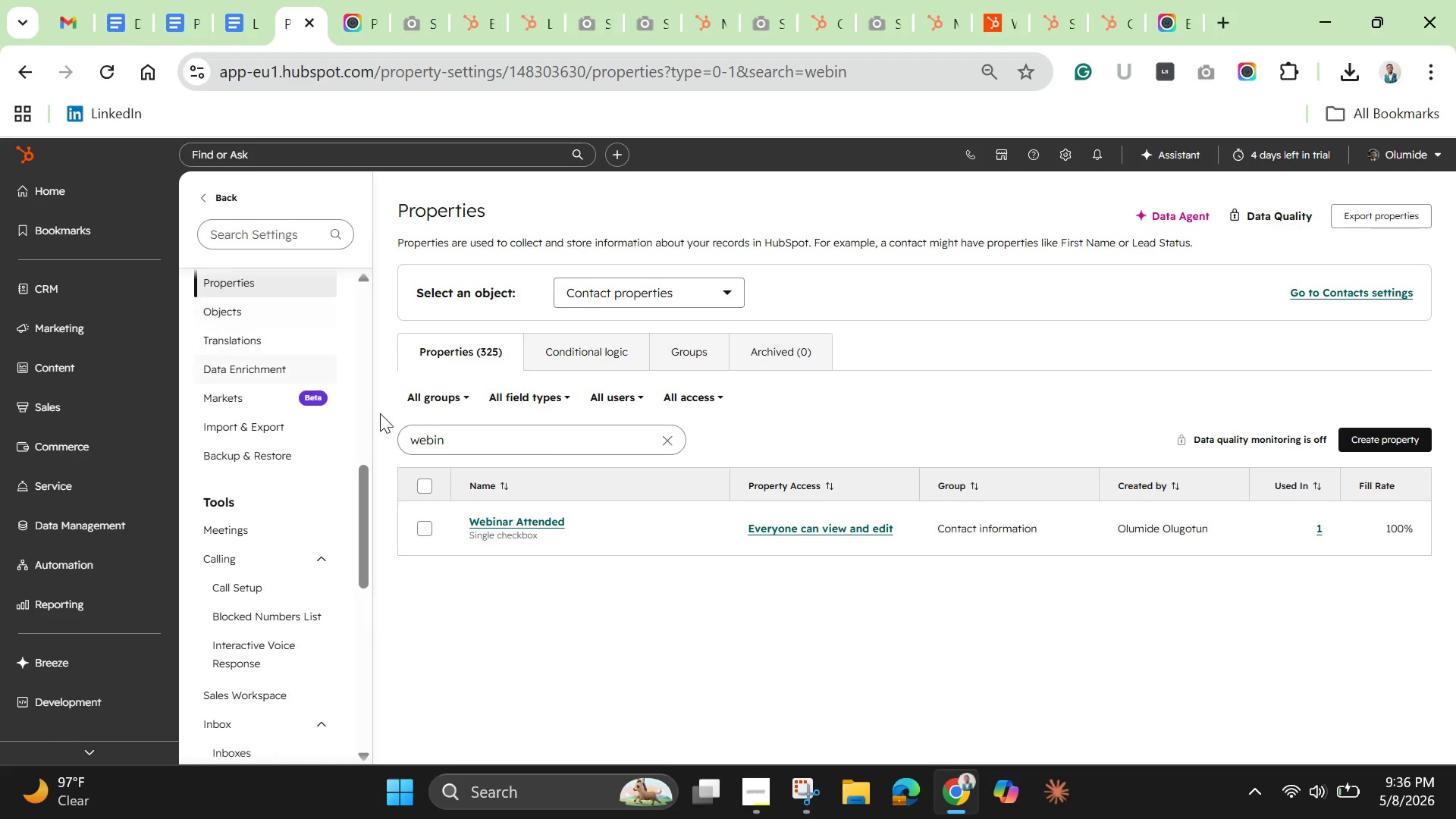 
double_click([460, 432])
 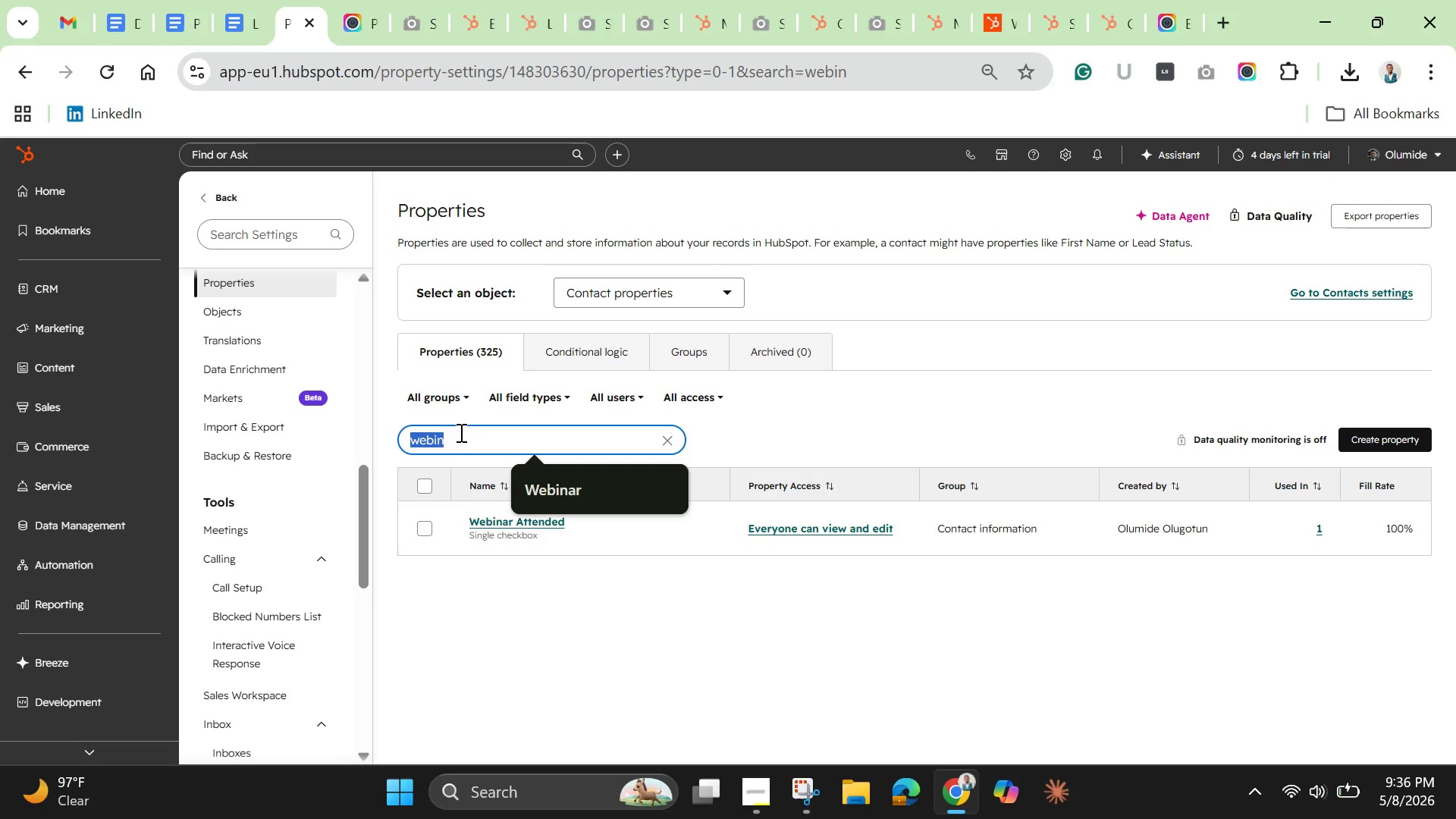 
triple_click([460, 432])
 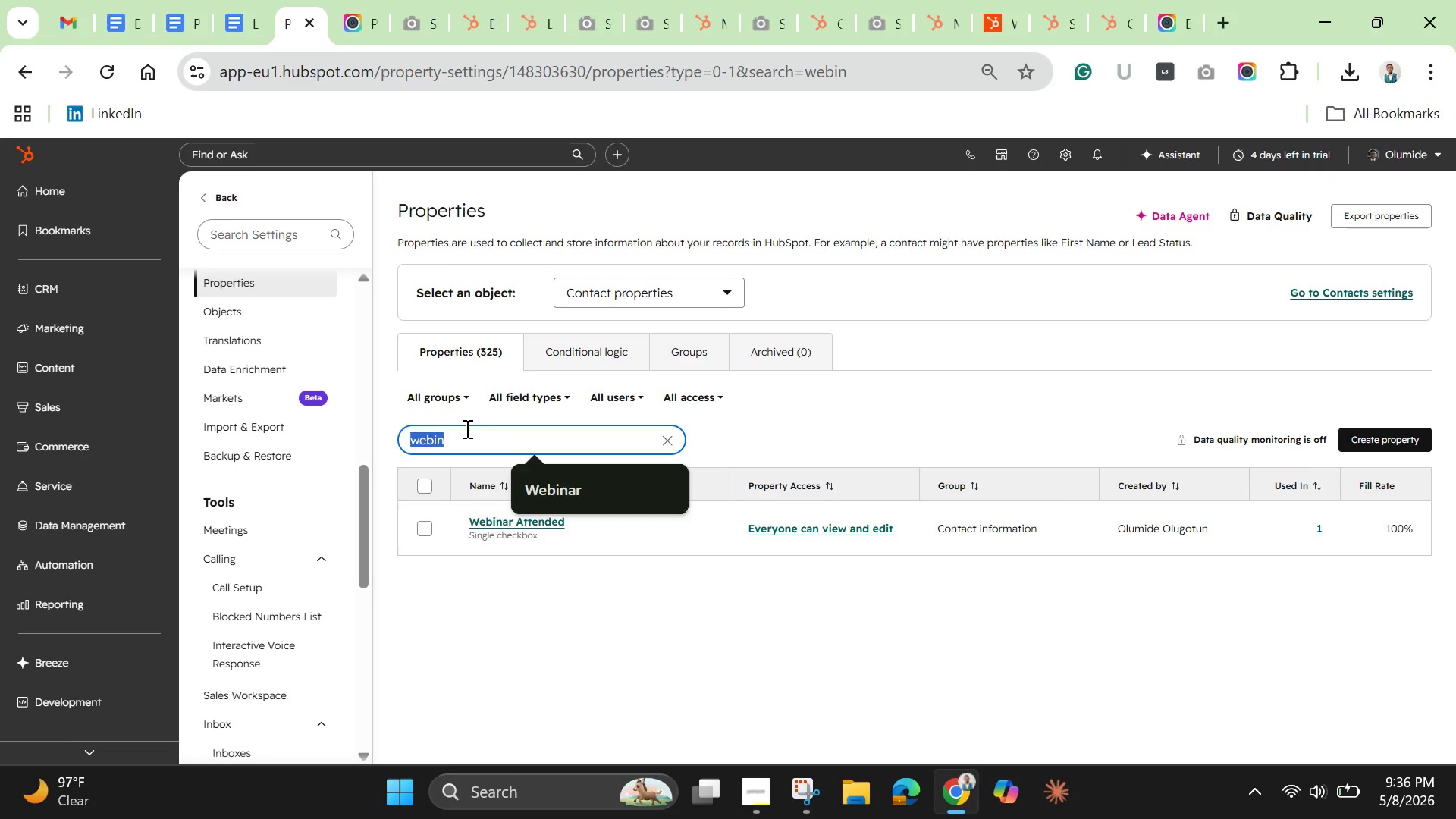 
key(Backspace)
type(energu)
key(Backspace)
 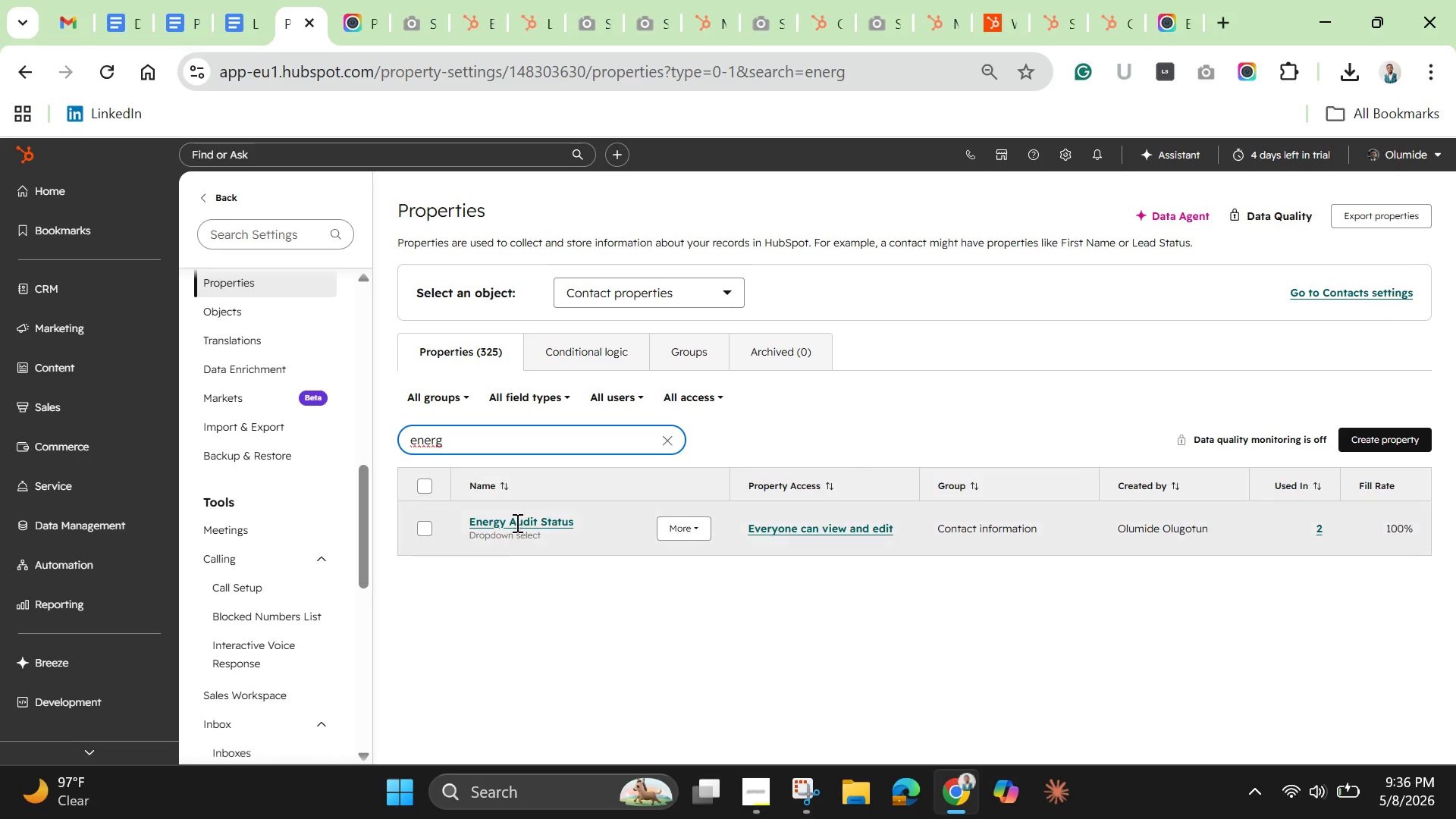 
left_click([518, 525])
 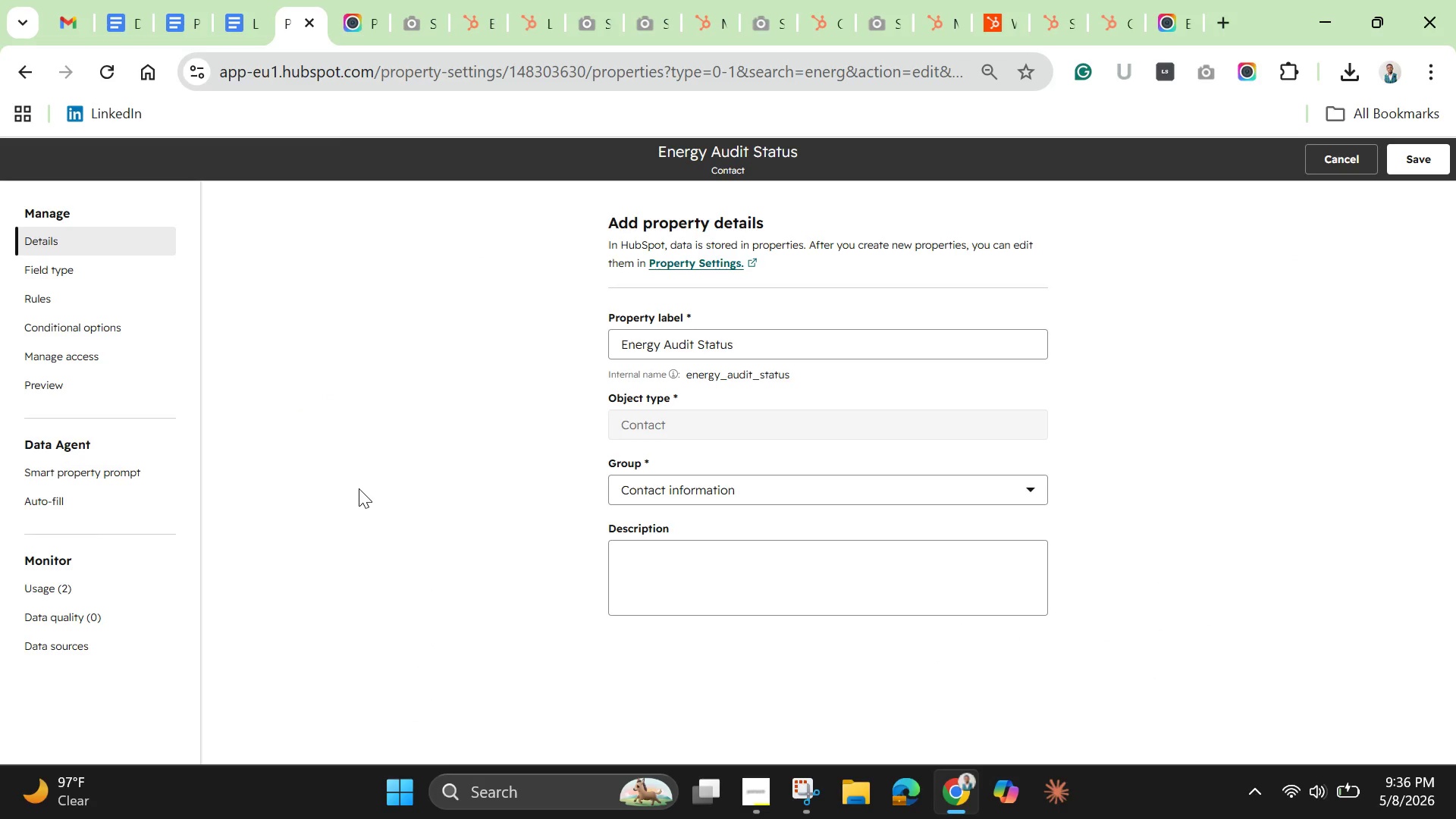 
left_click([58, 267])
 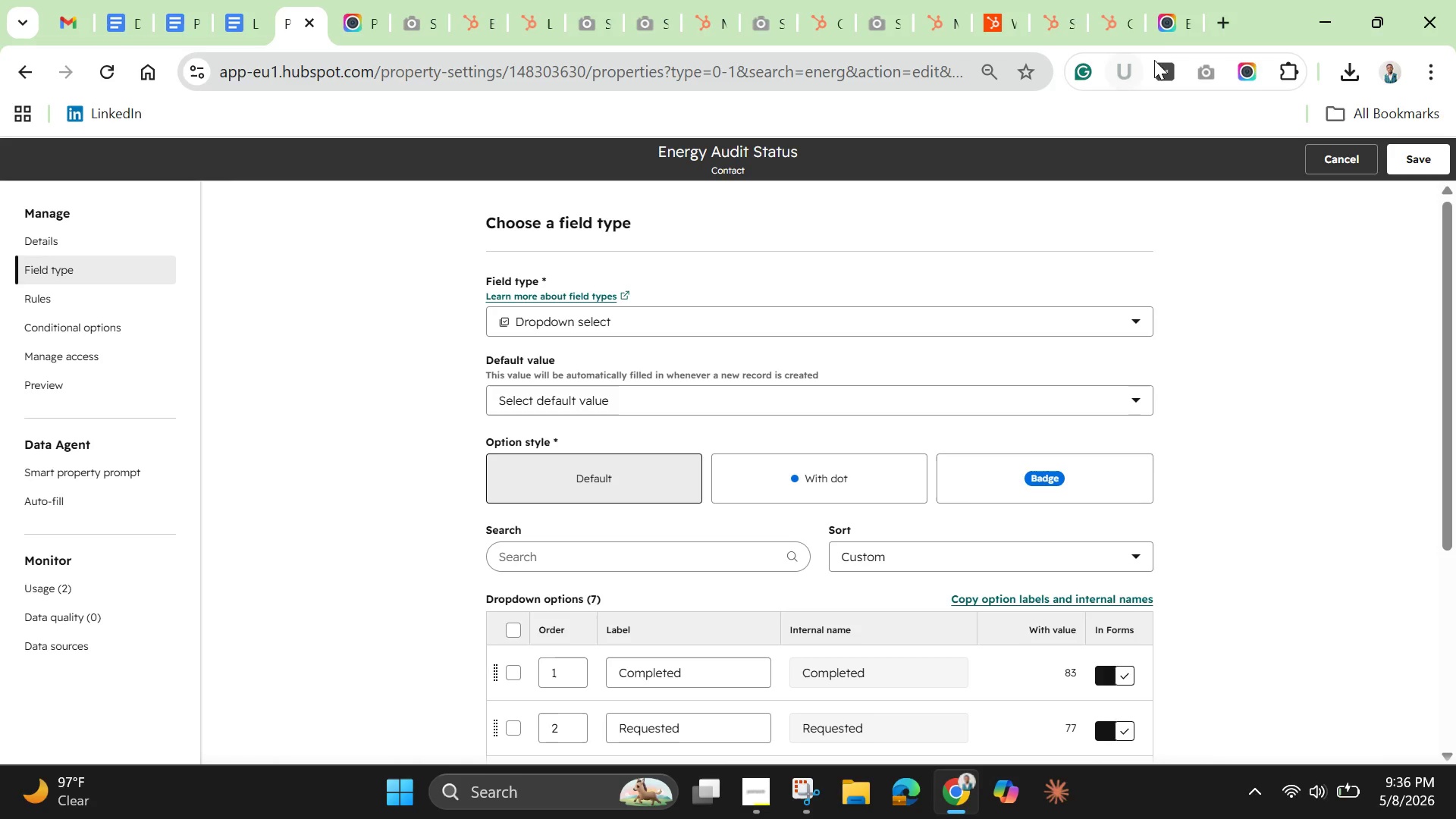 
mouse_move([1246, 81])
 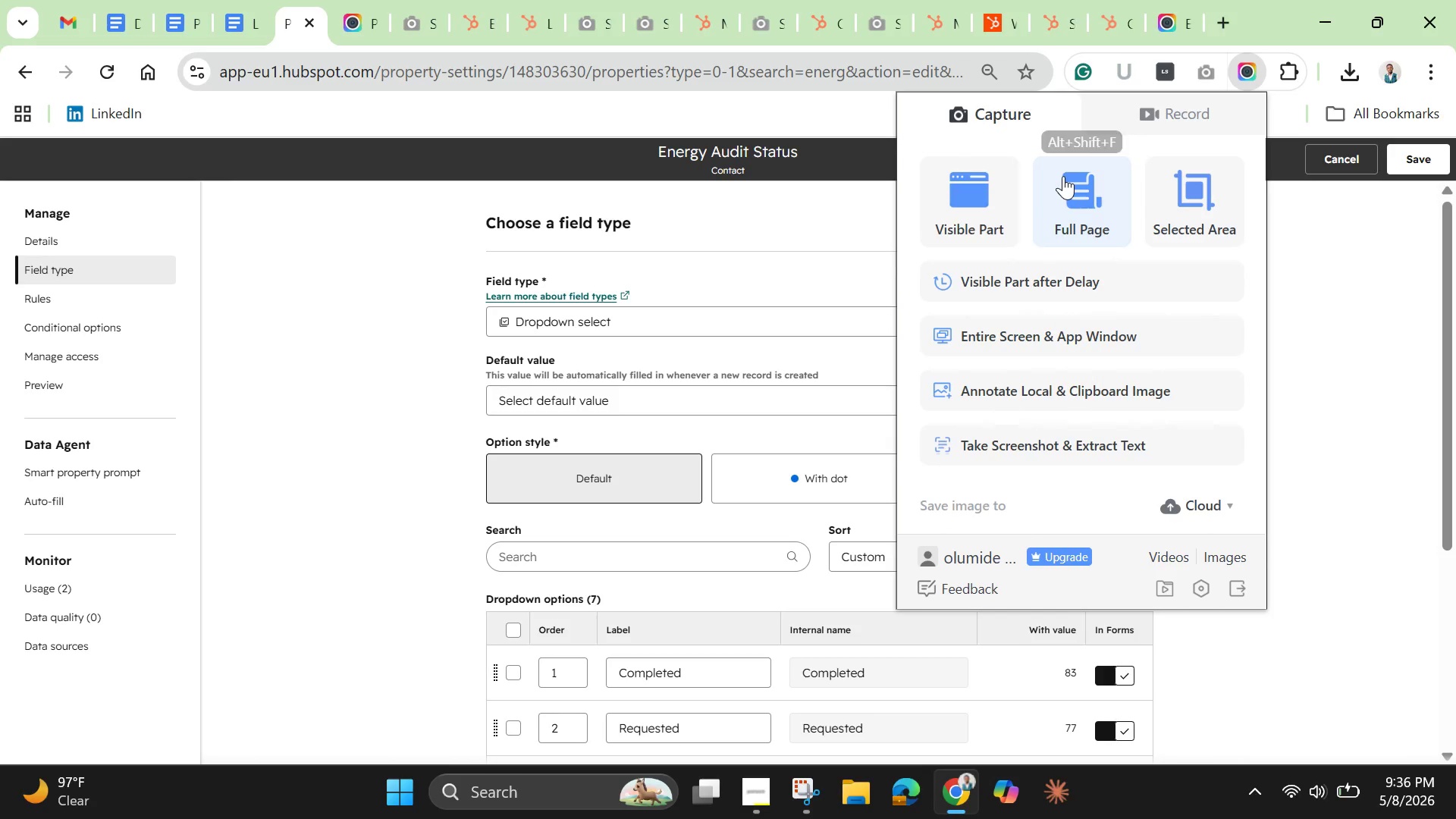 
left_click([1063, 176])
 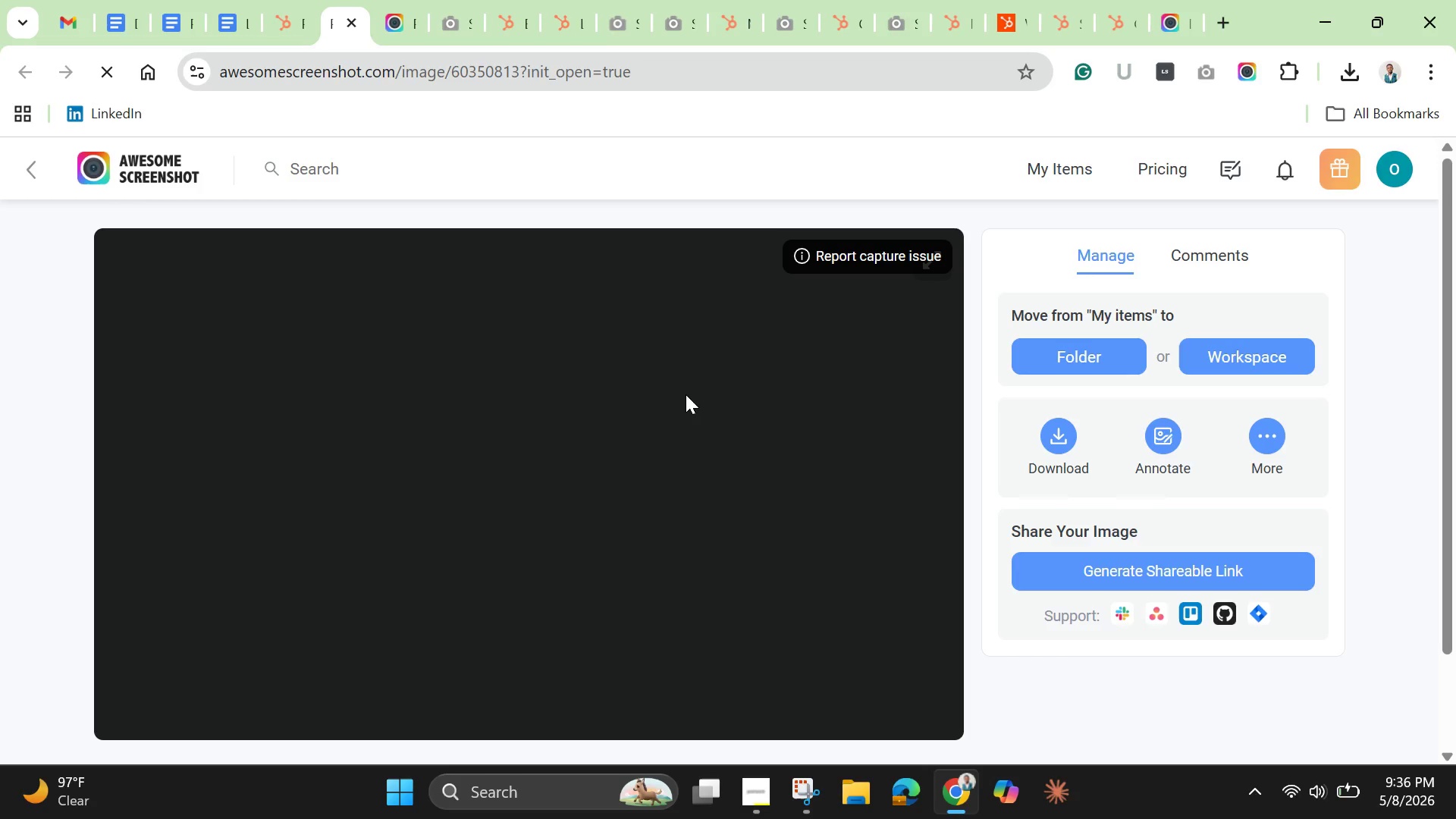 
wait(9.83)
 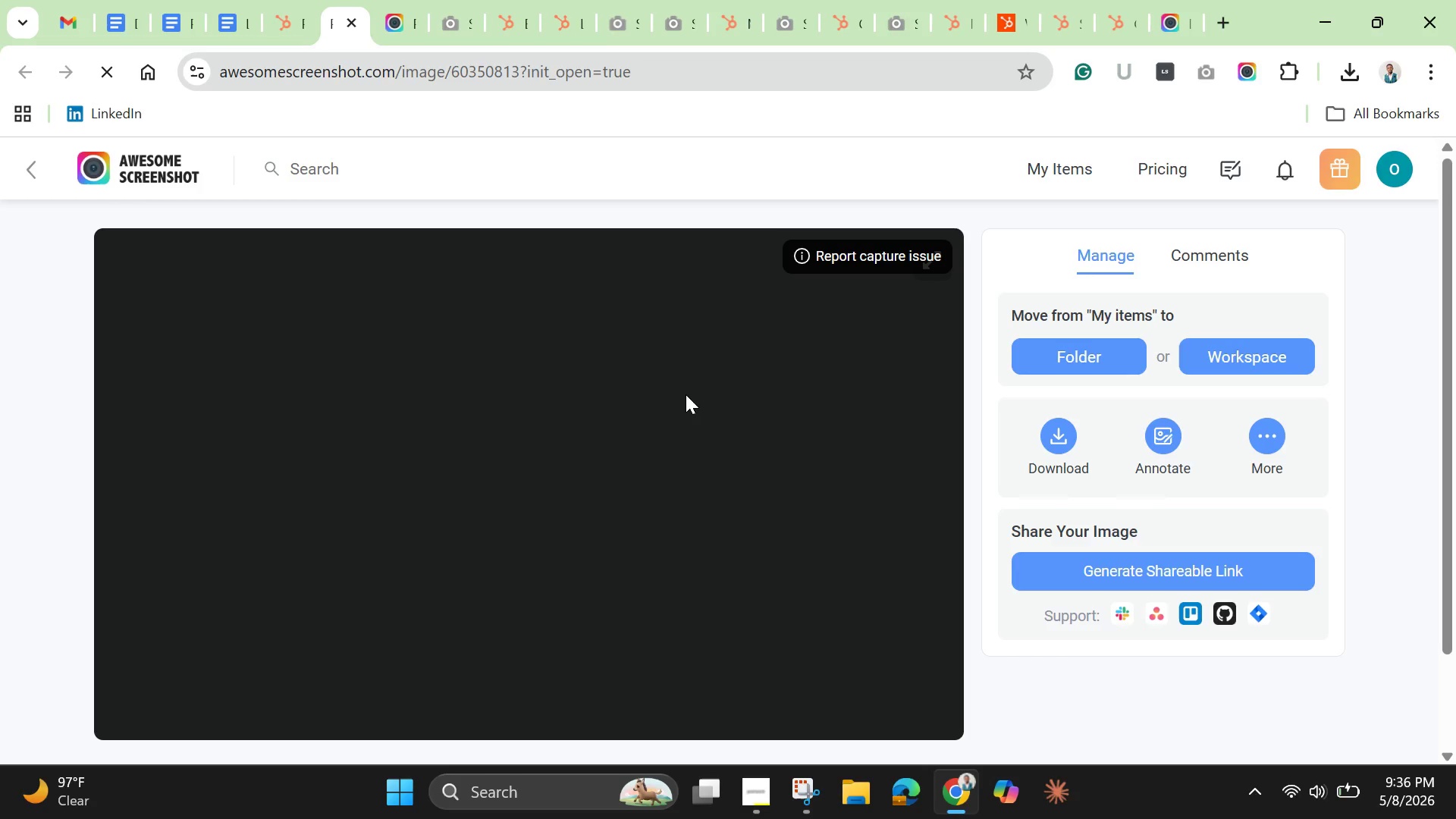 
right_click([686, 394])
 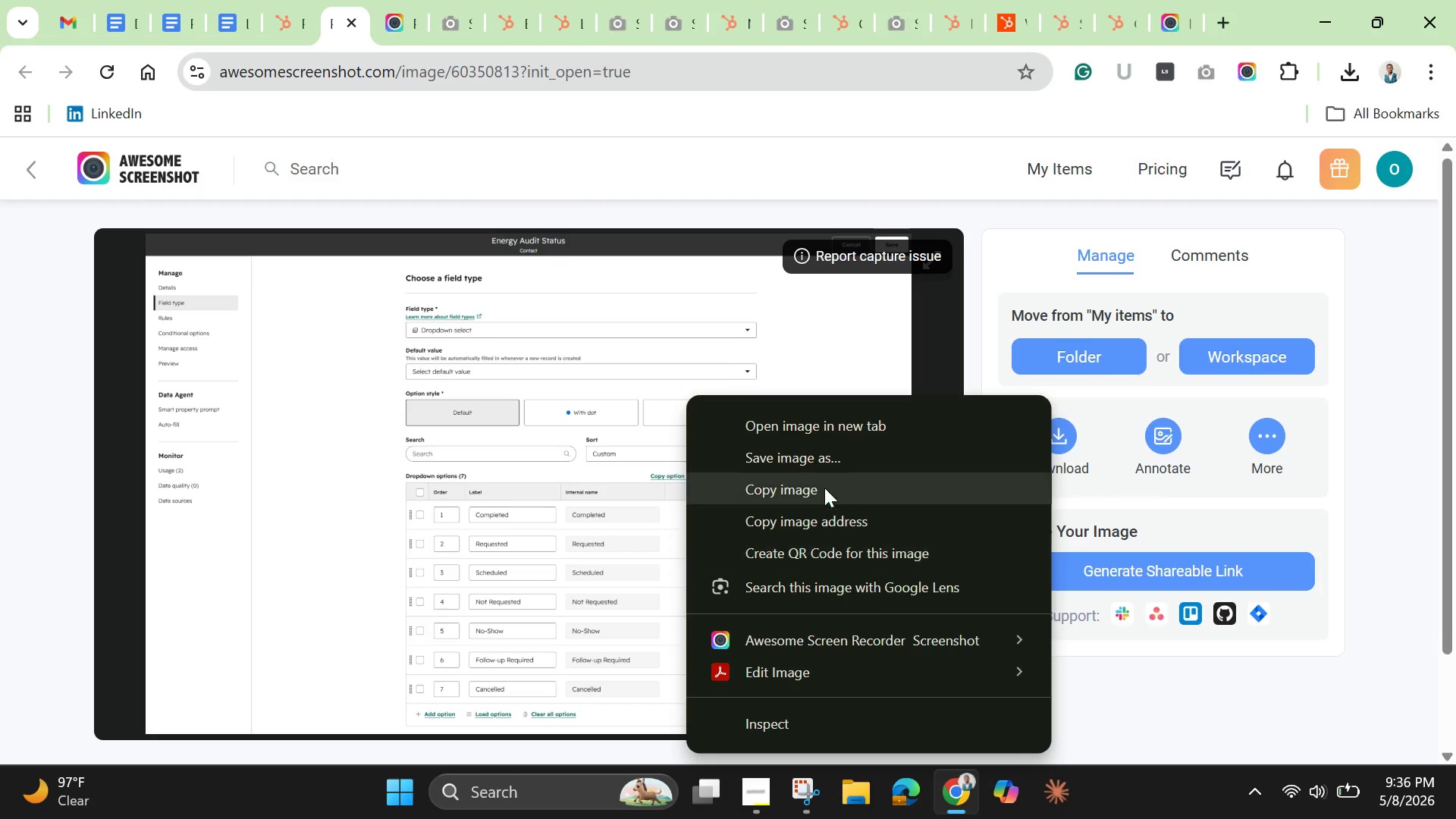 
left_click([810, 491])
 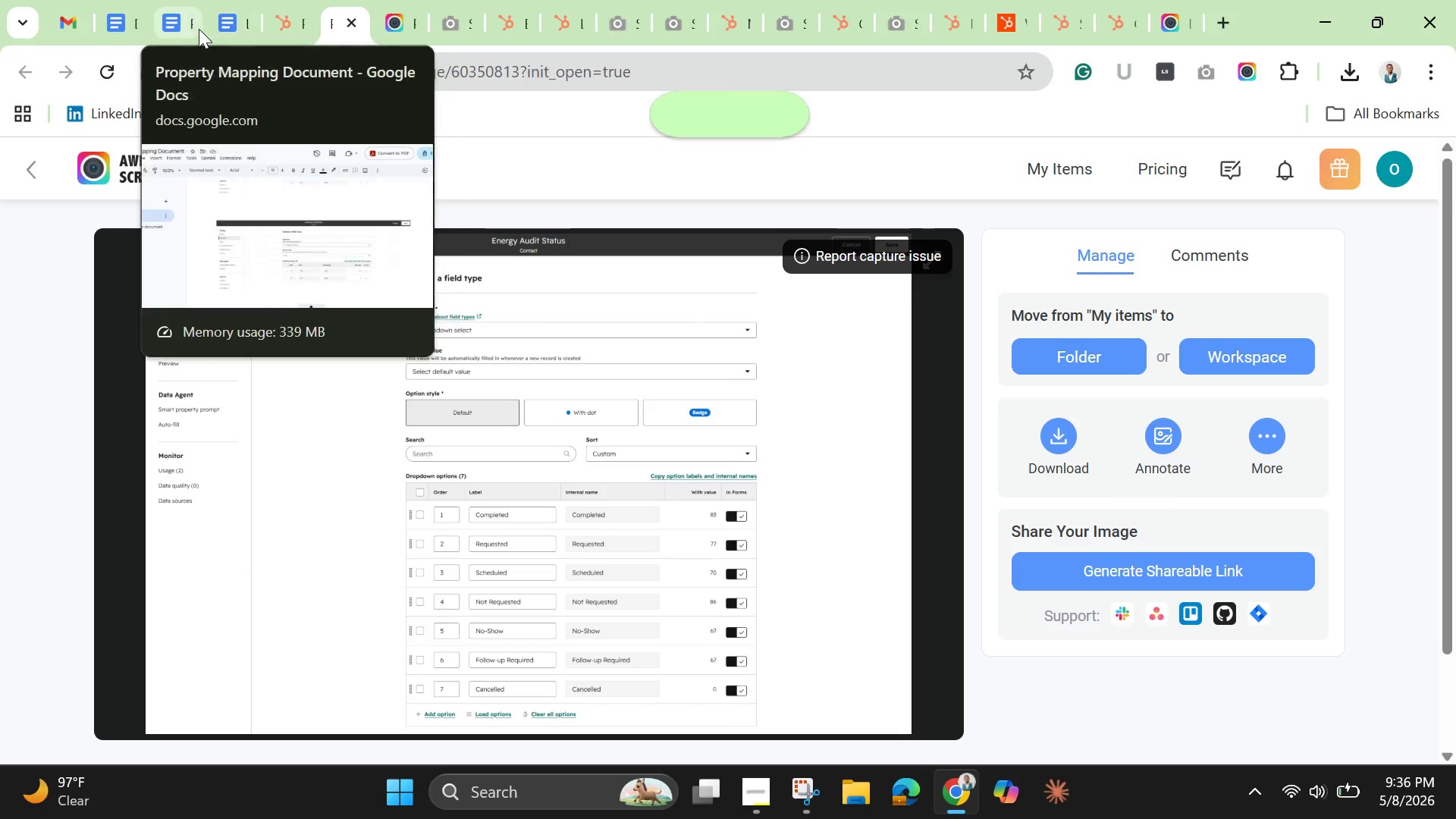 
wait(5.64)
 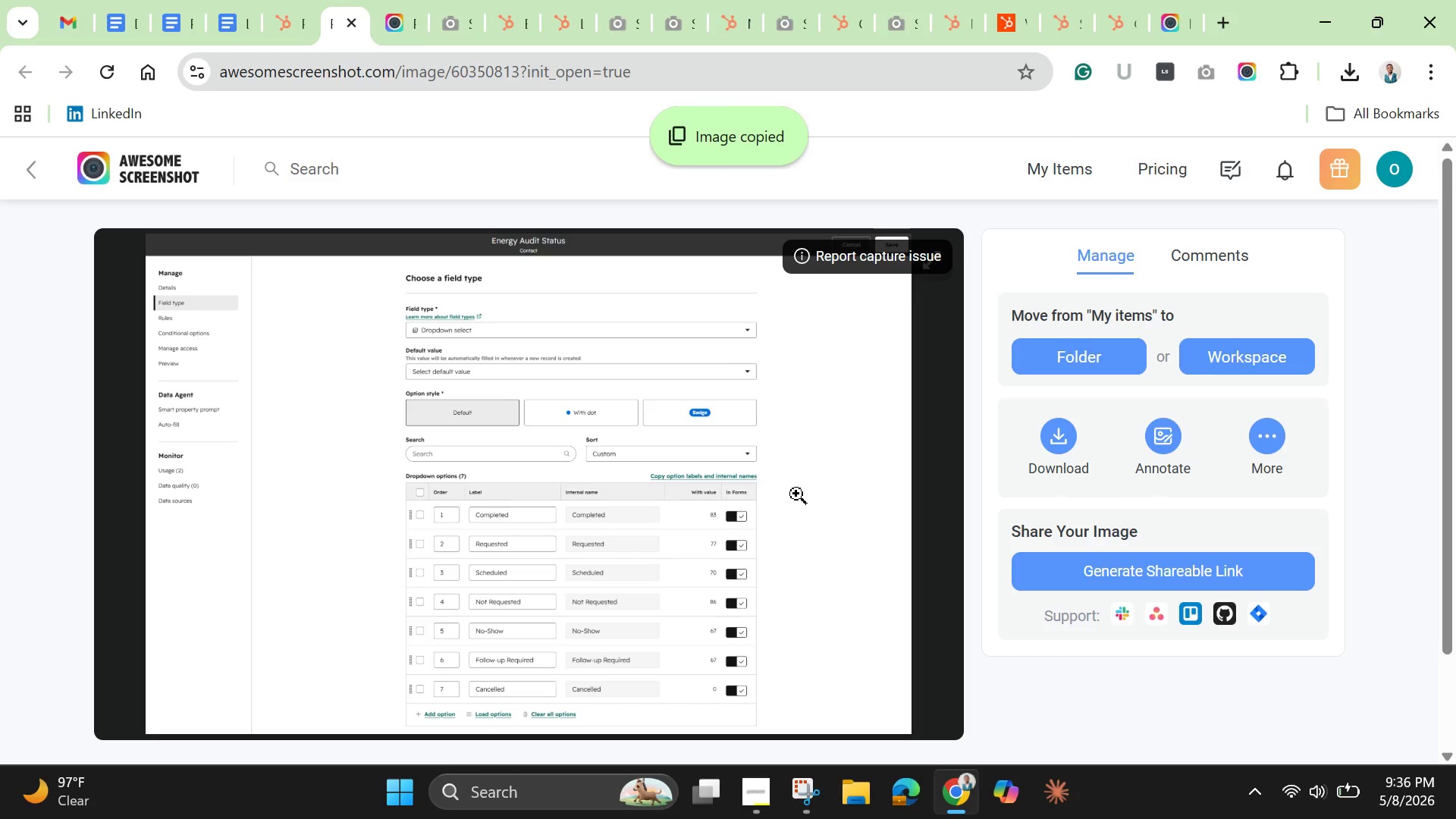 
left_click([175, 20])
 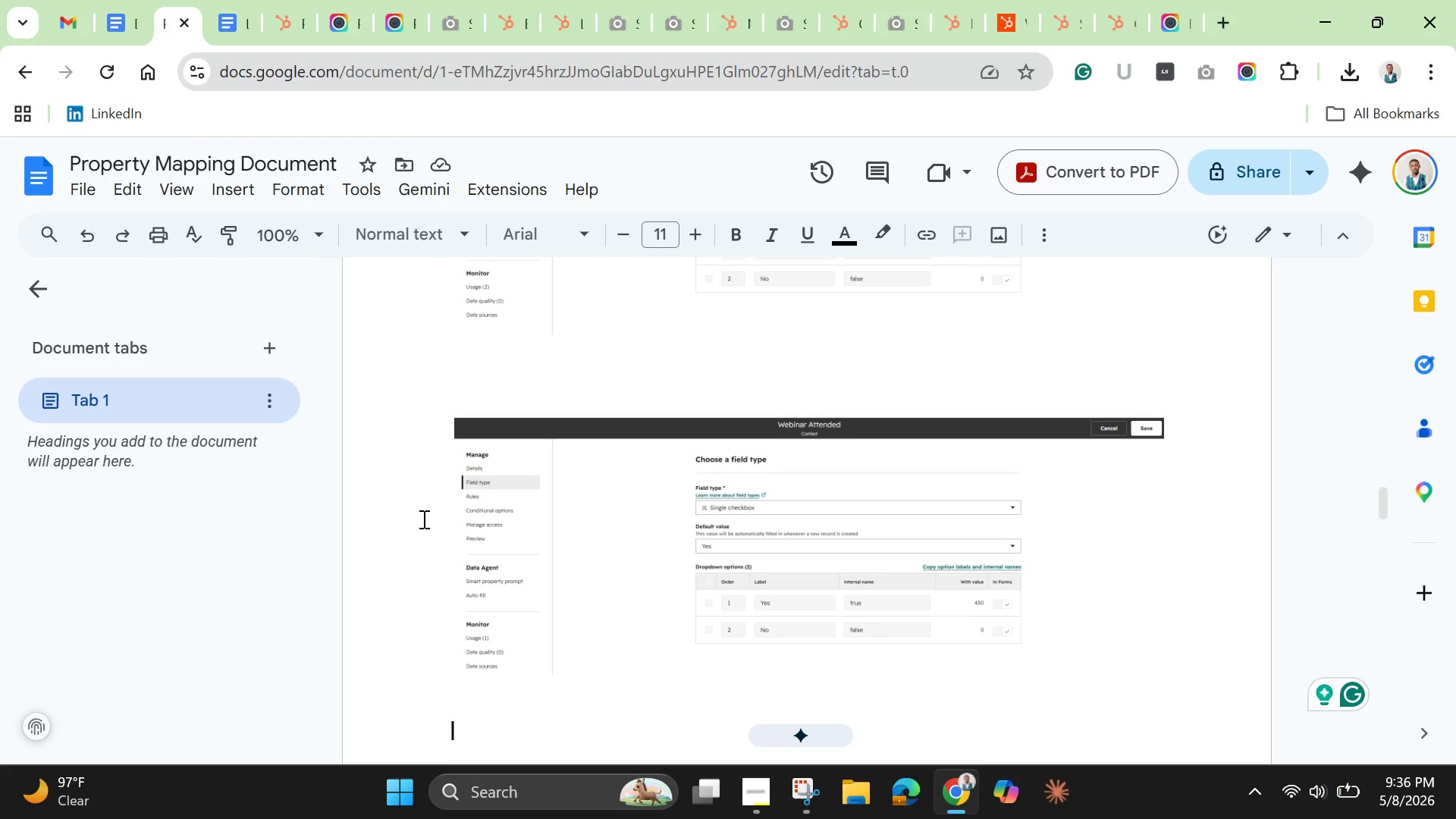 
key(Enter)
 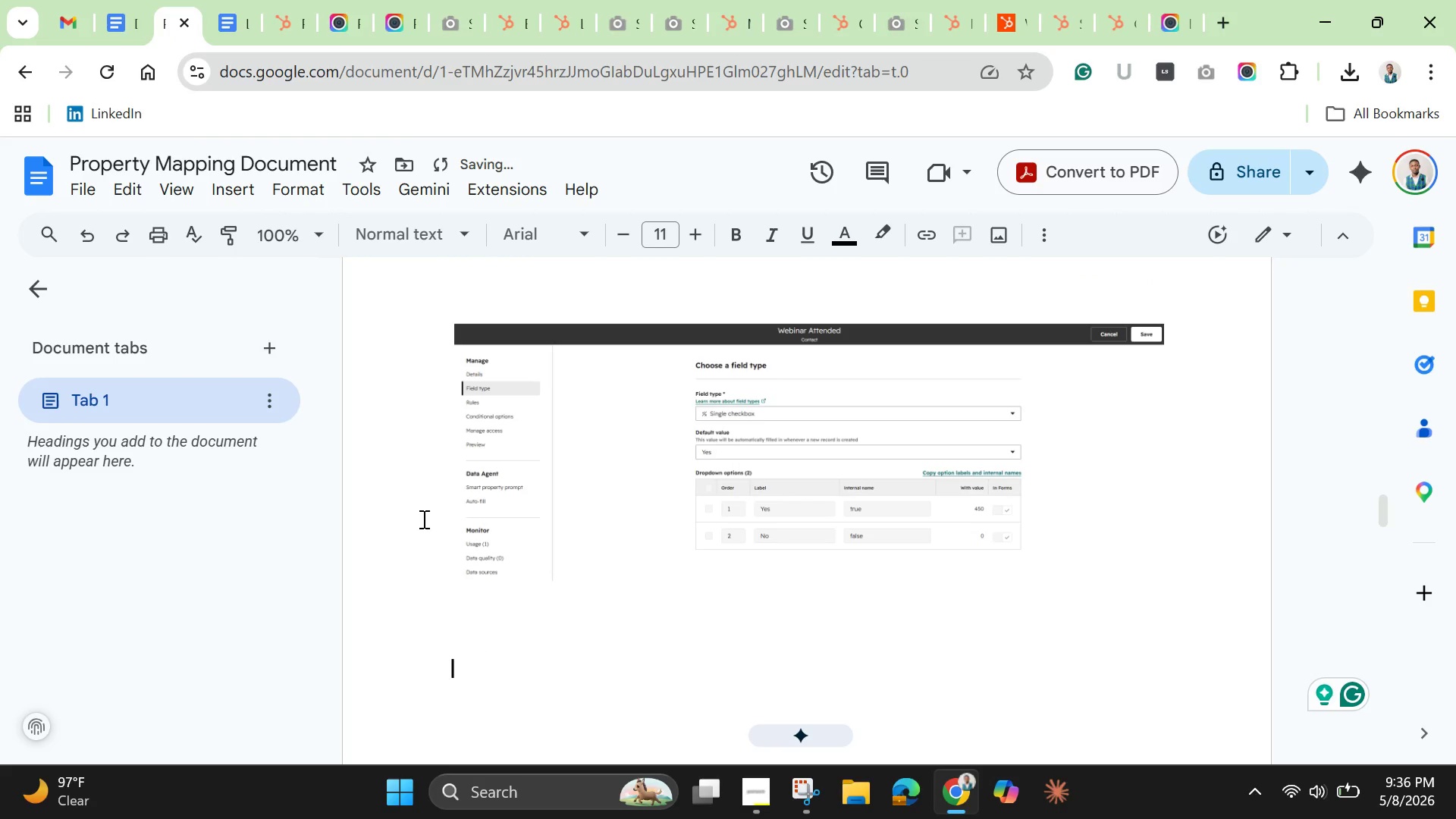 
key(Control+V)
 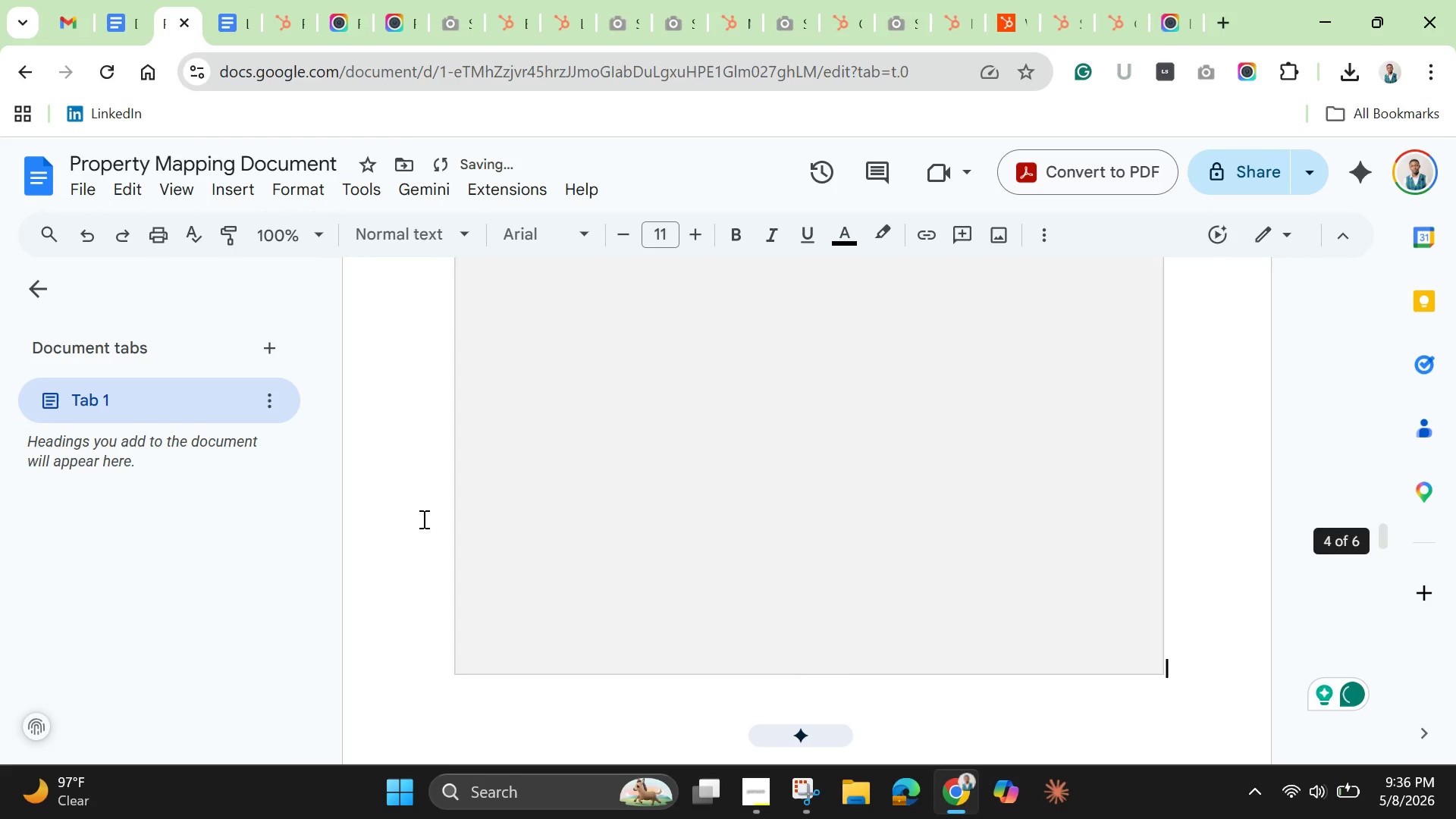 
key(Enter)
 